 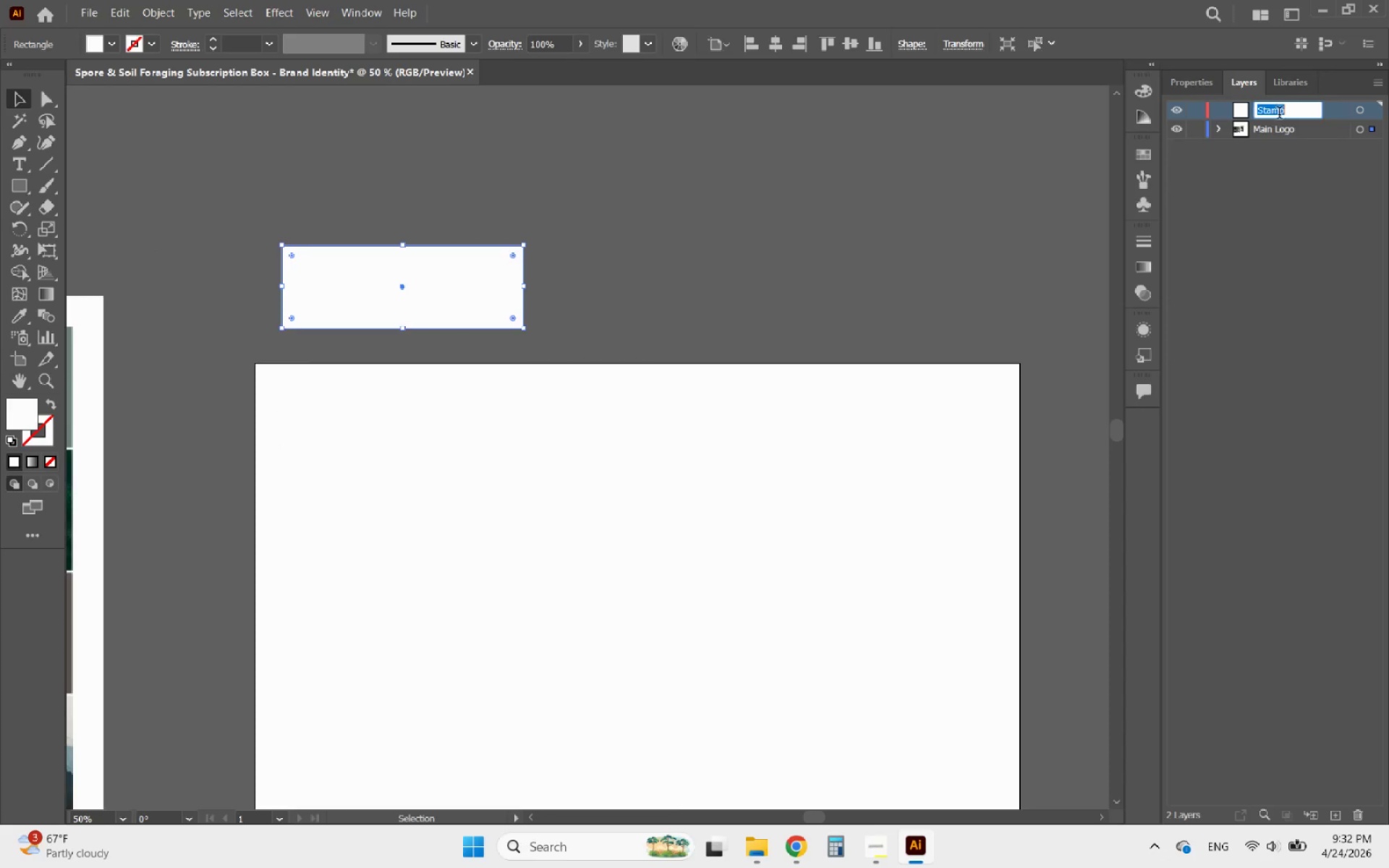 
left_click([1300, 113])
 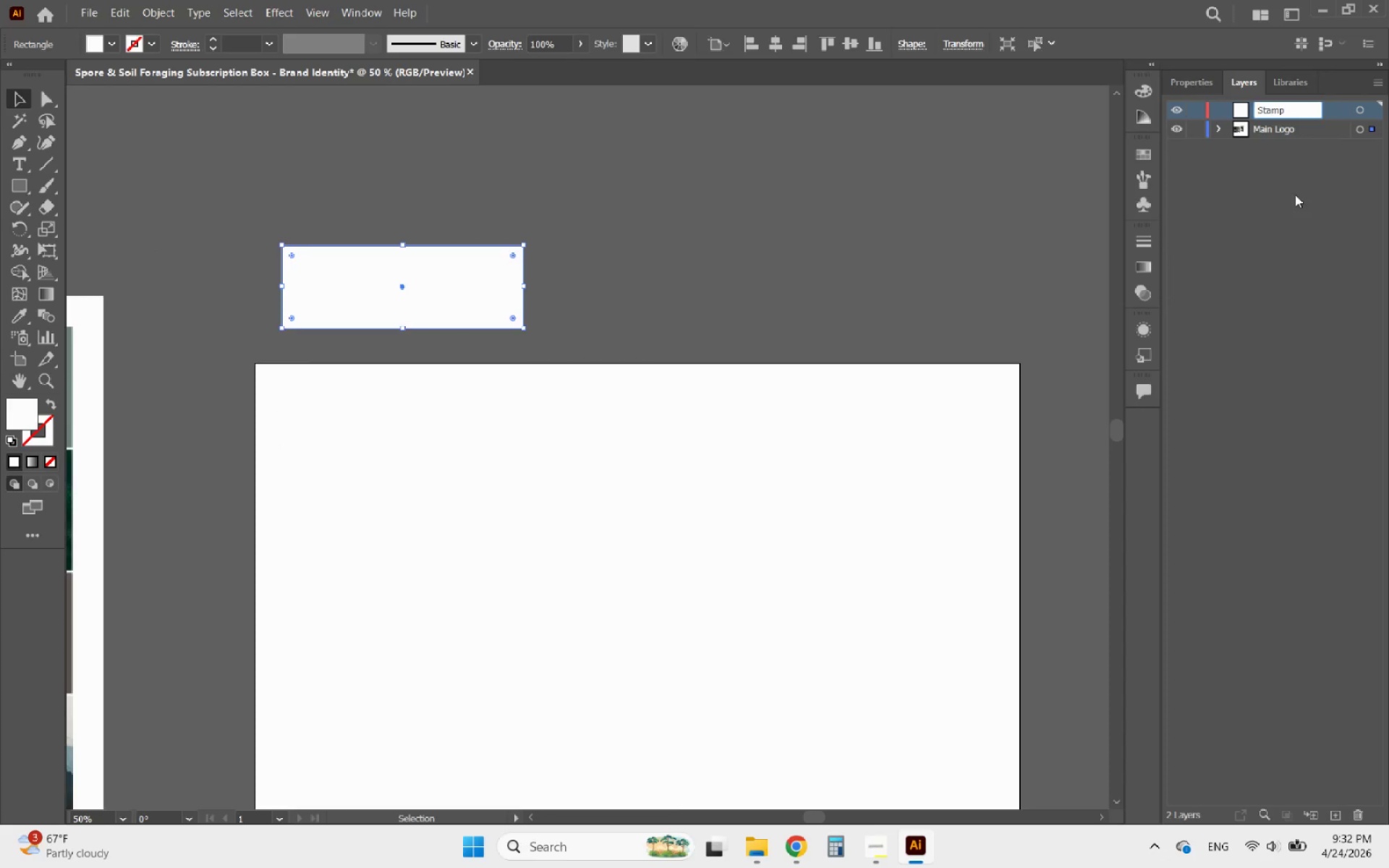 
left_click([1281, 250])
 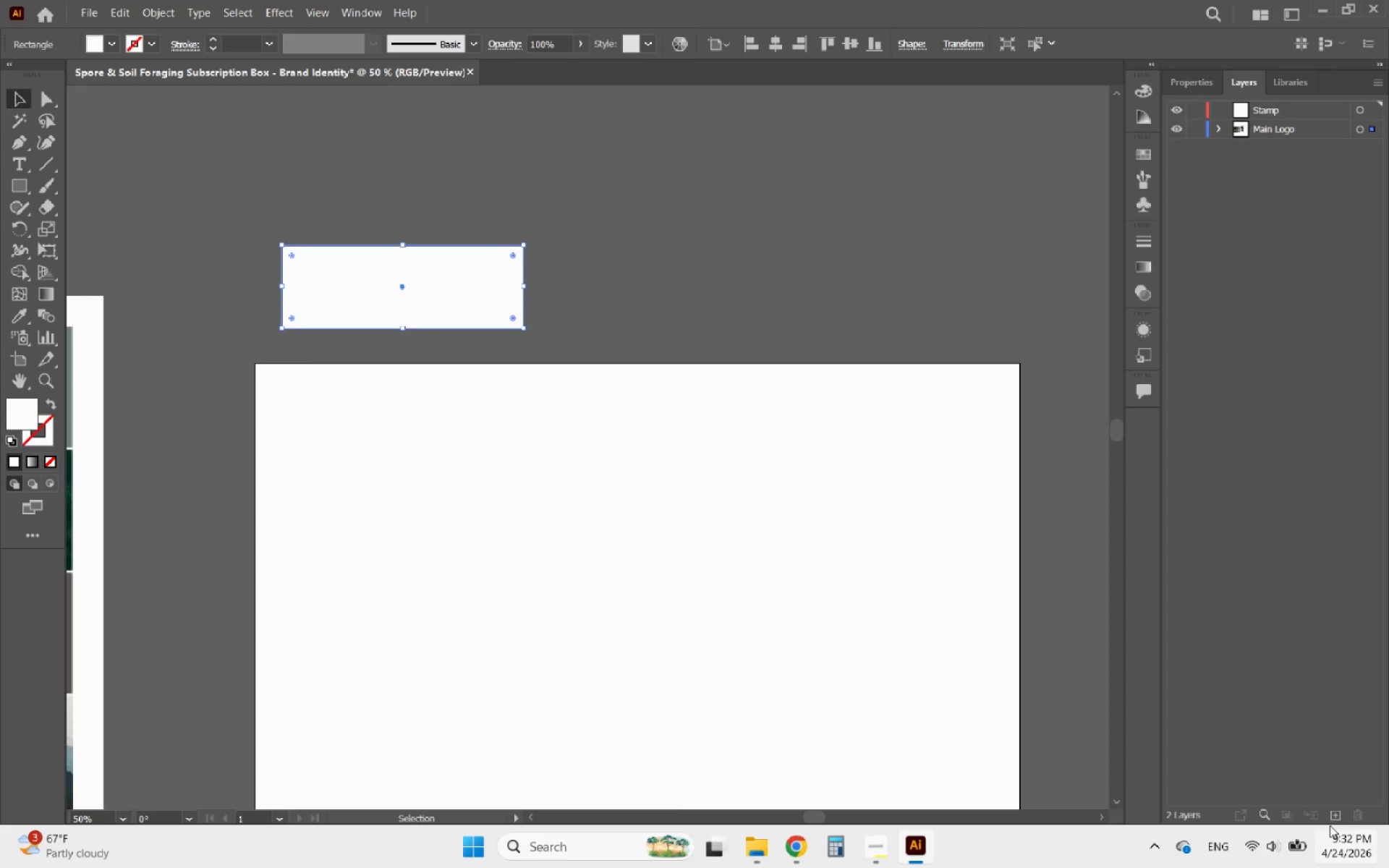 
left_click([1338, 822])
 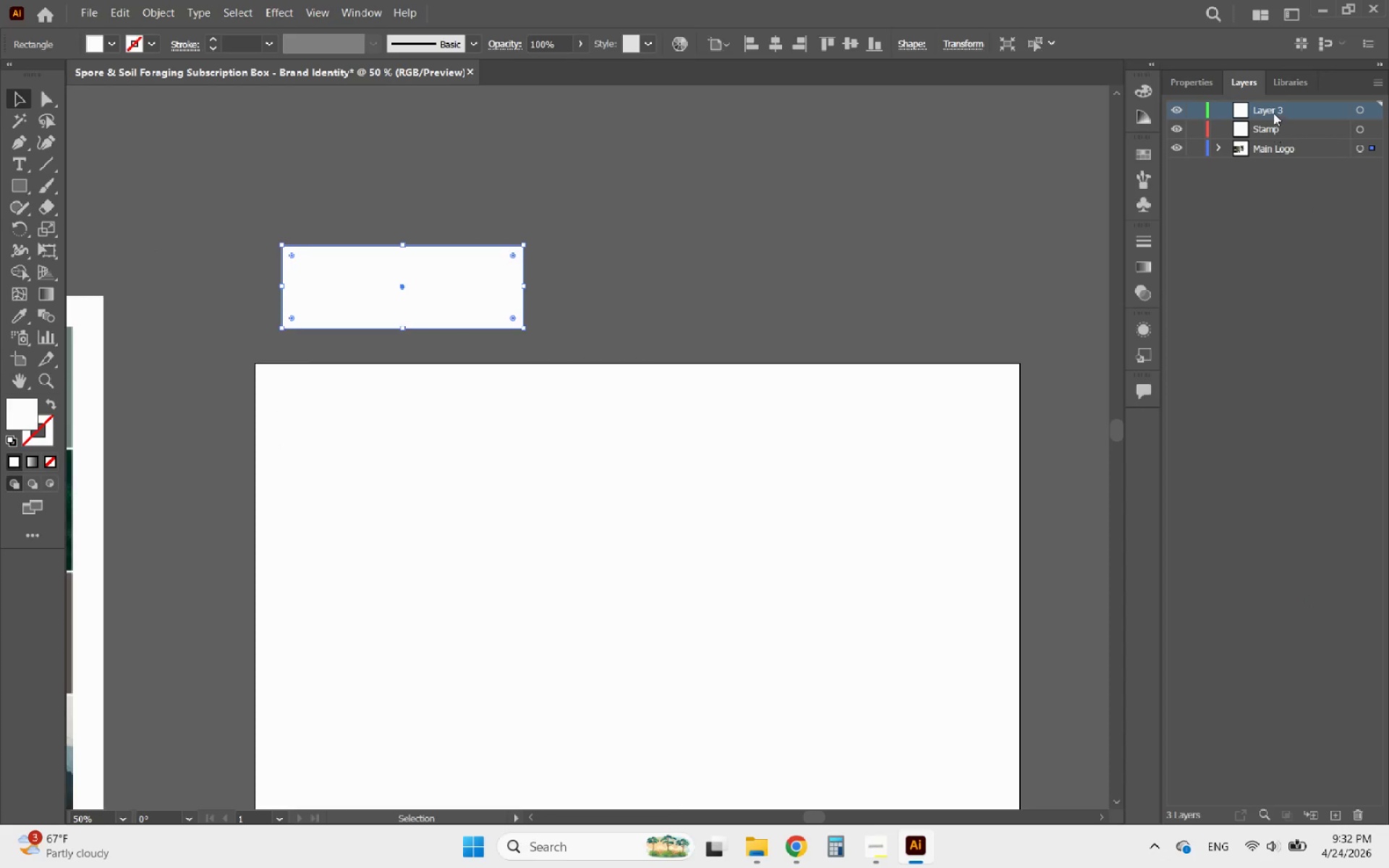 
double_click([1272, 109])
 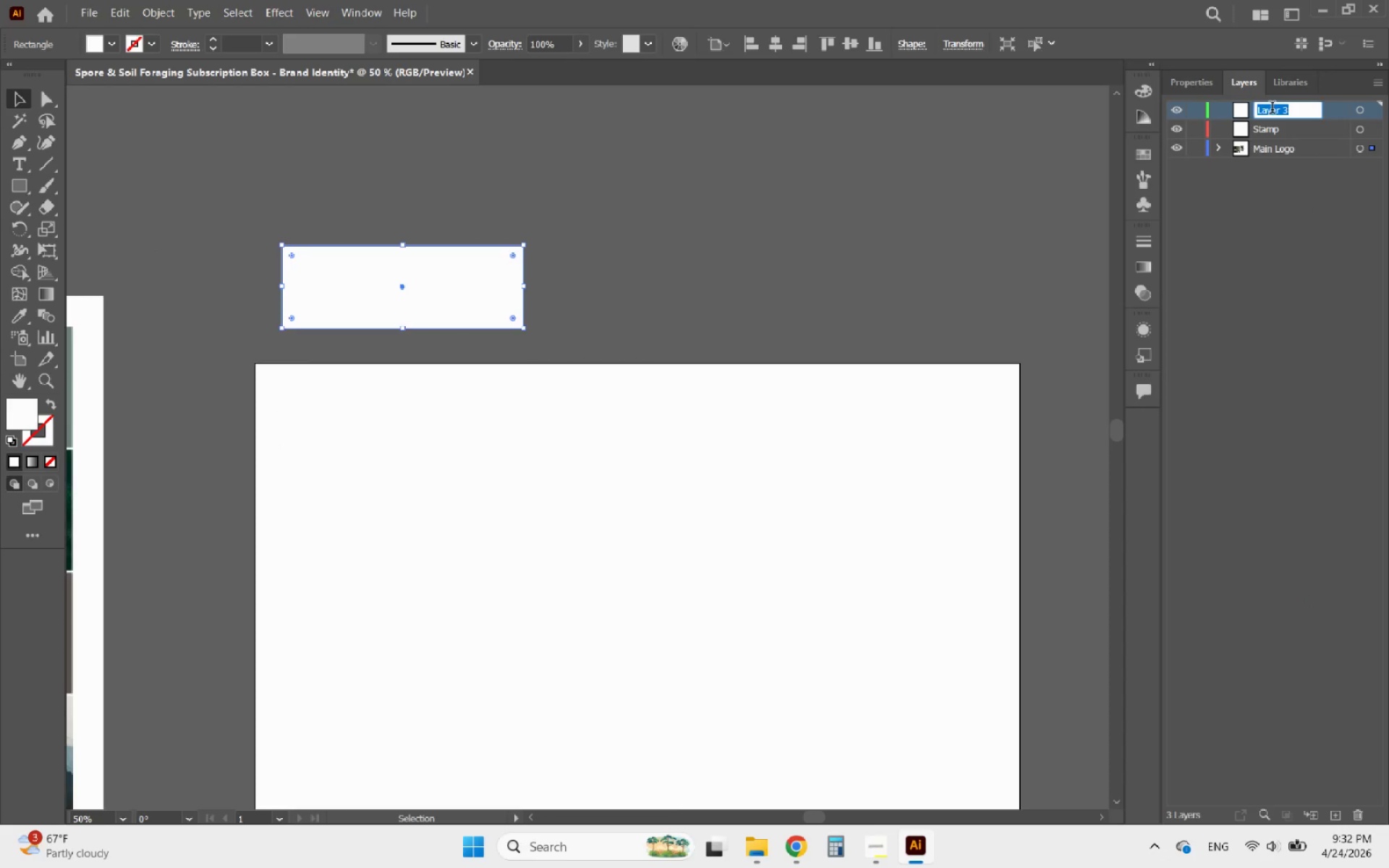 
type(Color Palette)
 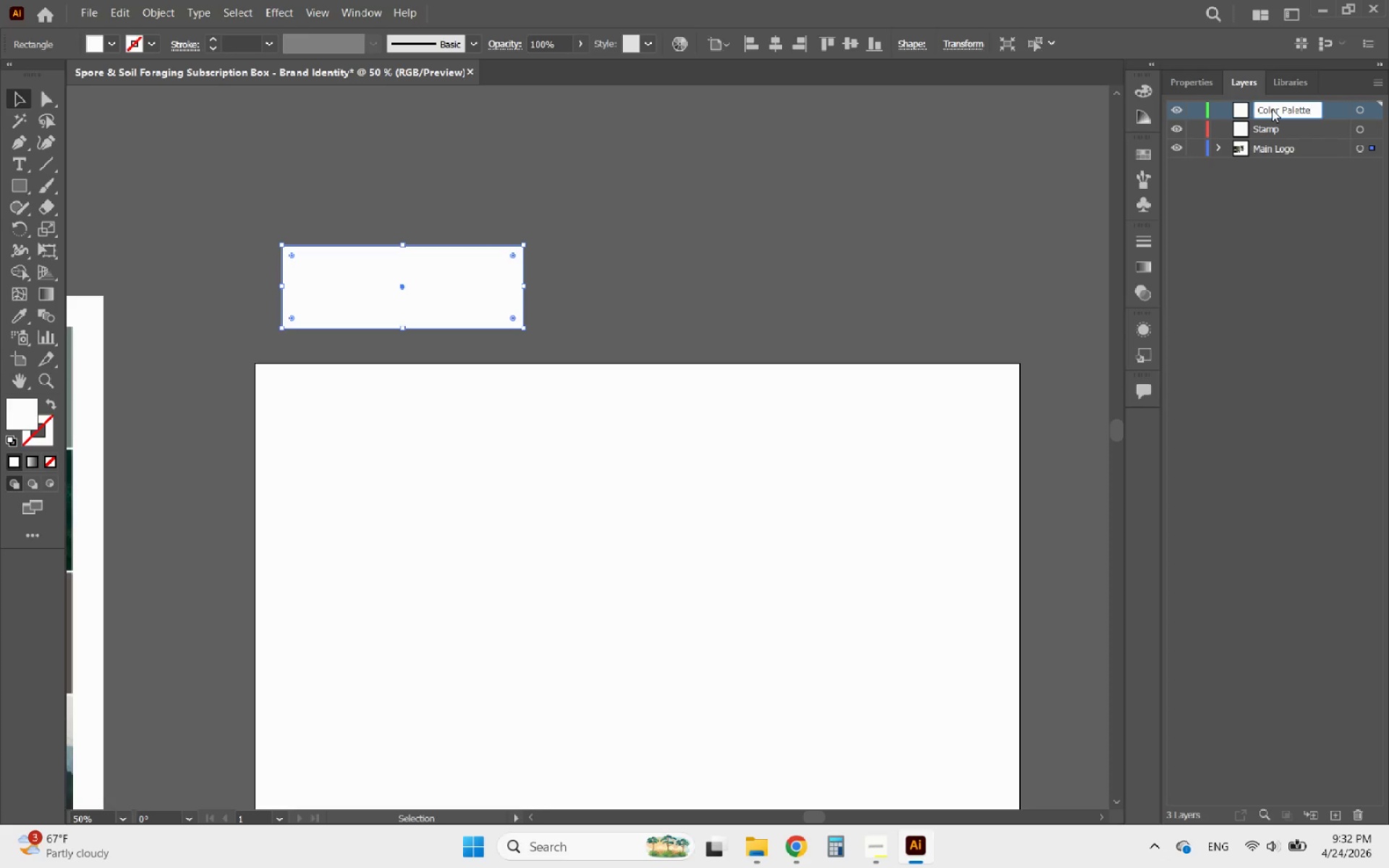 
left_click([1333, 812])
 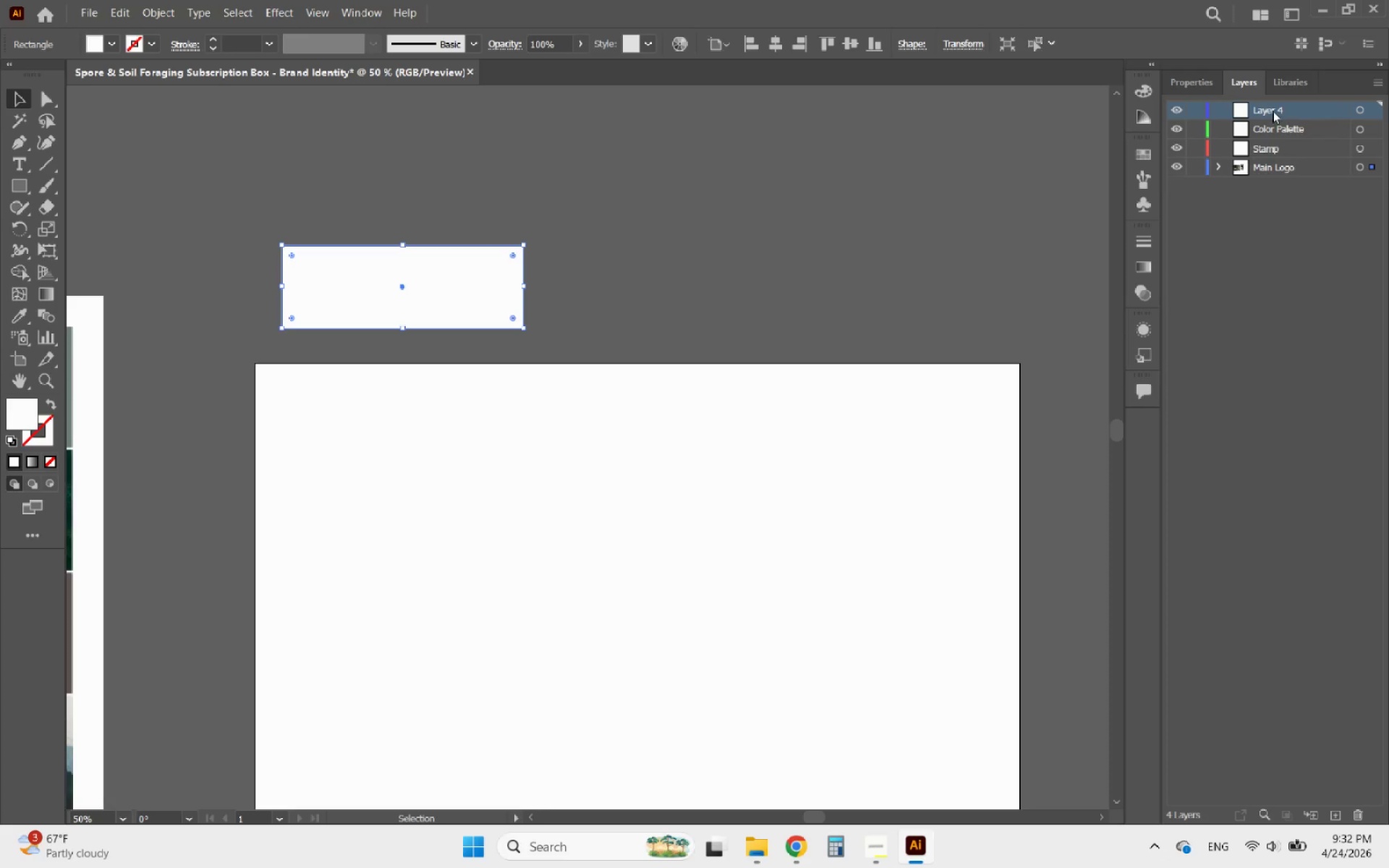 
double_click([1273, 111])
 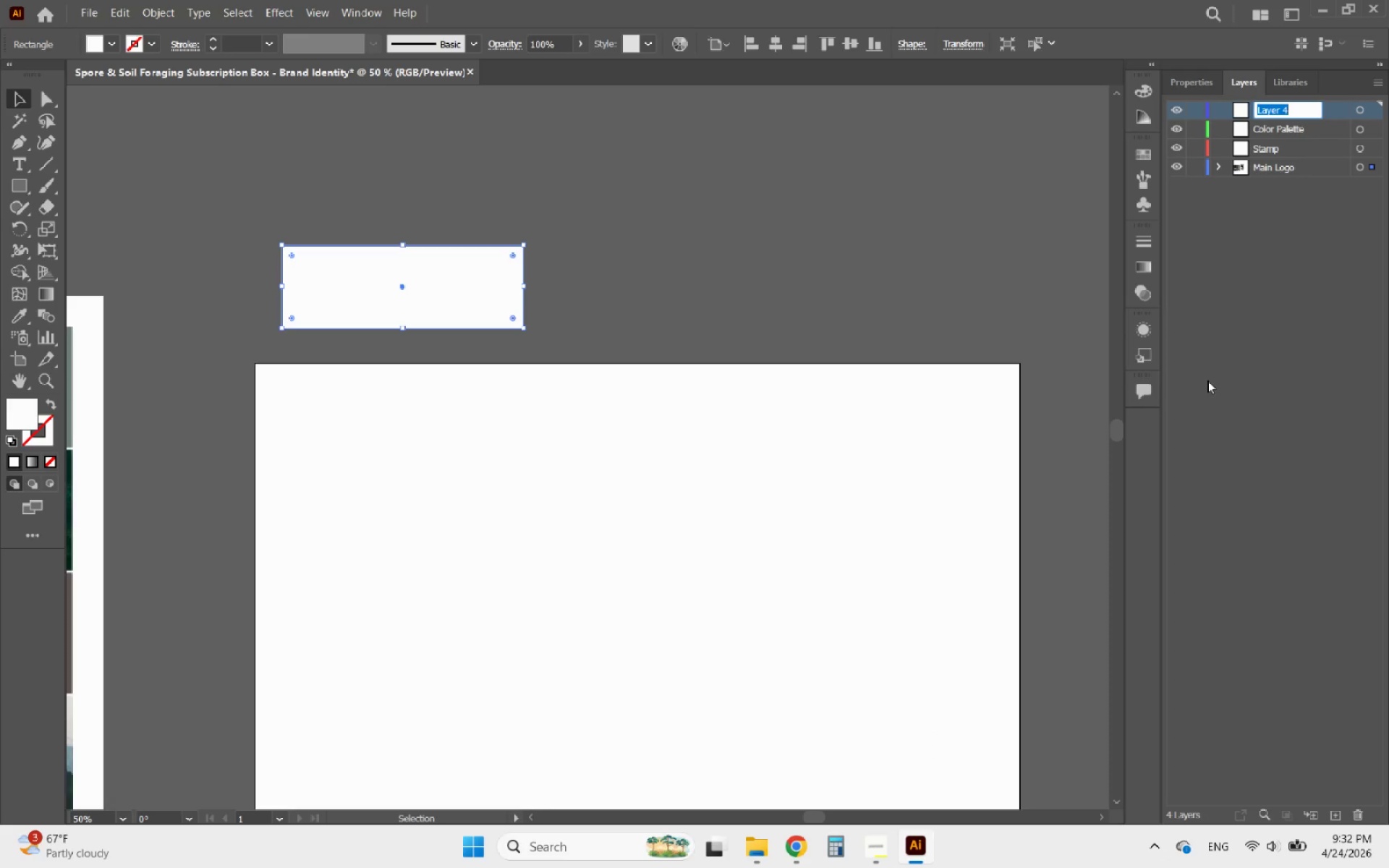 
wait(18.83)
 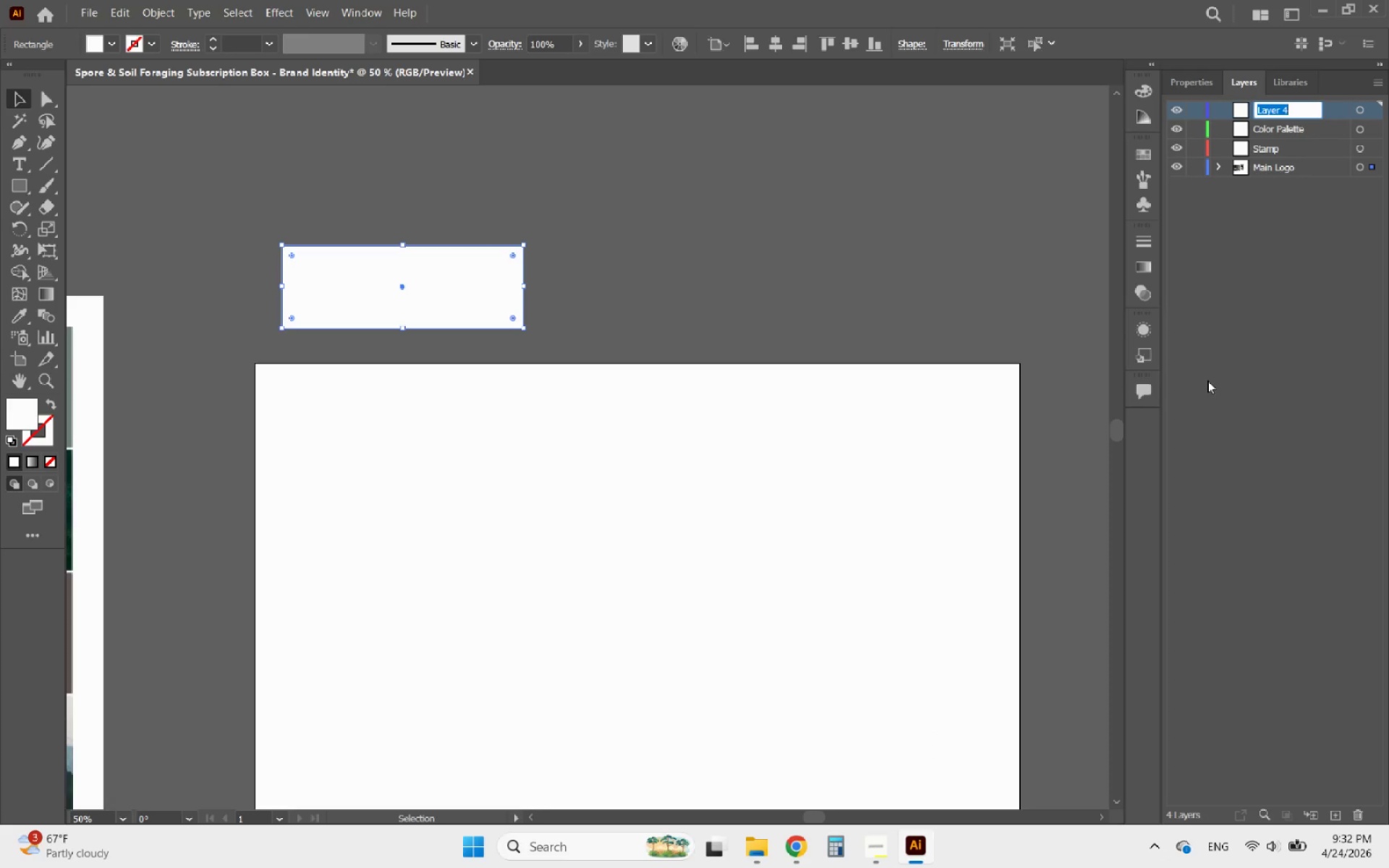 
type(Pattern)
 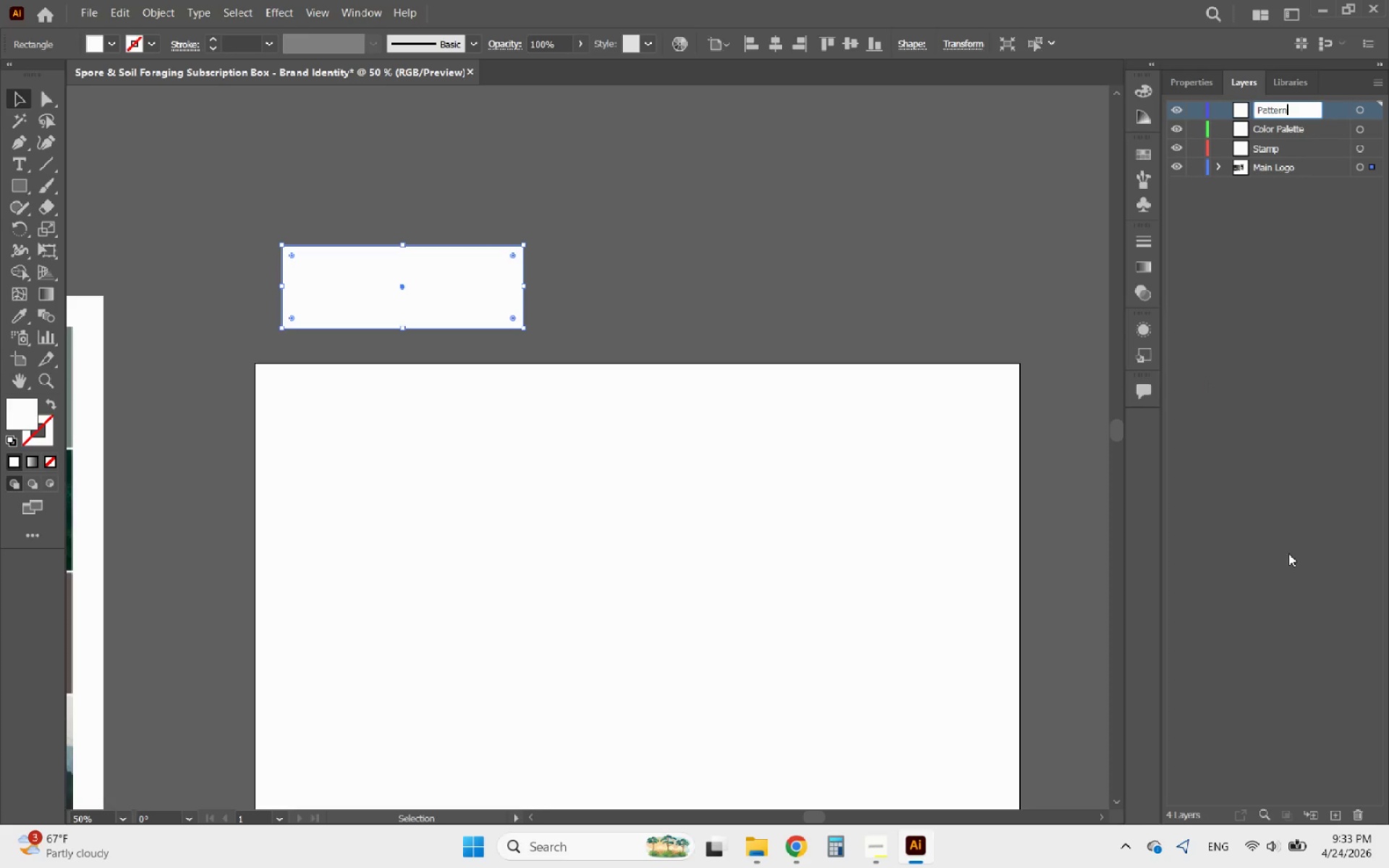 
left_click([1289, 488])
 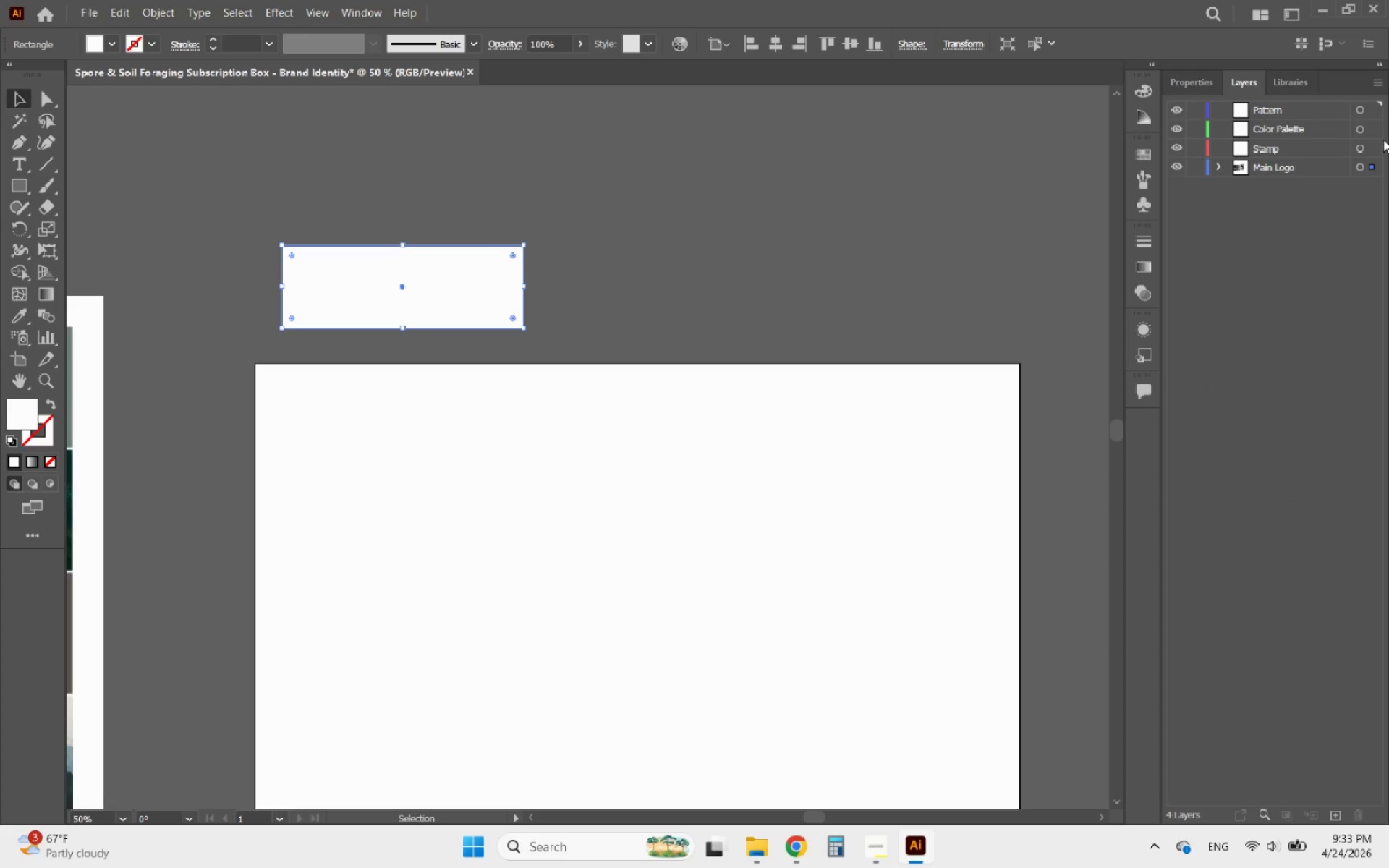 
double_click([1283, 130])
 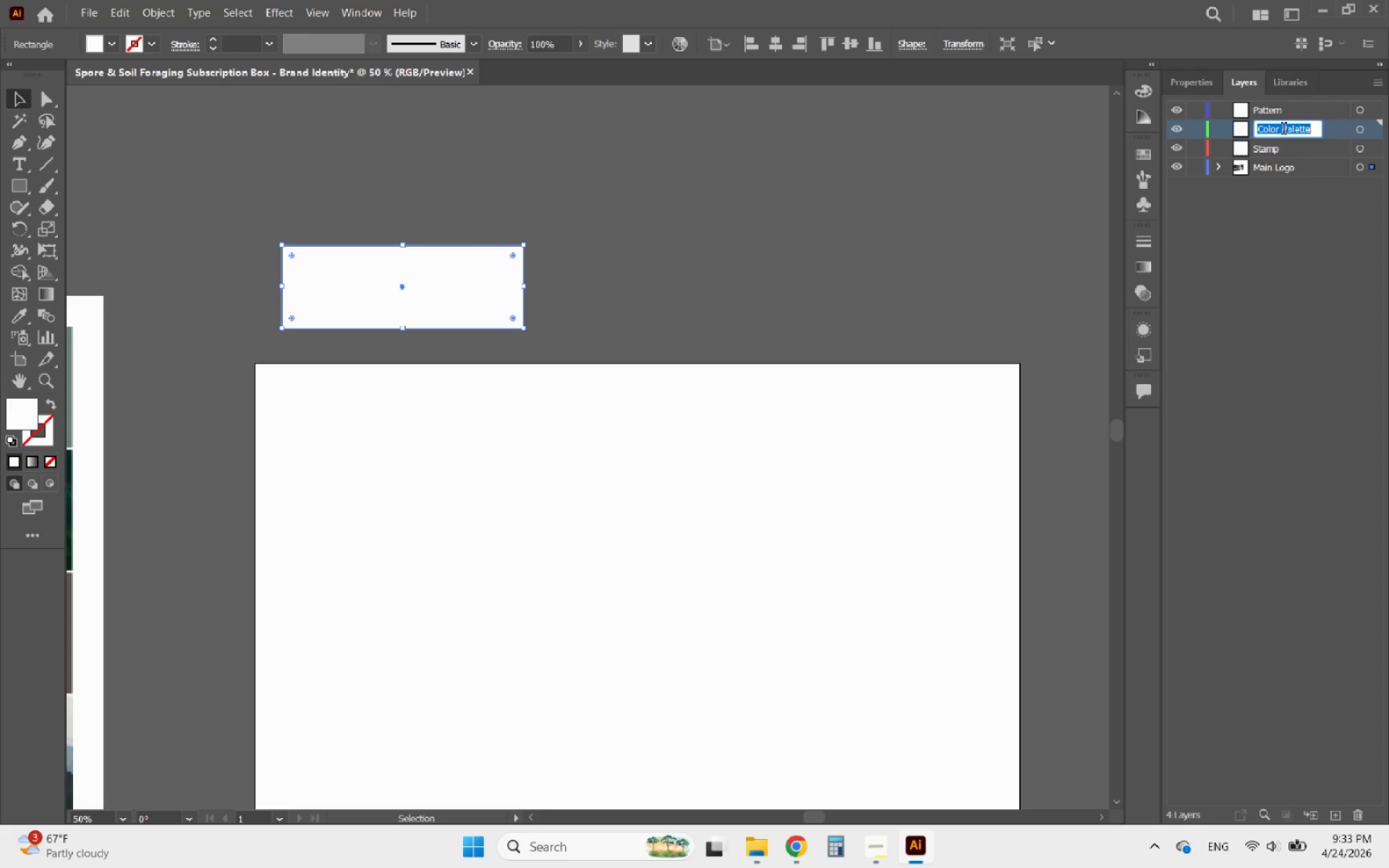 
type(Style)
 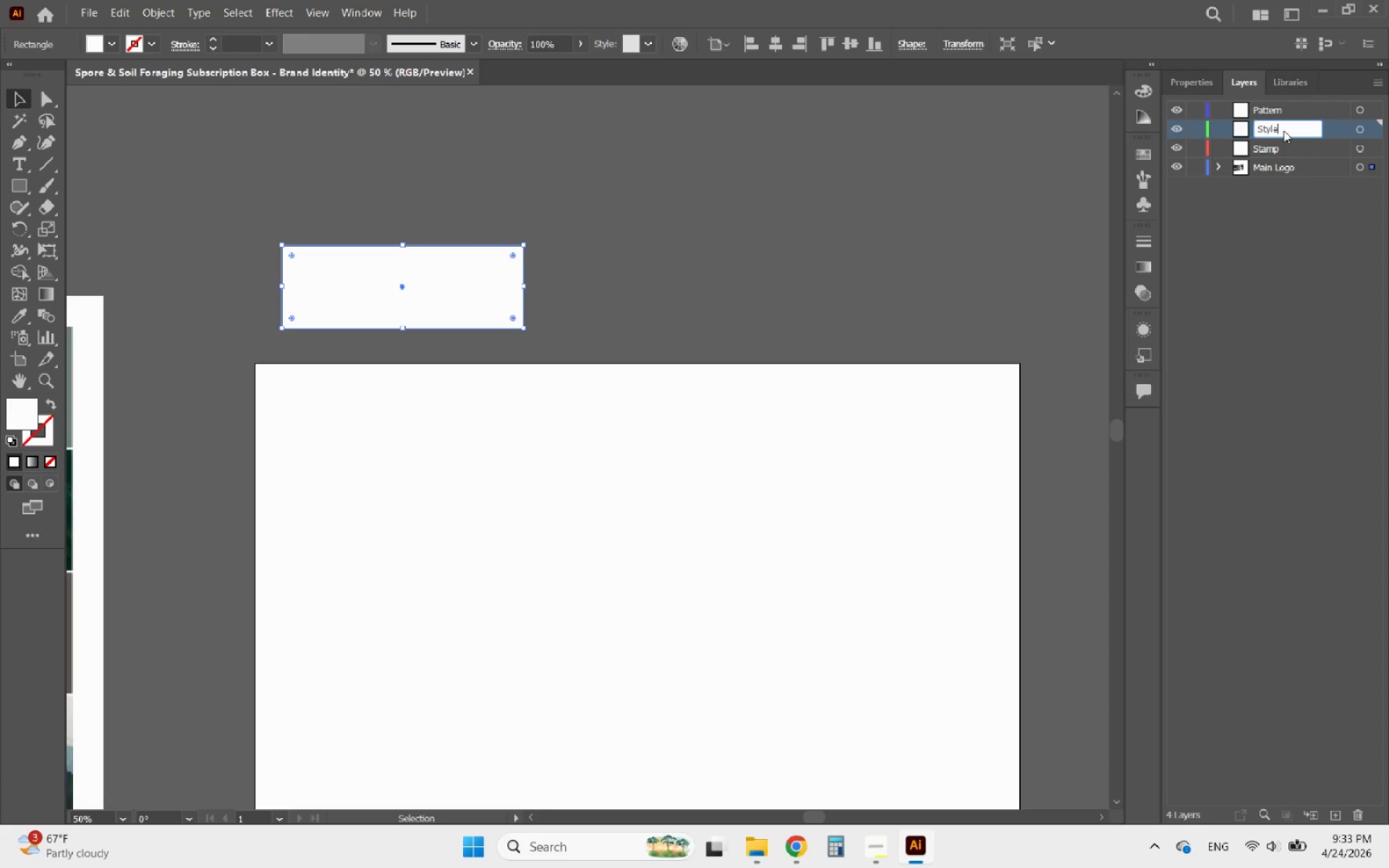 
wait(9.45)
 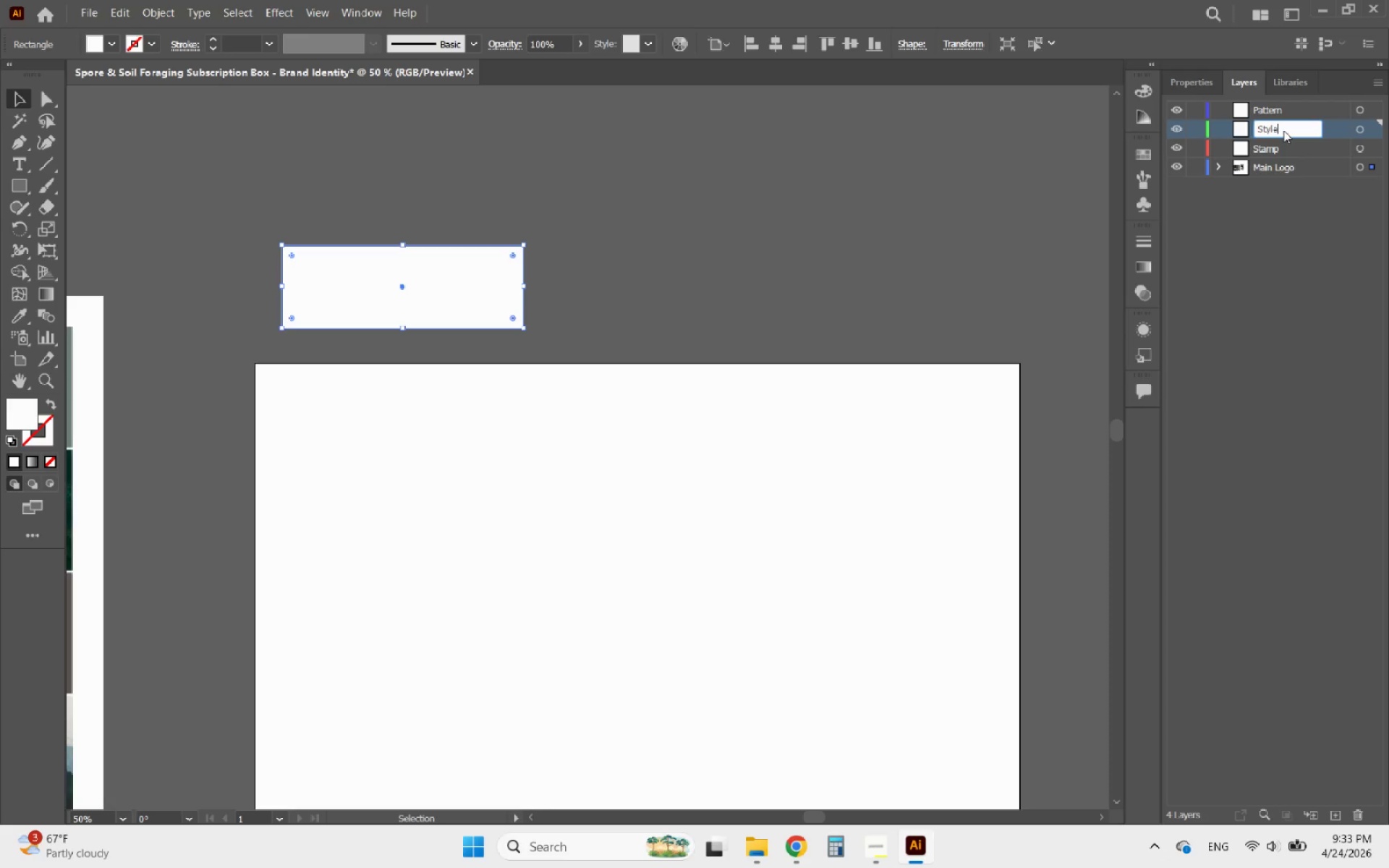 
type( Sheeet)
key(Backspace)
key(Backspace)
type(t)
 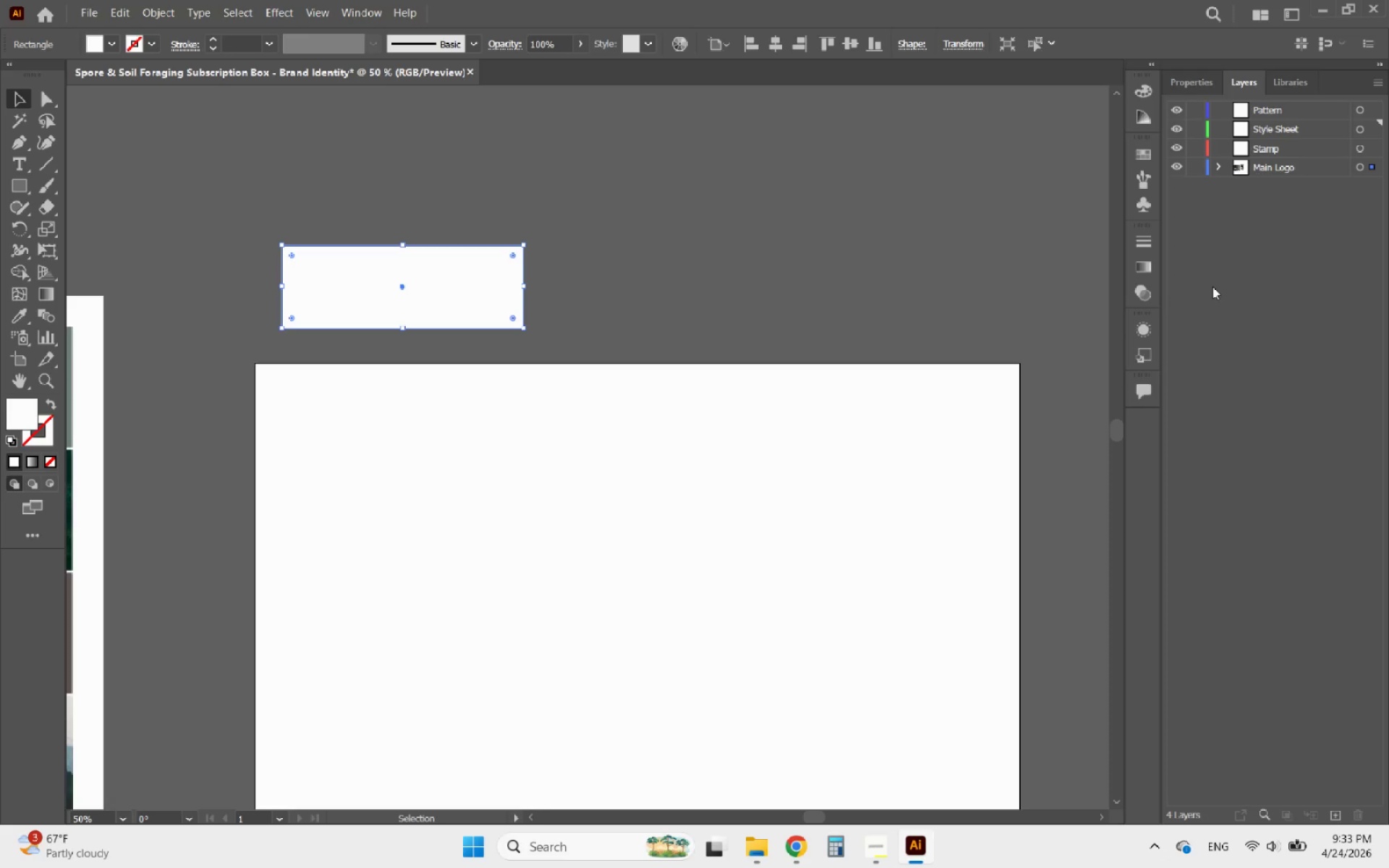 
hold_key(key=AltLeft, duration=1.75)
scroll: coordinate [732, 242], scroll_direction: down, amount: 3.0
 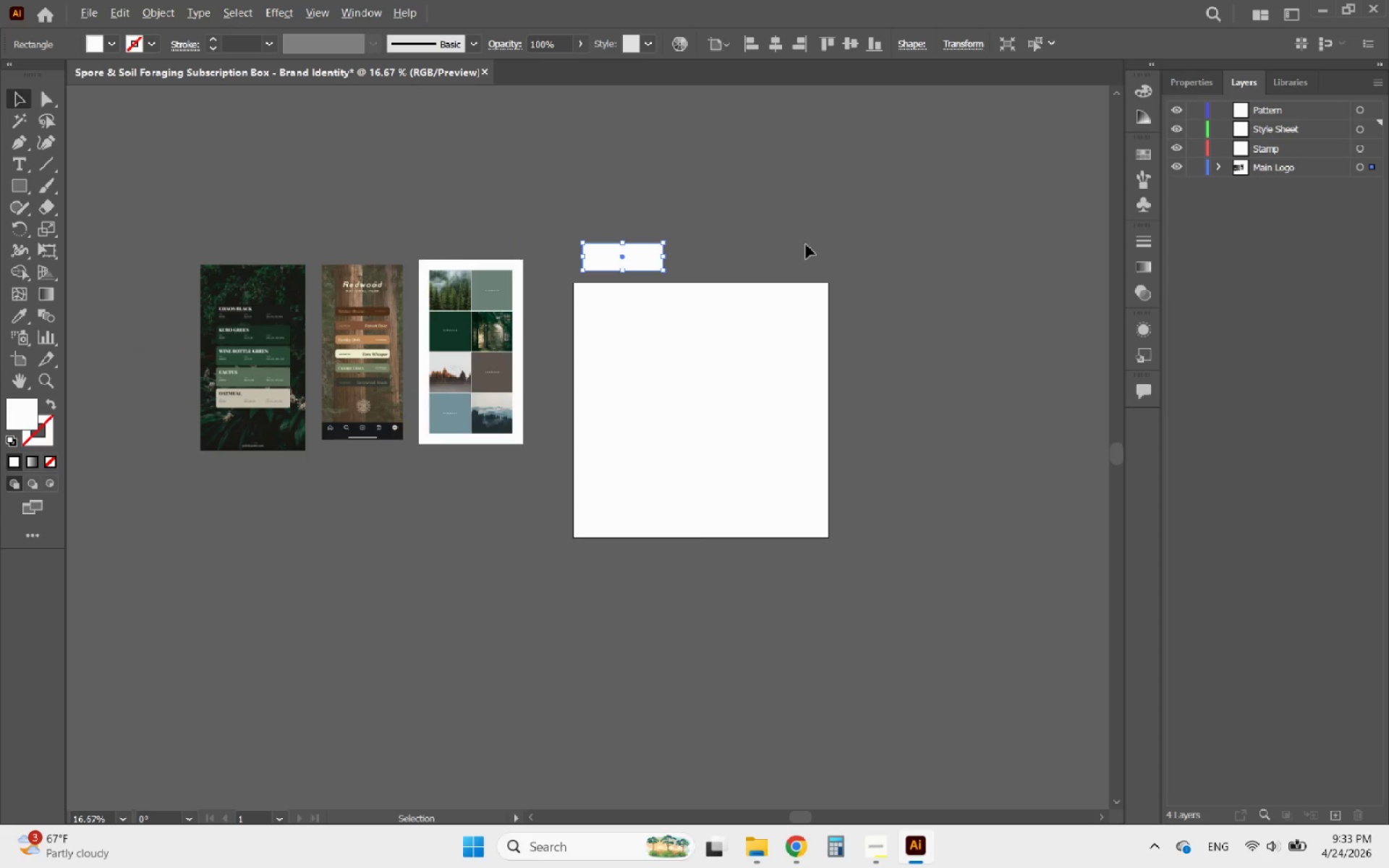 
scroll: coordinate [611, 263], scroll_direction: up, amount: 3.0
 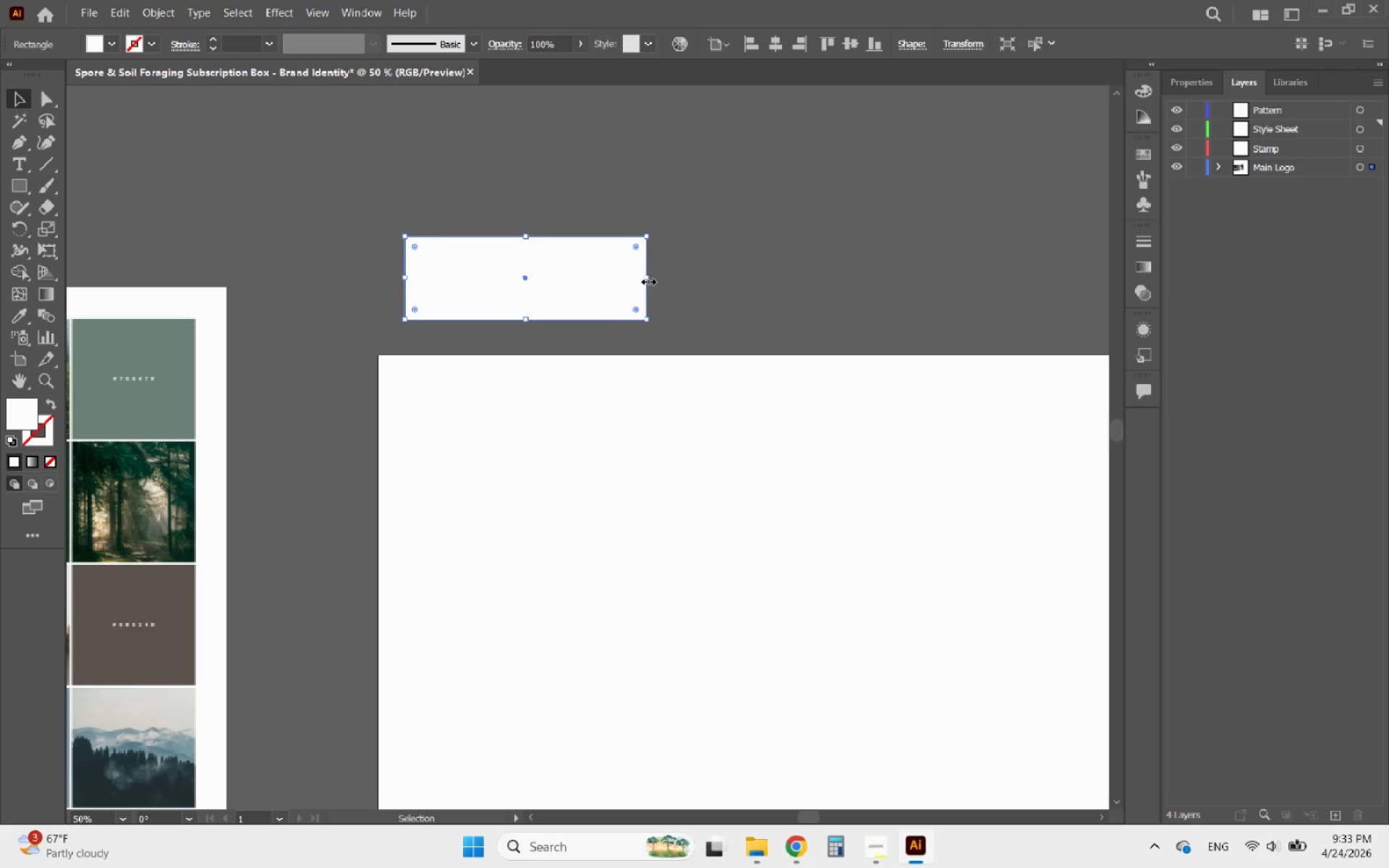 
left_click_drag(start_coordinate=[583, 286], to_coordinate=[581, 181])
 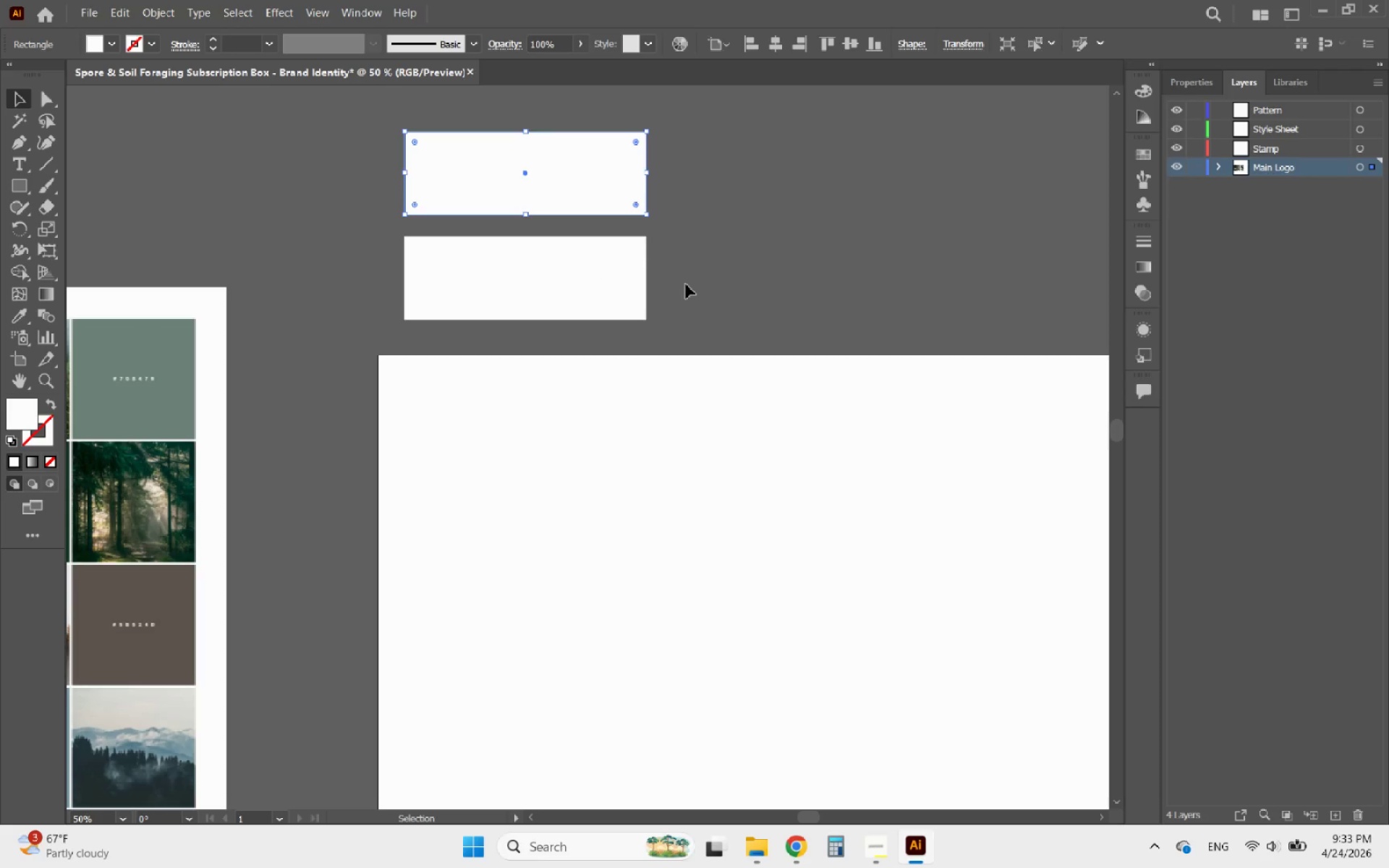 
hold_key(key=AltLeft, duration=2.52)
 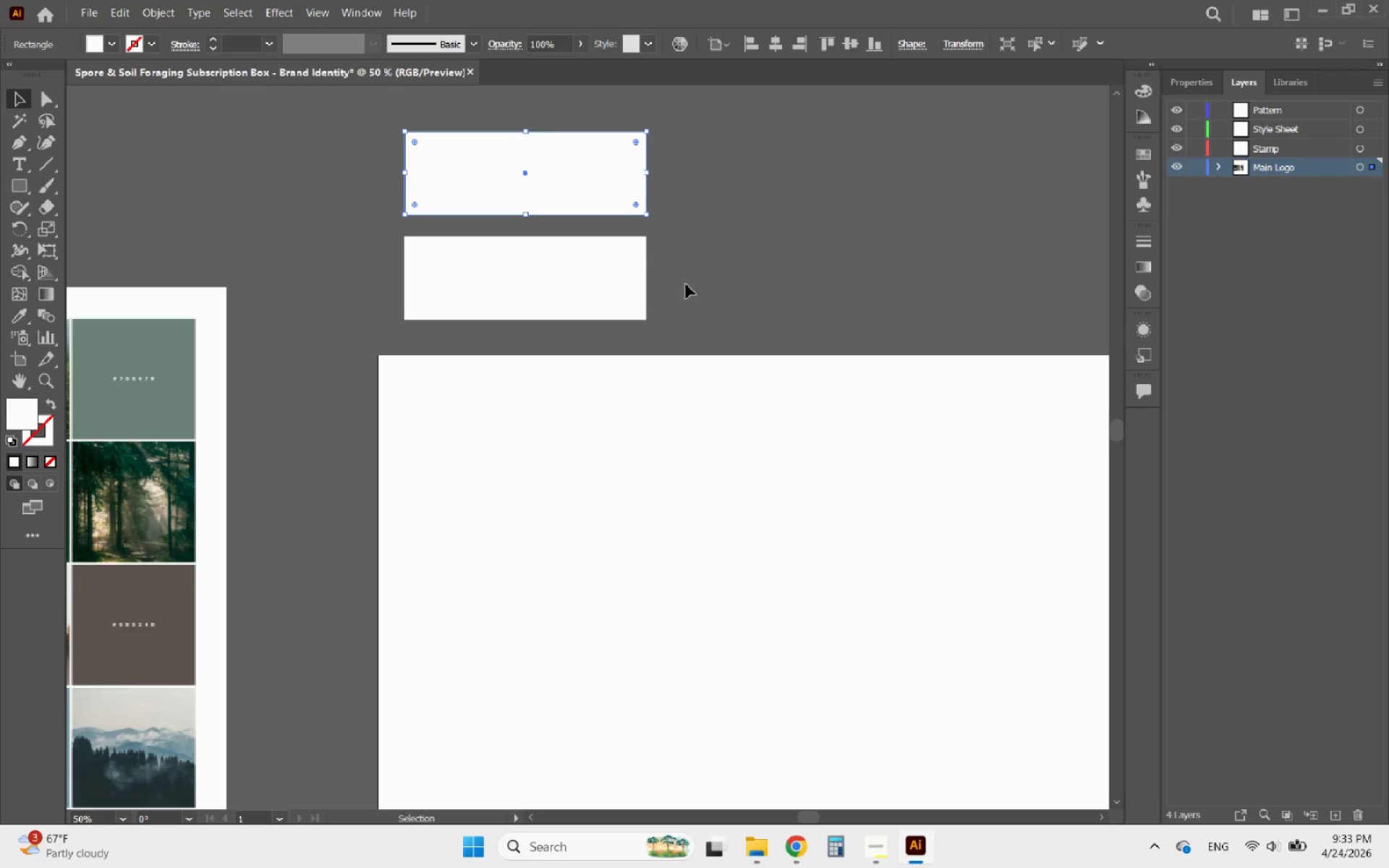 
left_click_drag(start_coordinate=[686, 284], to_coordinate=[558, 181])
 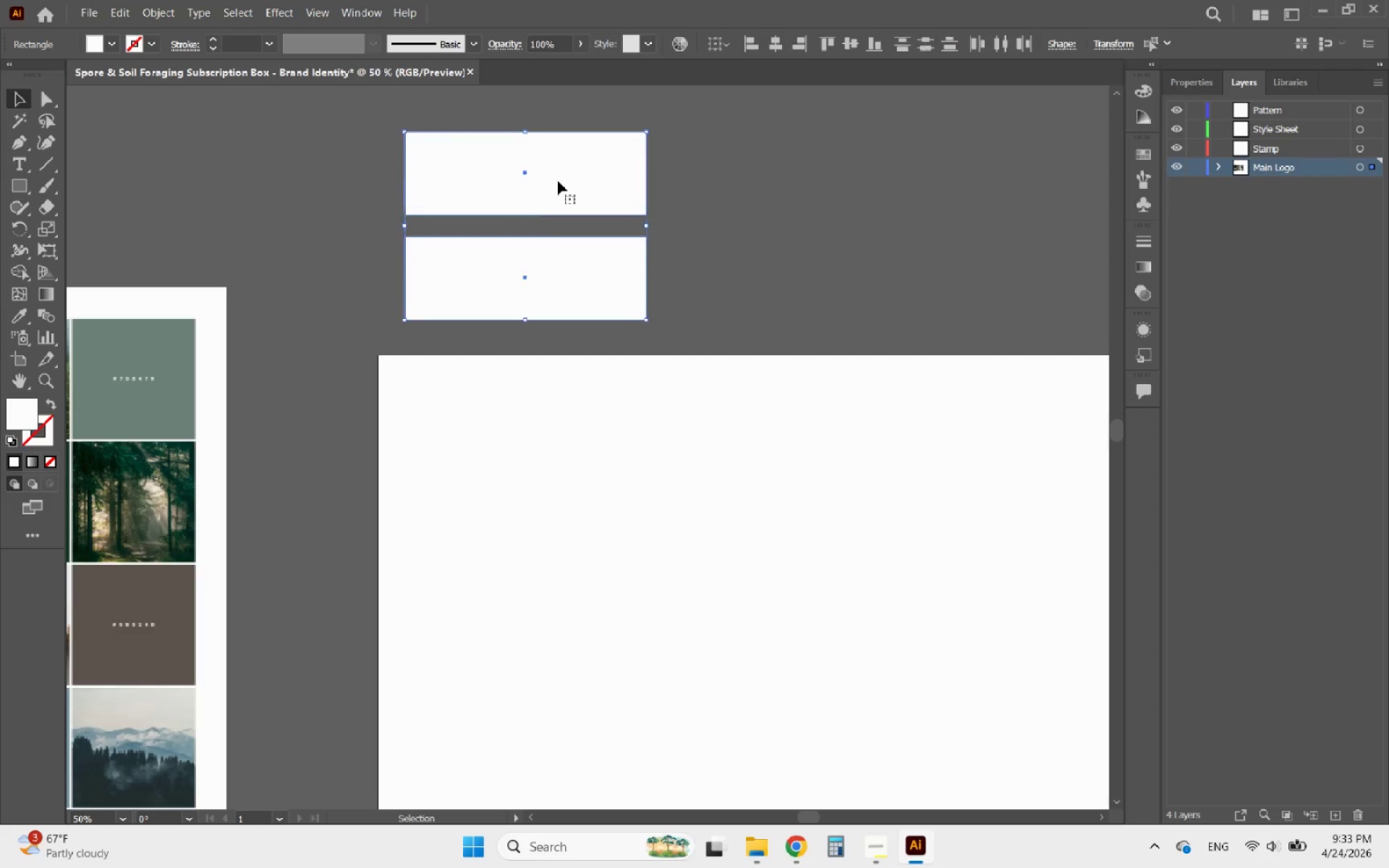 
hold_key(key=AltLeft, duration=2.17)
left_click_drag(start_coordinate=[558, 181], to_coordinate=[818, 191])
 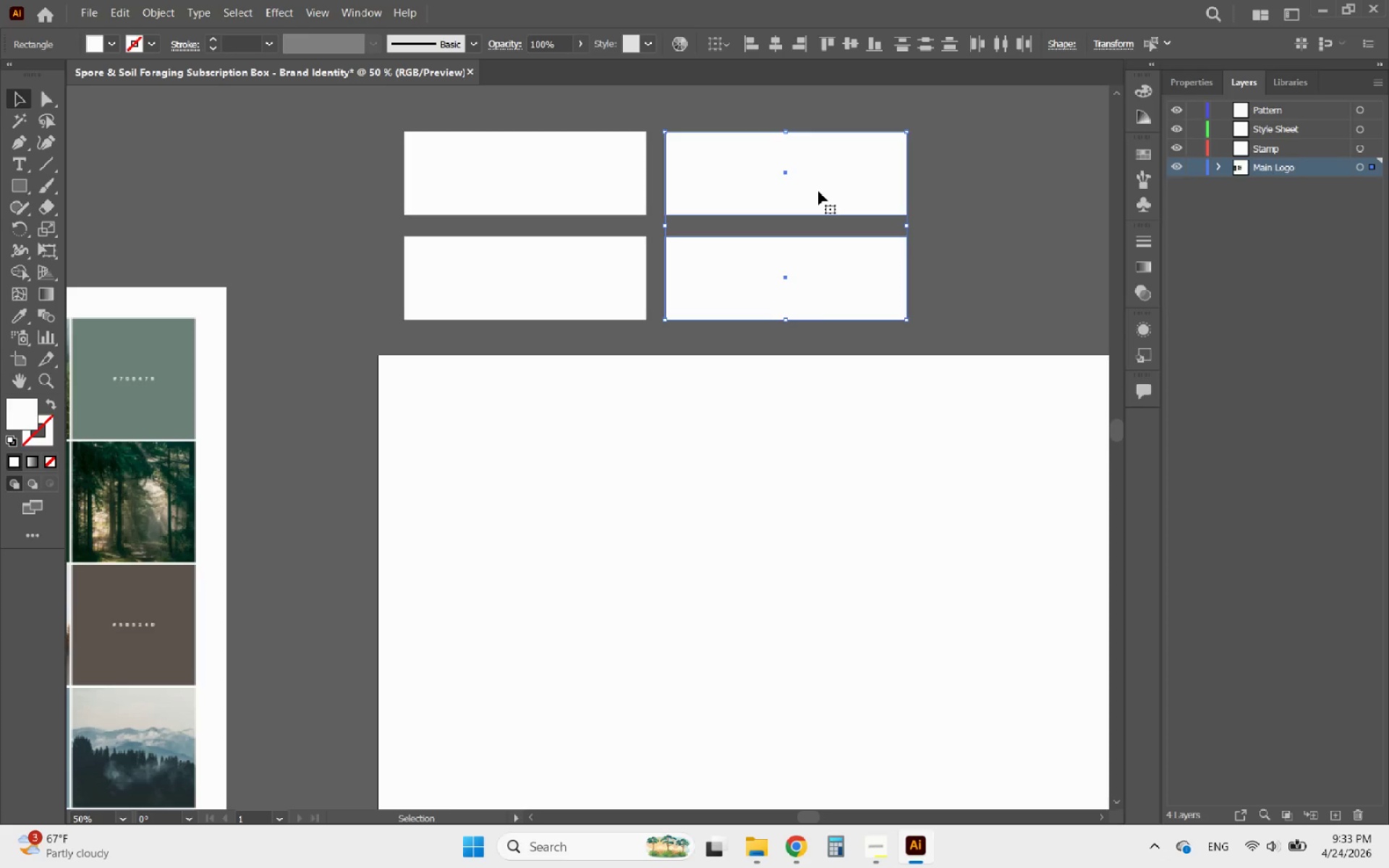 
hold_key(key=ShiftLeft, duration=1.66)
 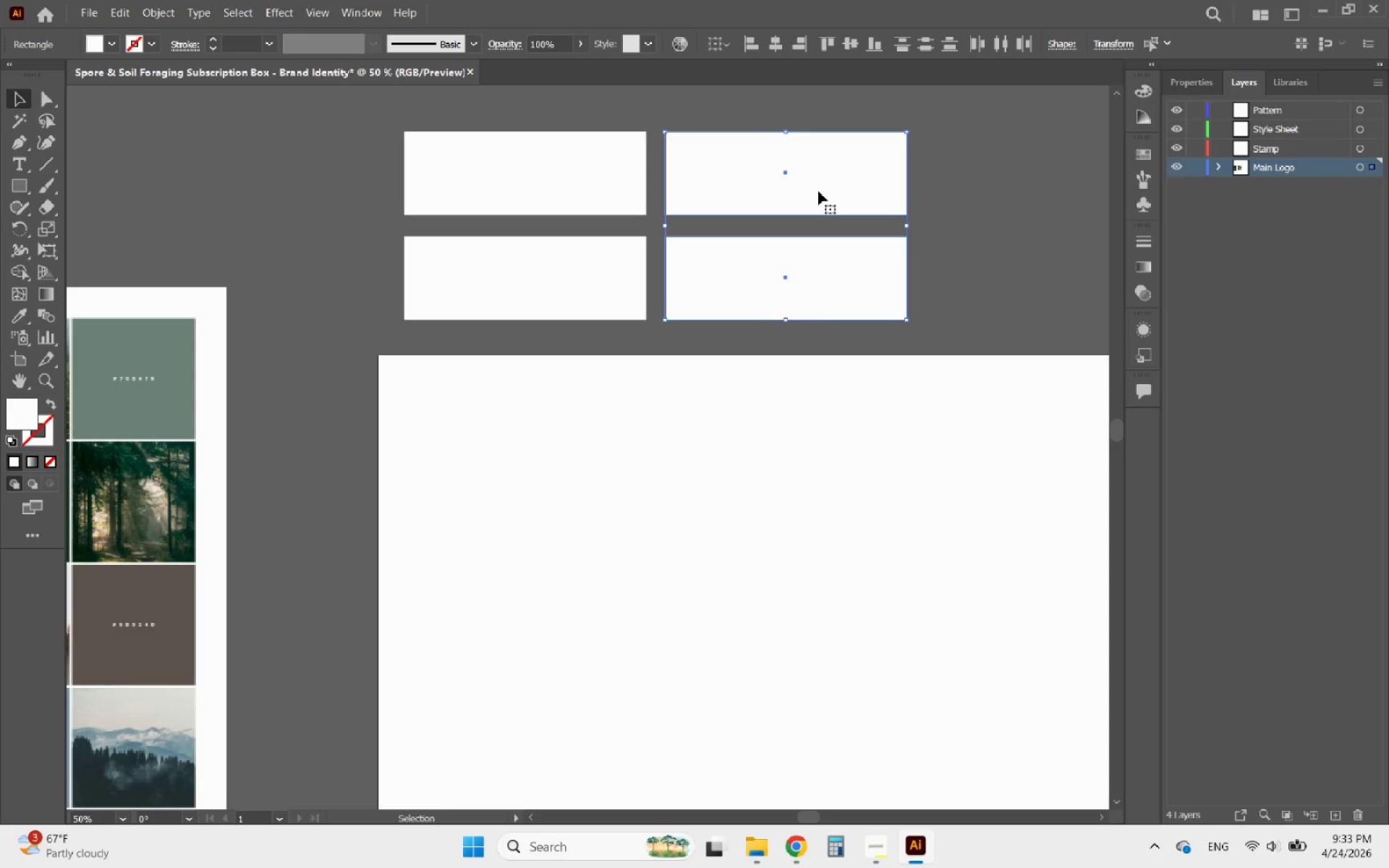 
wait(10.77)
 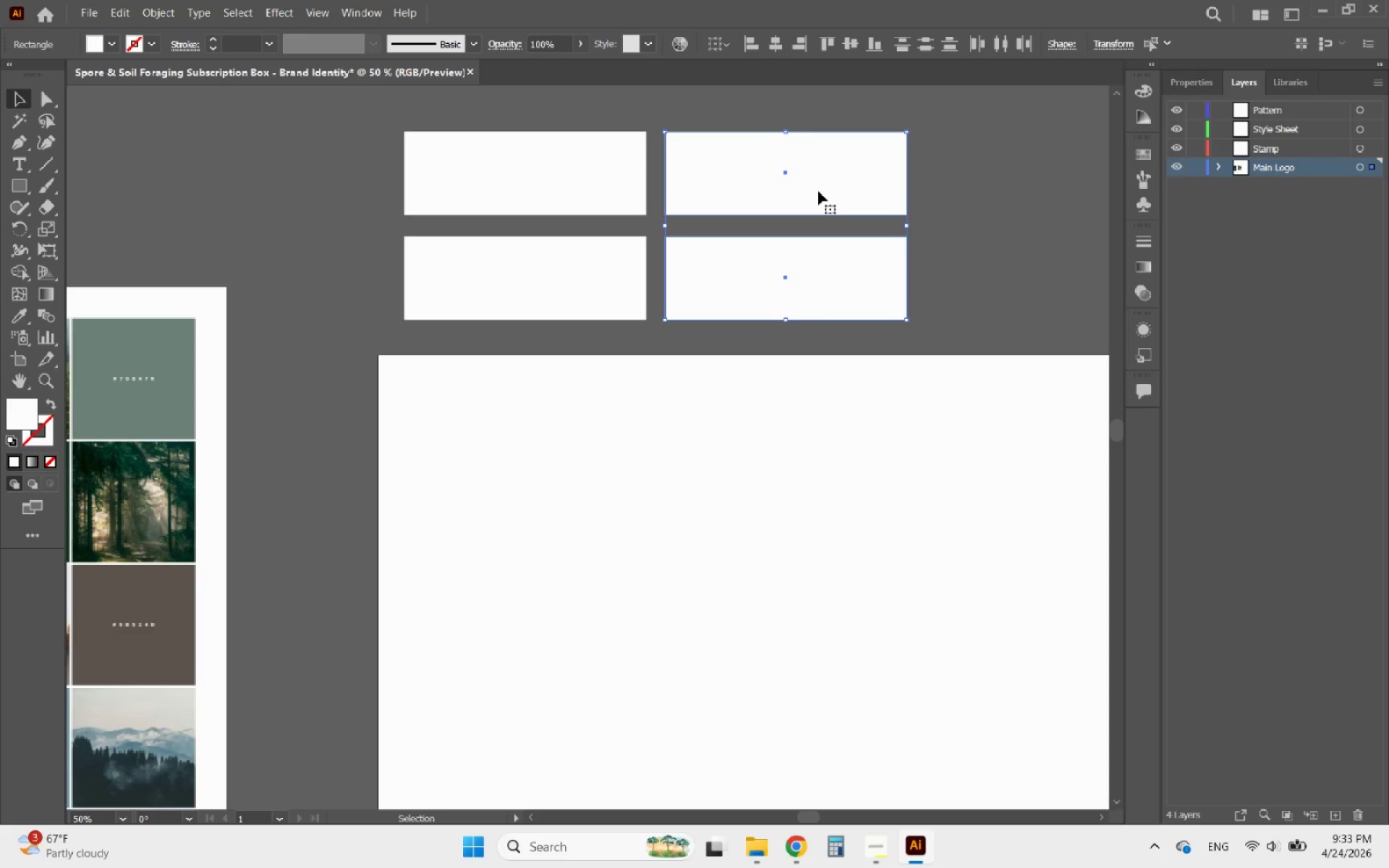 
hold_key(key=AltLeft, duration=0.67)
scroll: coordinate [674, 243], scroll_direction: down, amount: 2.0
 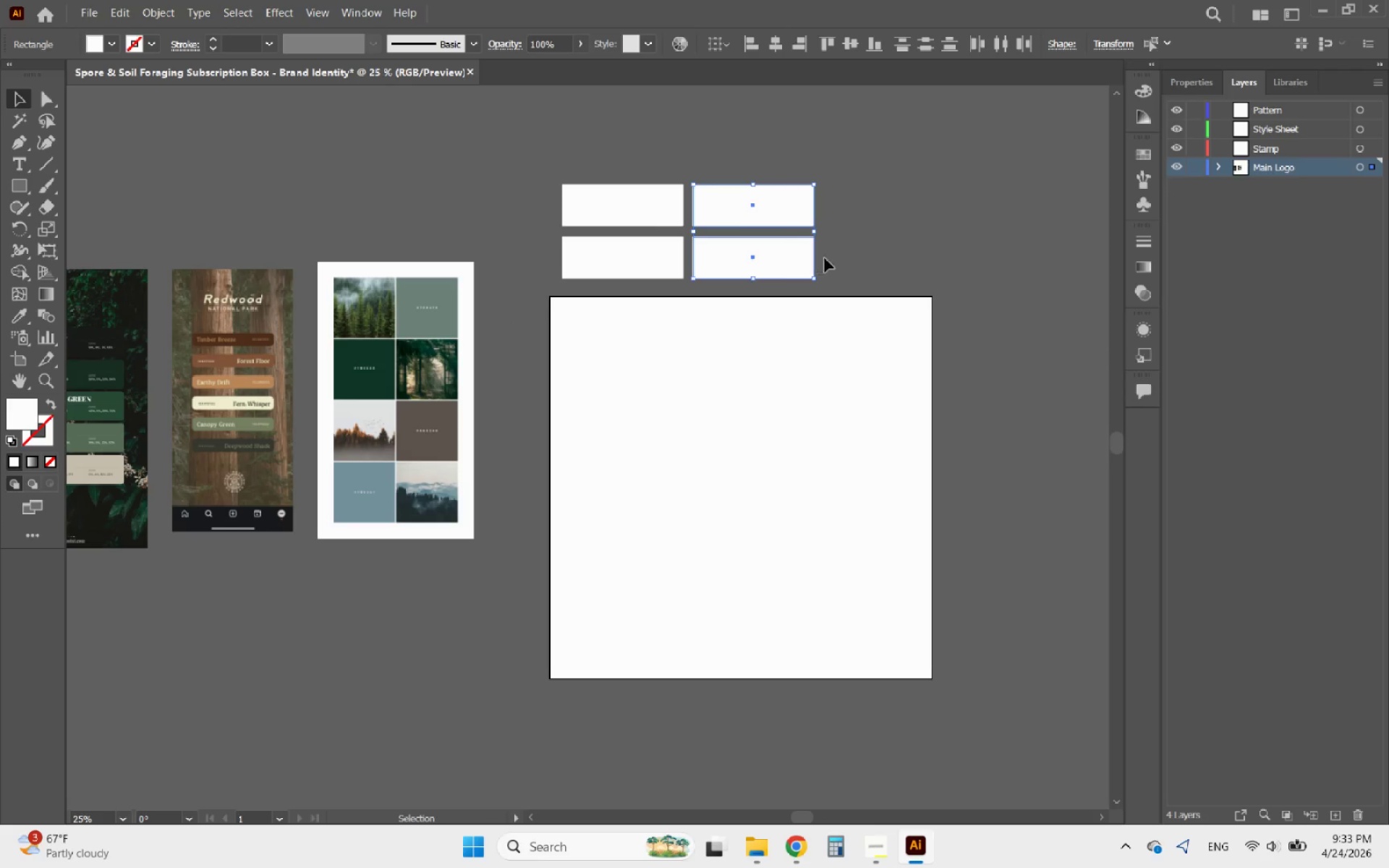 
left_click([851, 273])
 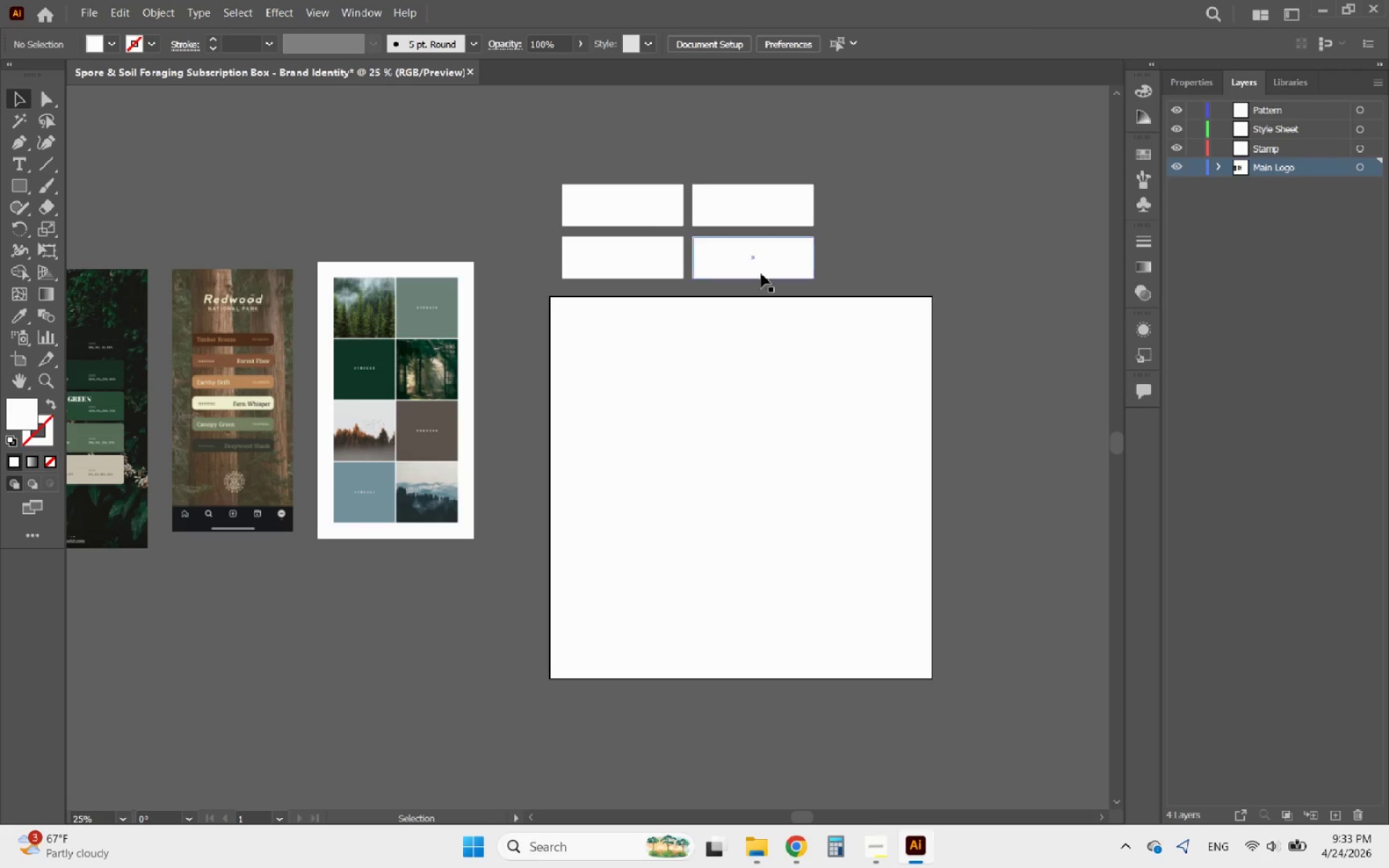 
hold_key(key=AltLeft, duration=2.61)
scroll: coordinate [341, 353], scroll_direction: up, amount: 3.0
 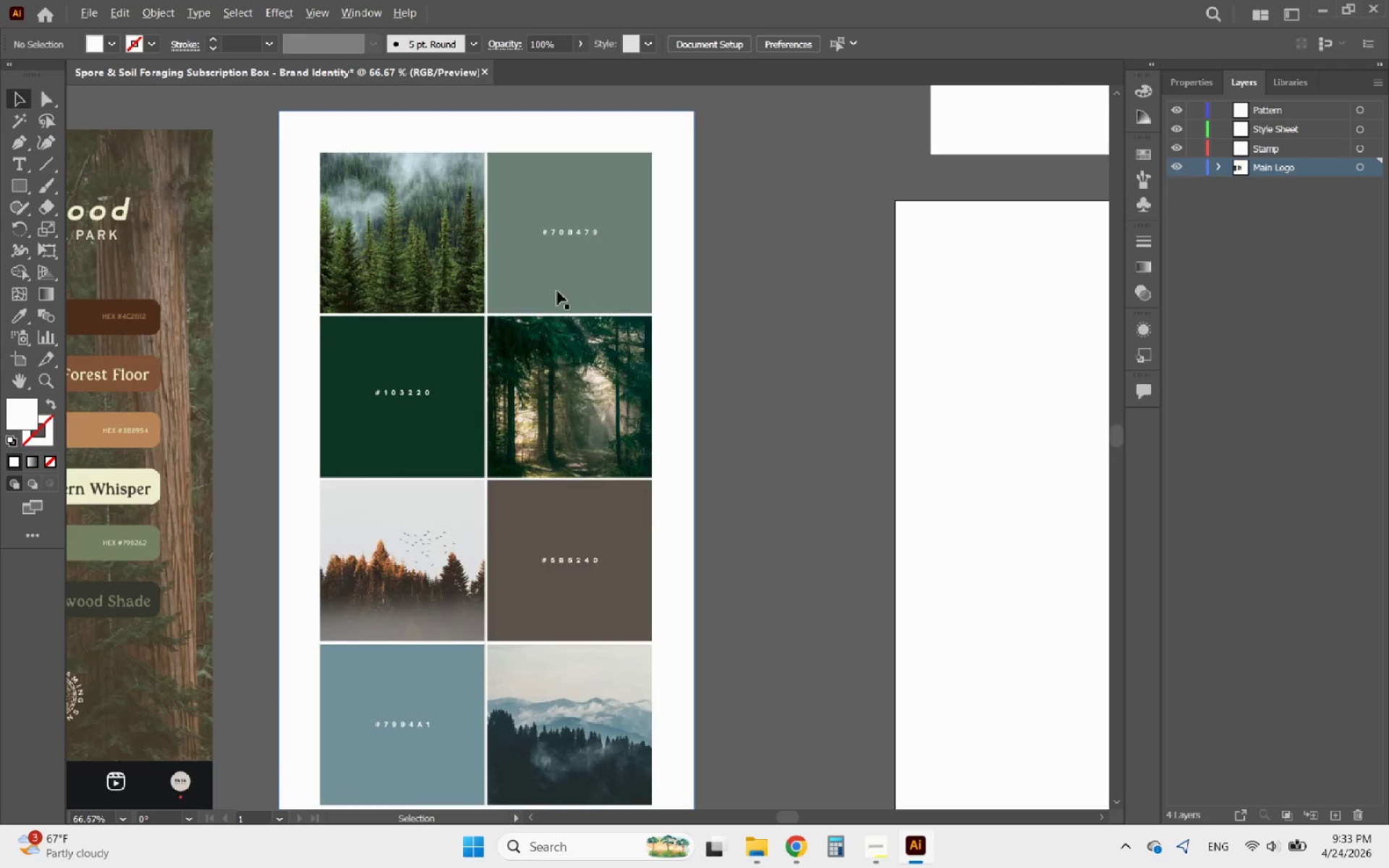 
scroll: coordinate [568, 318], scroll_direction: down, amount: 3.0
 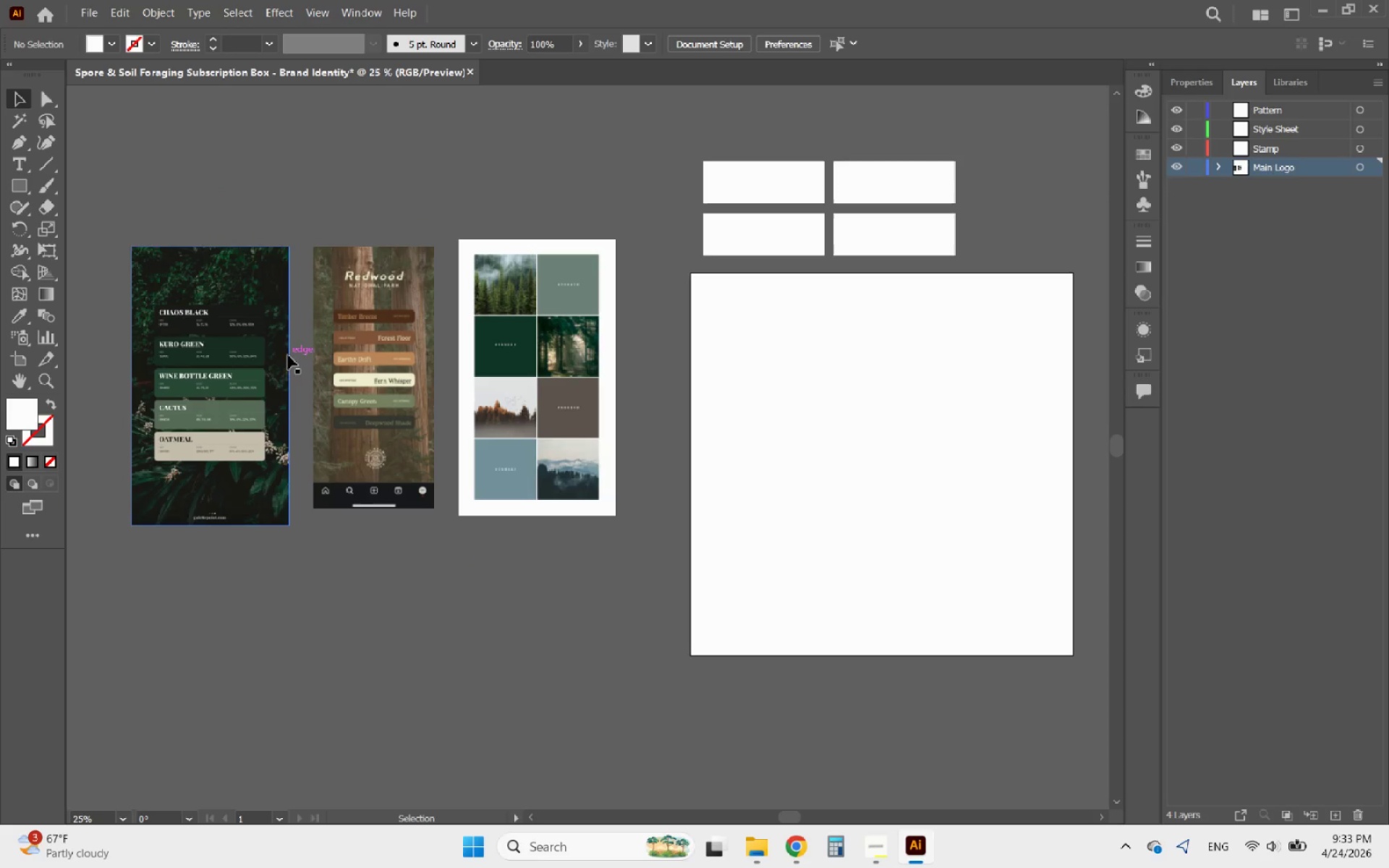 
hold_key(key=AltLeft, duration=0.75)
scroll: coordinate [192, 357], scroll_direction: up, amount: 4.0
 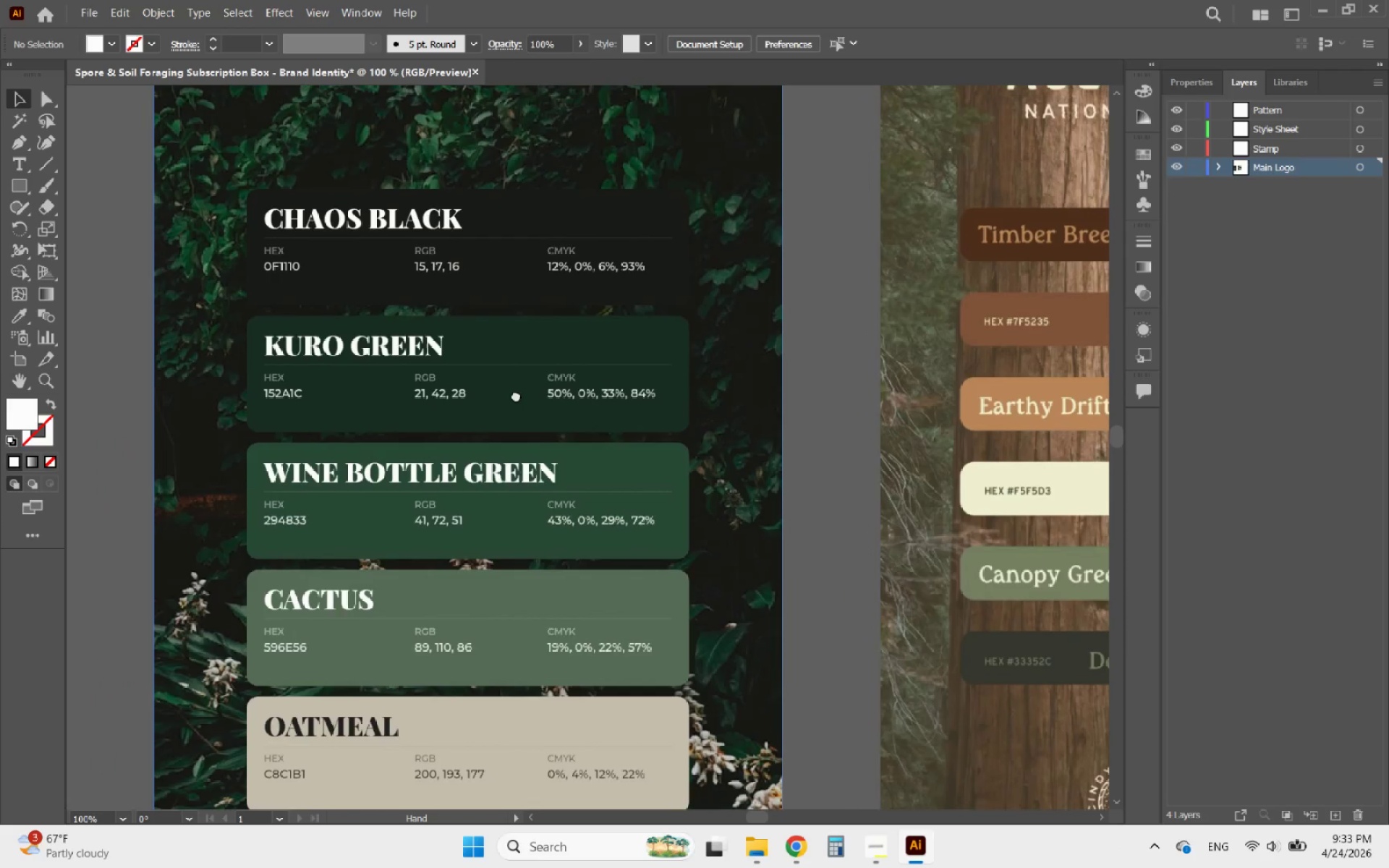 
hold_key(key=AltLeft, duration=2.22)
scroll: coordinate [166, 380], scroll_direction: down, amount: 3.0
 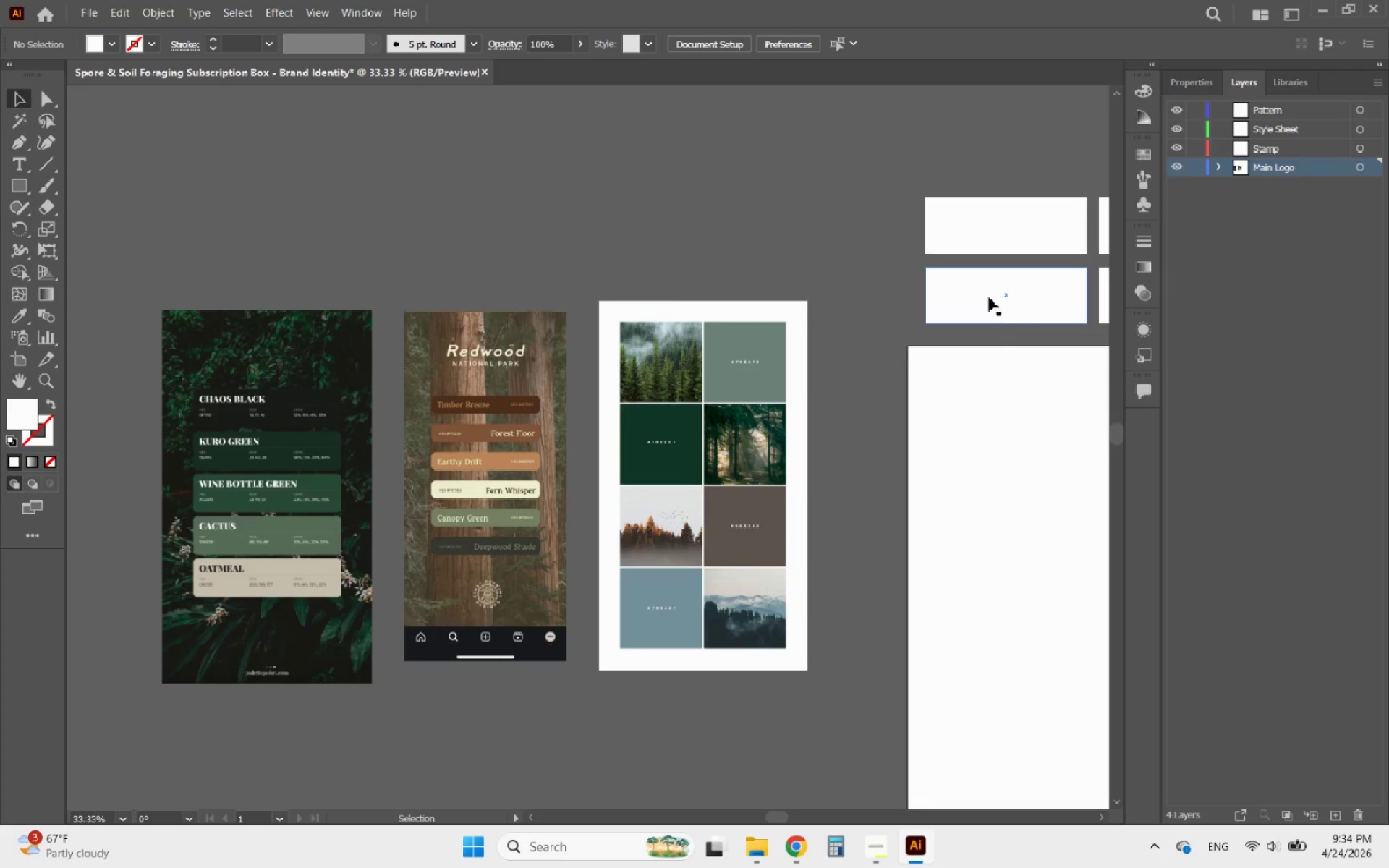 
left_click([993, 235])
 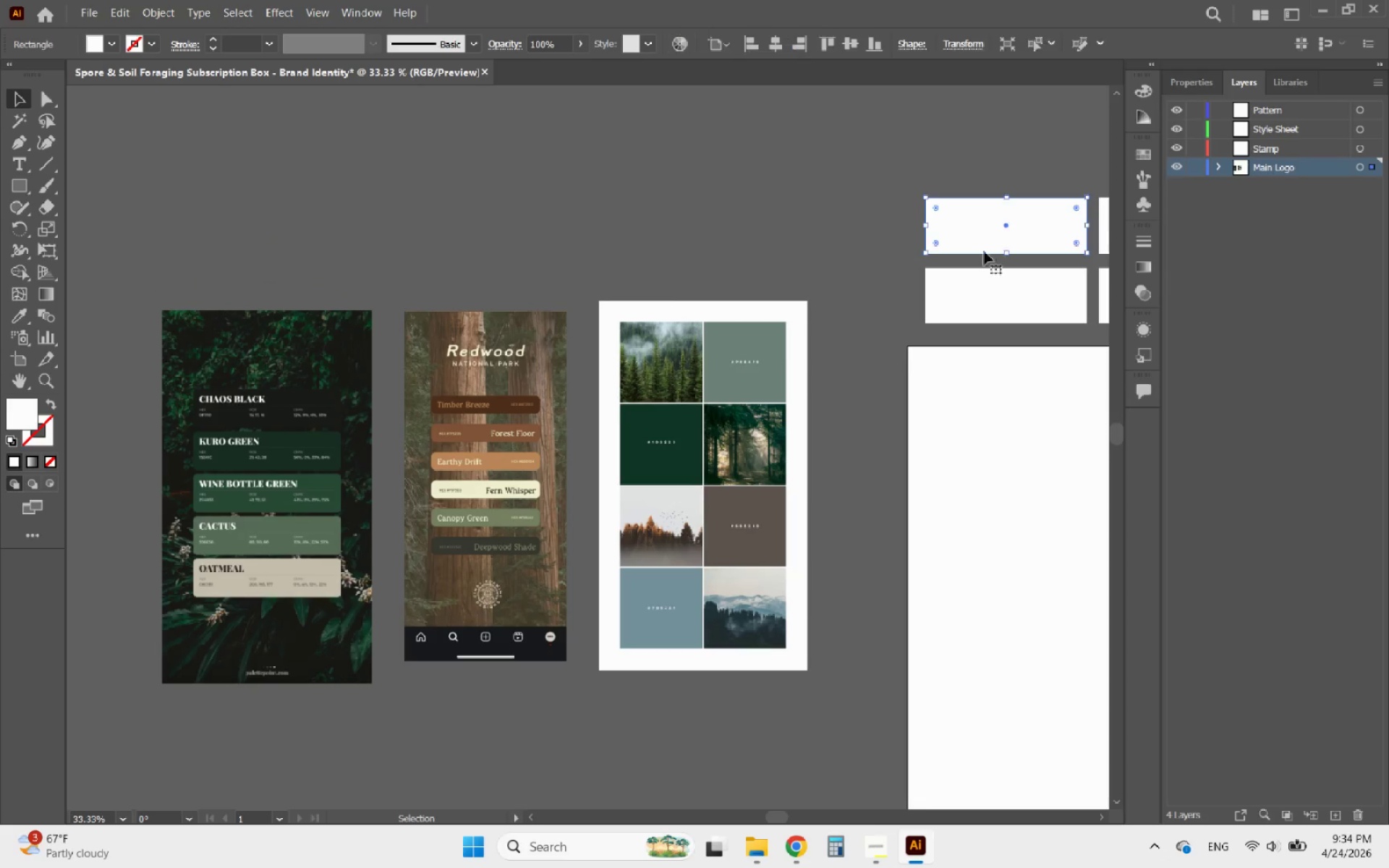 
hold_key(key=AltLeft, duration=1.06)
scroll: coordinate [218, 575], scroll_direction: up, amount: 4.0
 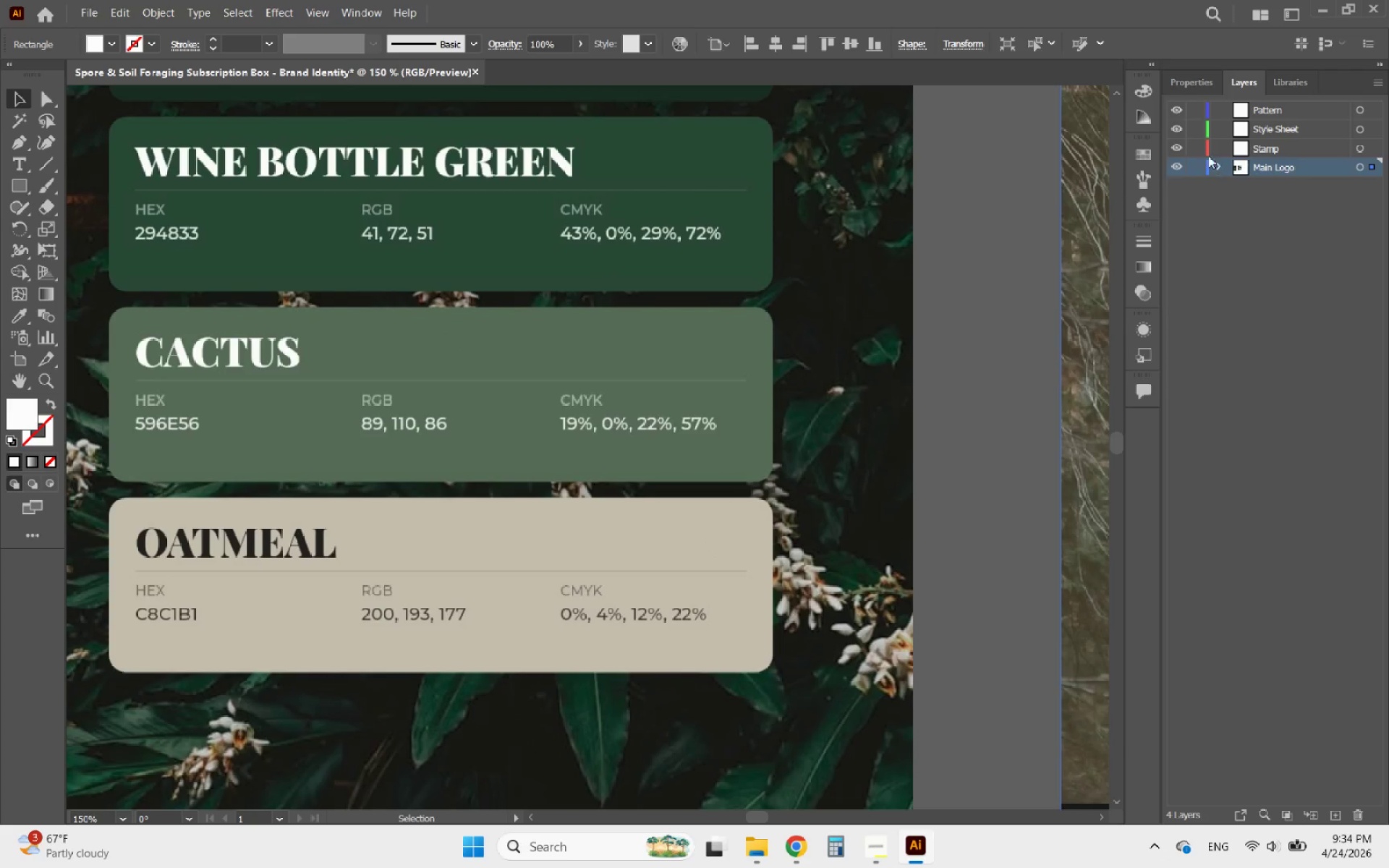 
left_click([1192, 81])
 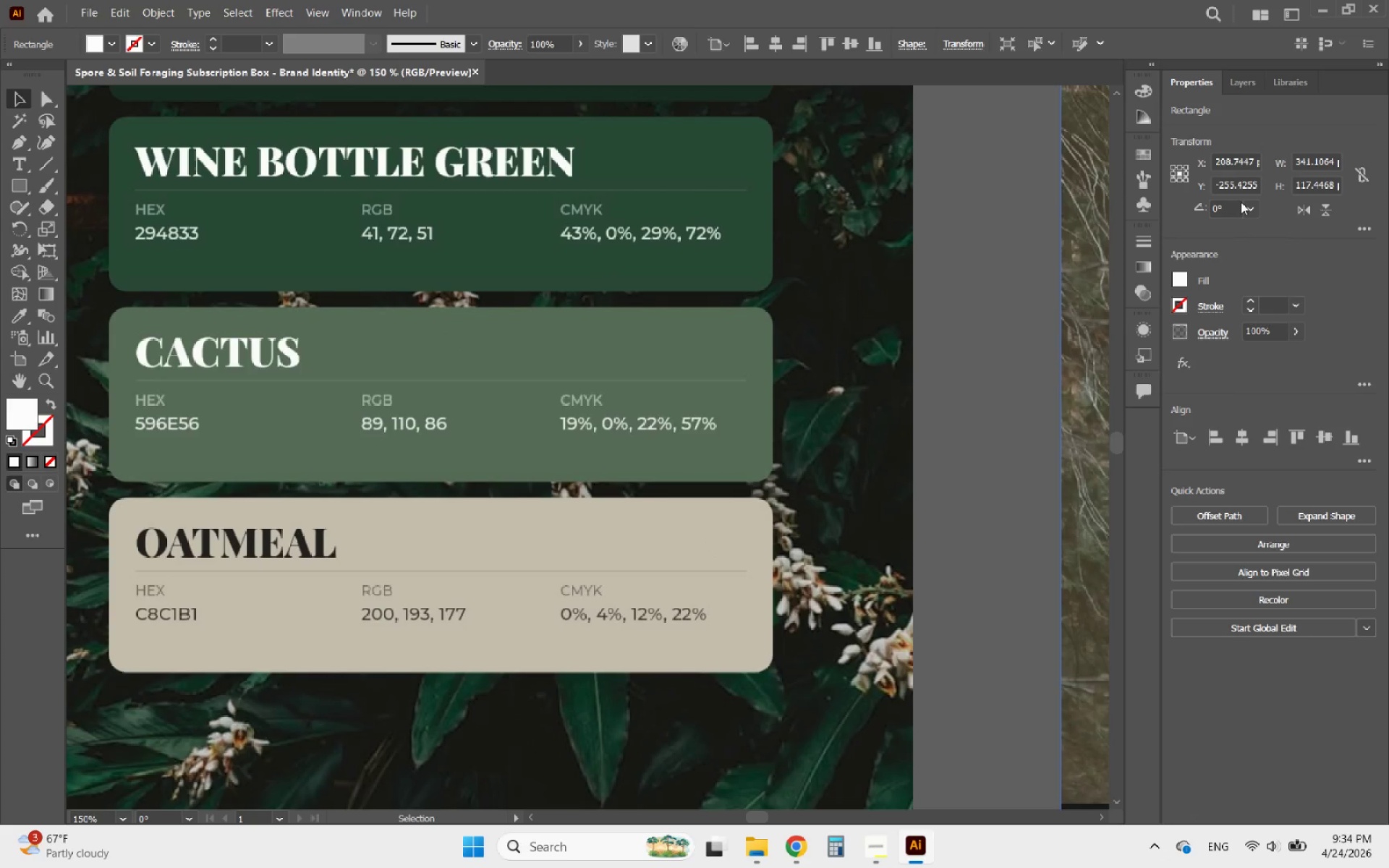 
left_click([1177, 283])
 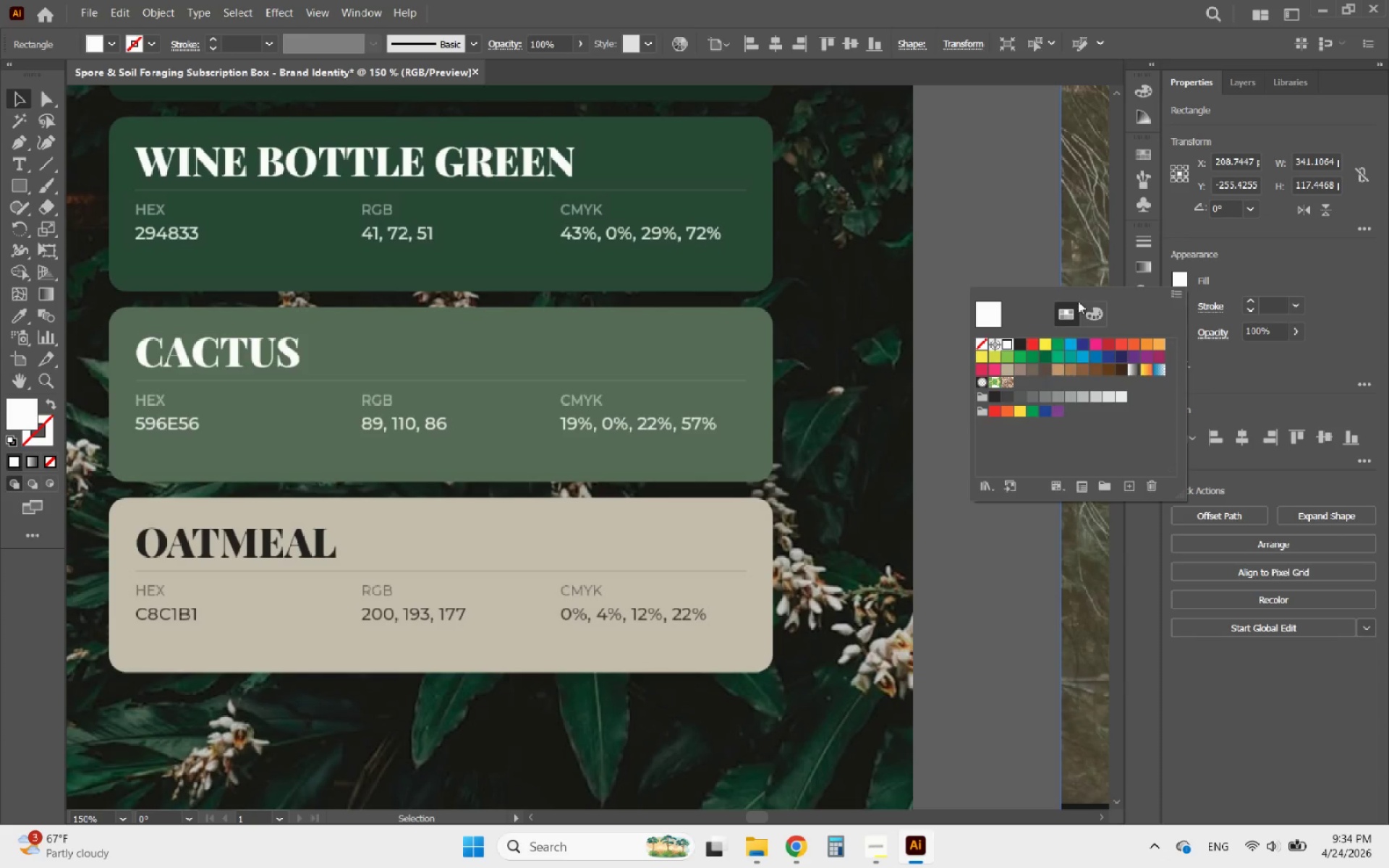 
left_click([1095, 302])
 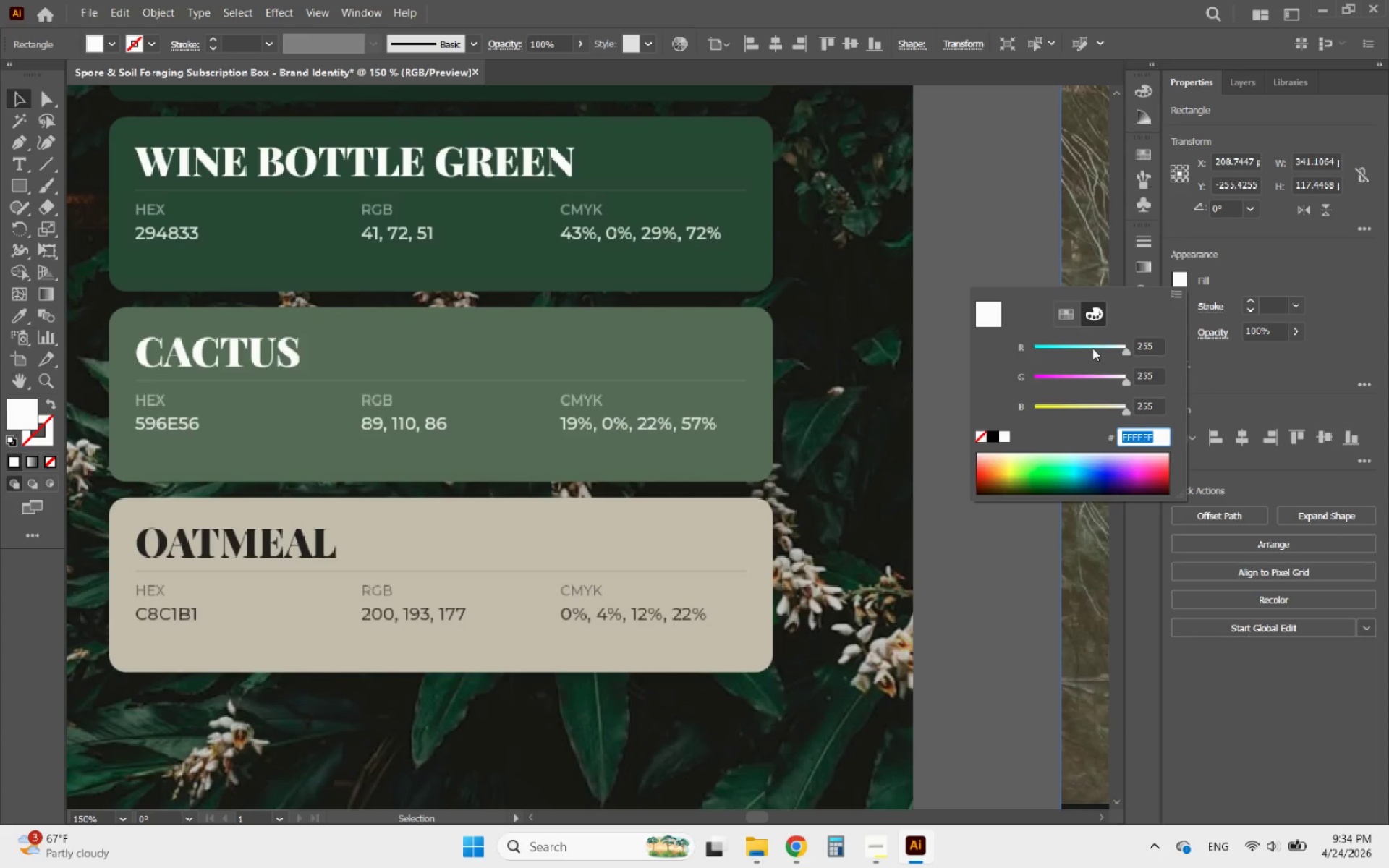 
type(OA)
key(Backspace)
key(Backspace)
key(Backspace)
type(C8C1B1)
 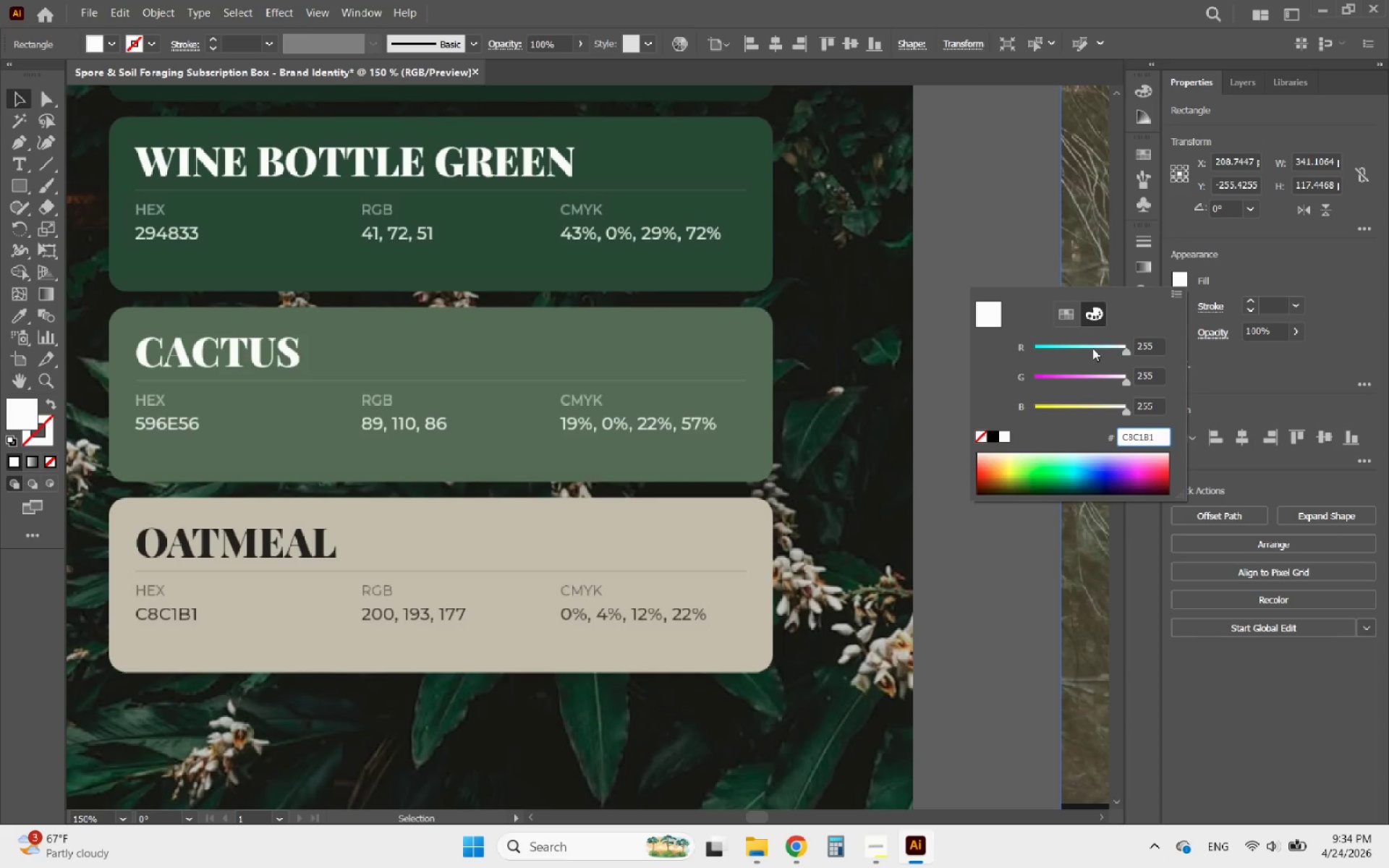 
key(Enter)
 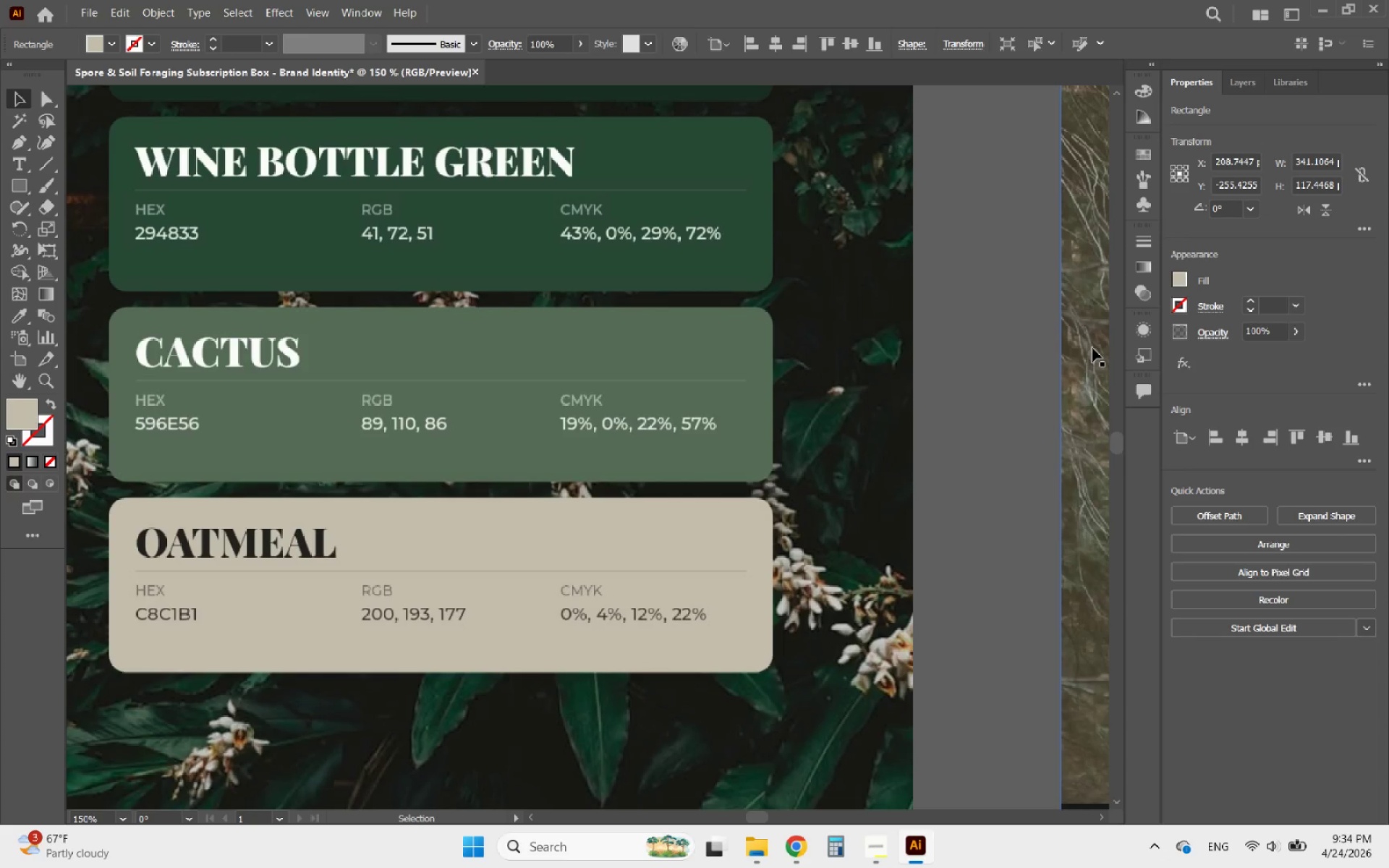 
hold_key(key=AltLeft, duration=0.95)
scroll: coordinate [535, 307], scroll_direction: down, amount: 3.0
 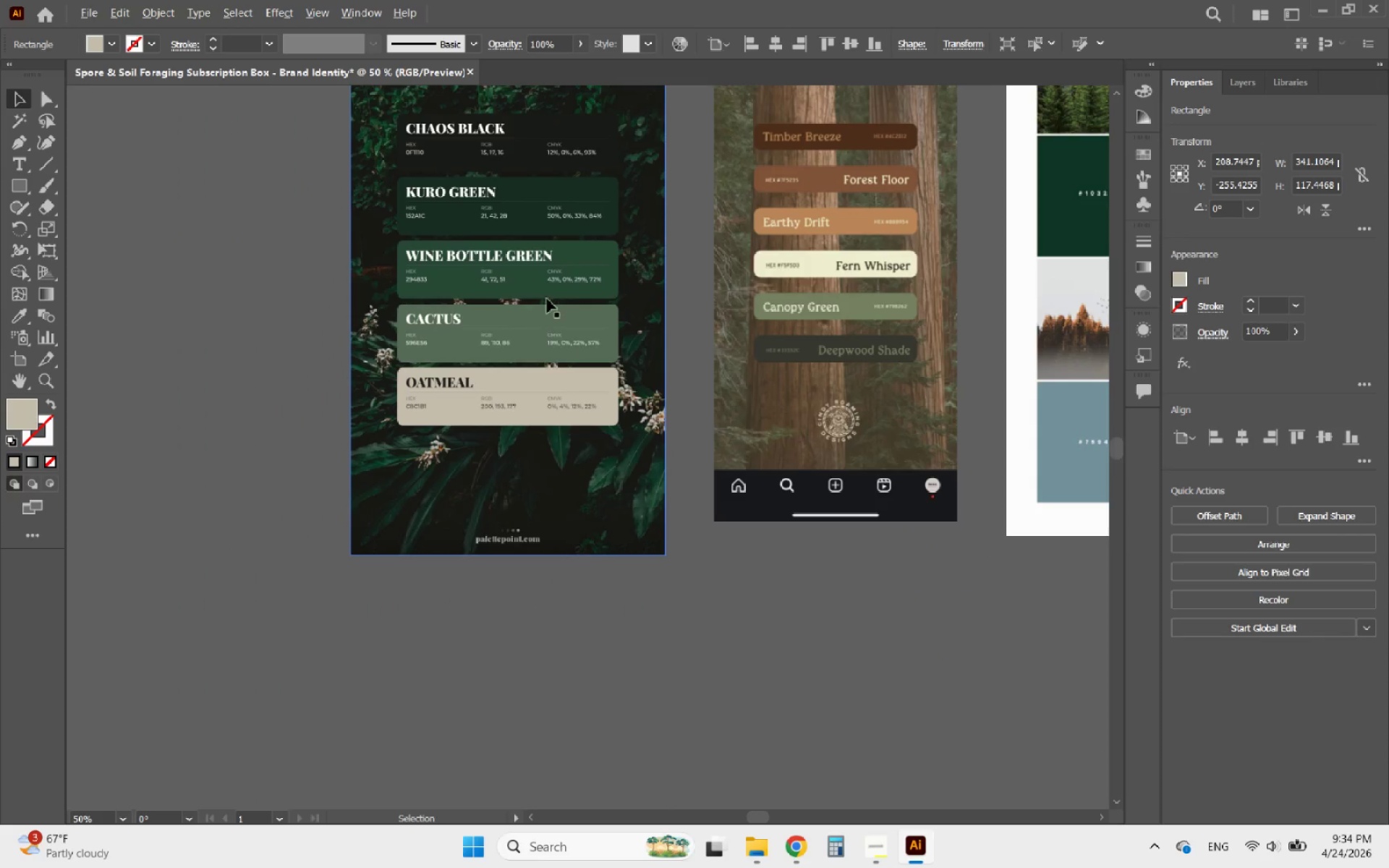 
hold_key(key=AltLeft, duration=0.92)
scroll: coordinate [480, 326], scroll_direction: down, amount: 2.0
 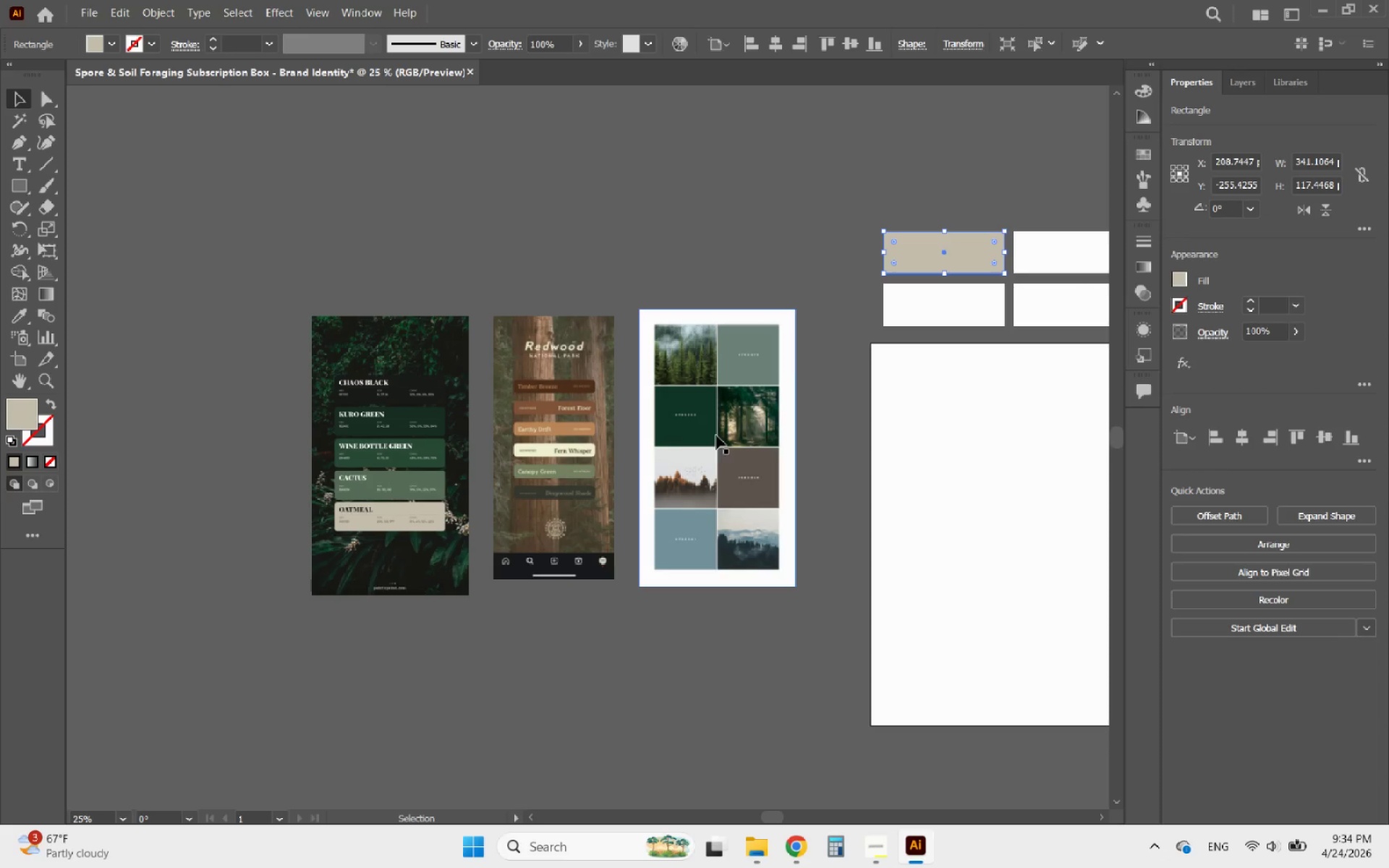 
left_click([946, 305])
 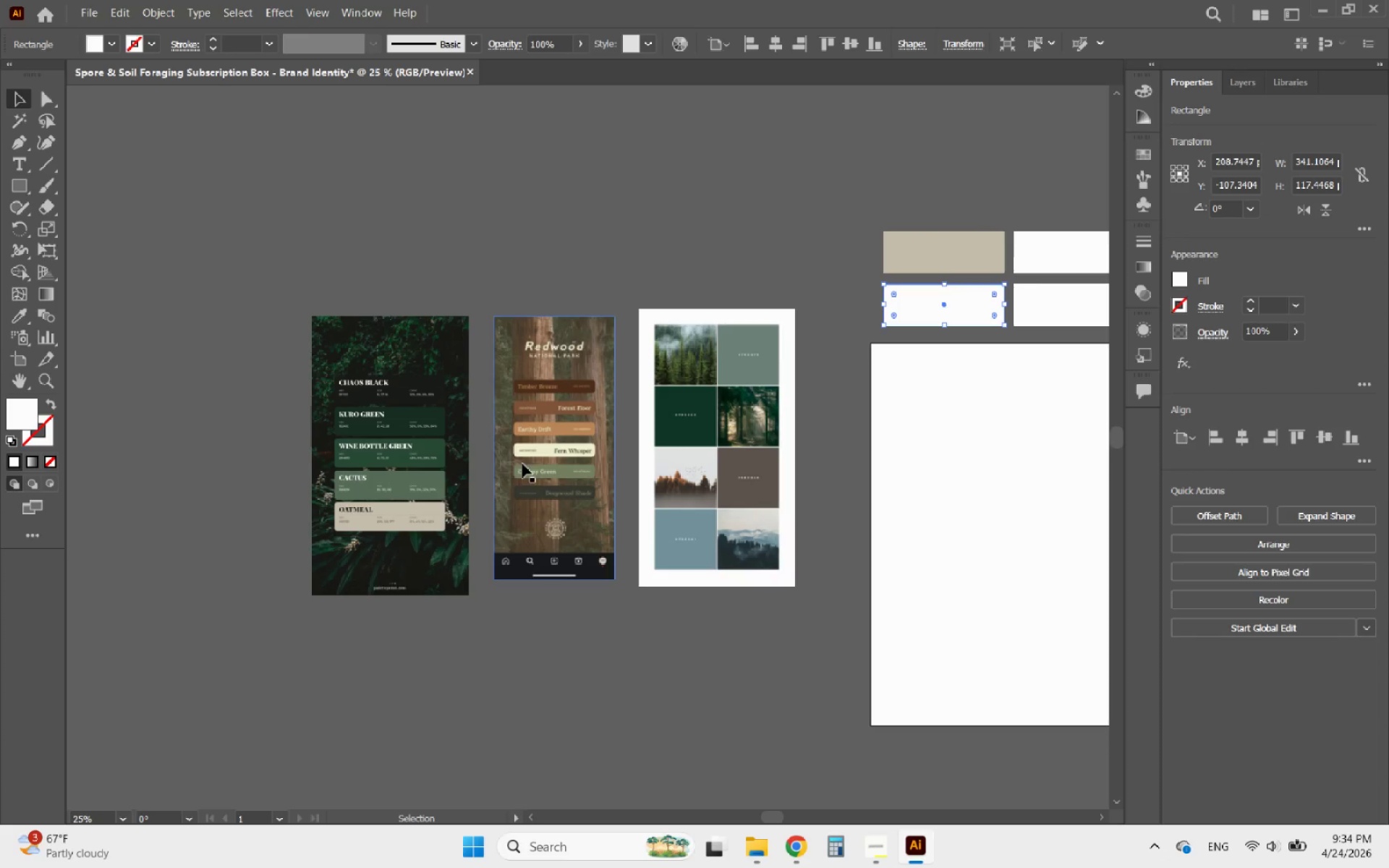 
hold_key(key=AltLeft, duration=0.8)
scroll: coordinate [354, 475], scroll_direction: up, amount: 4.0
 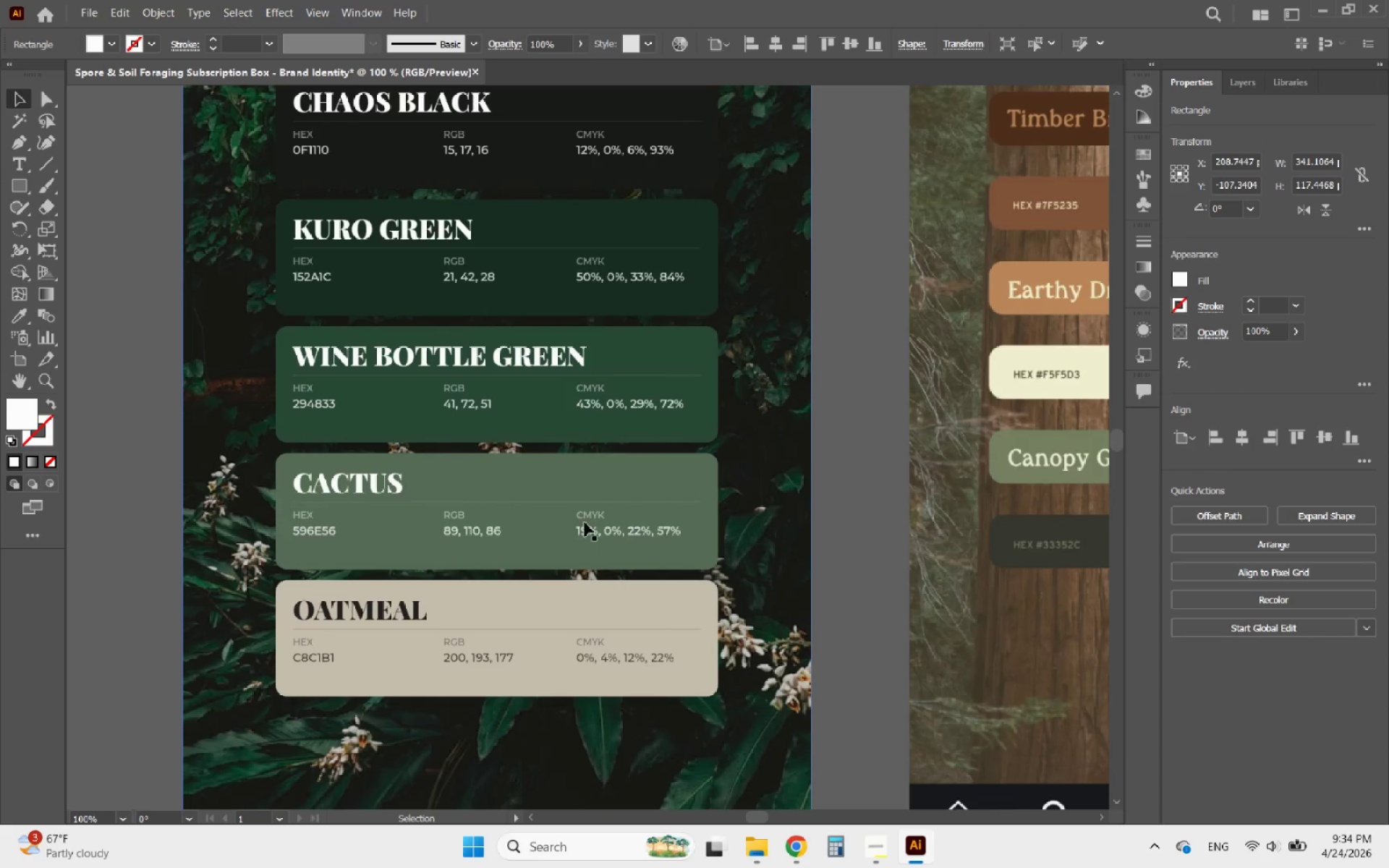 
hold_key(key=AltLeft, duration=0.58)
scroll: coordinate [558, 496], scroll_direction: down, amount: 1.0
 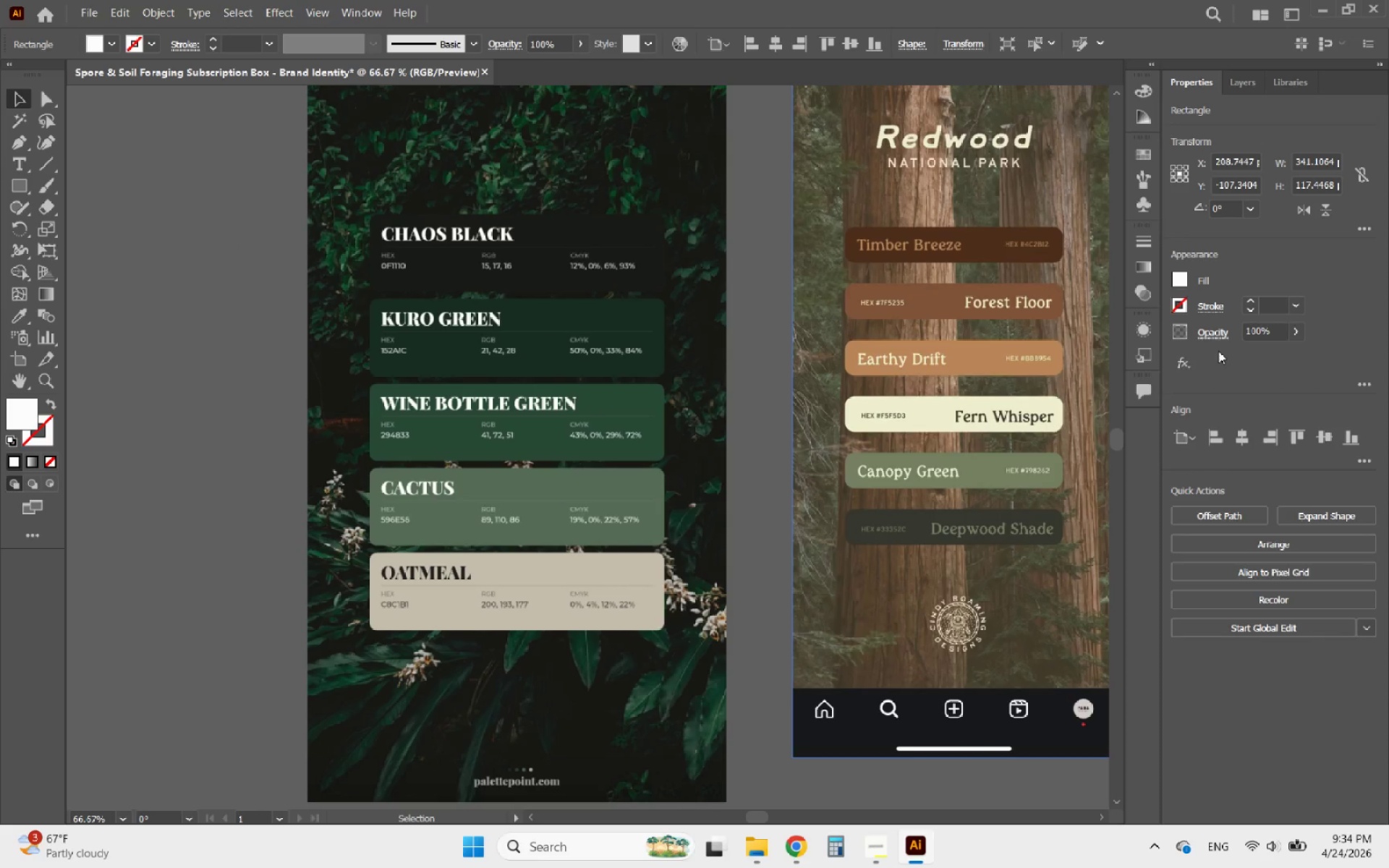 
left_click([1177, 276])
 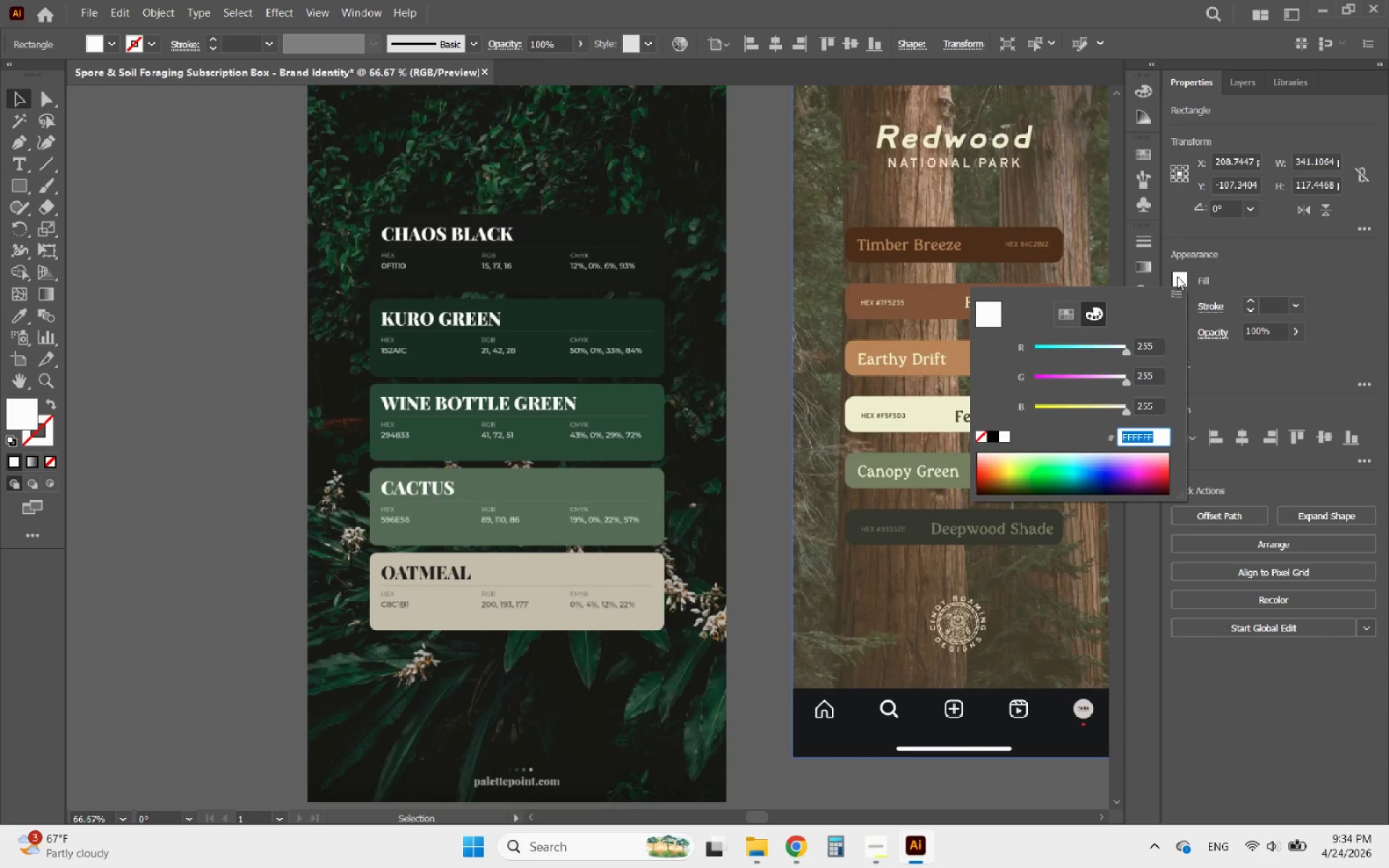 
wait(5.24)
 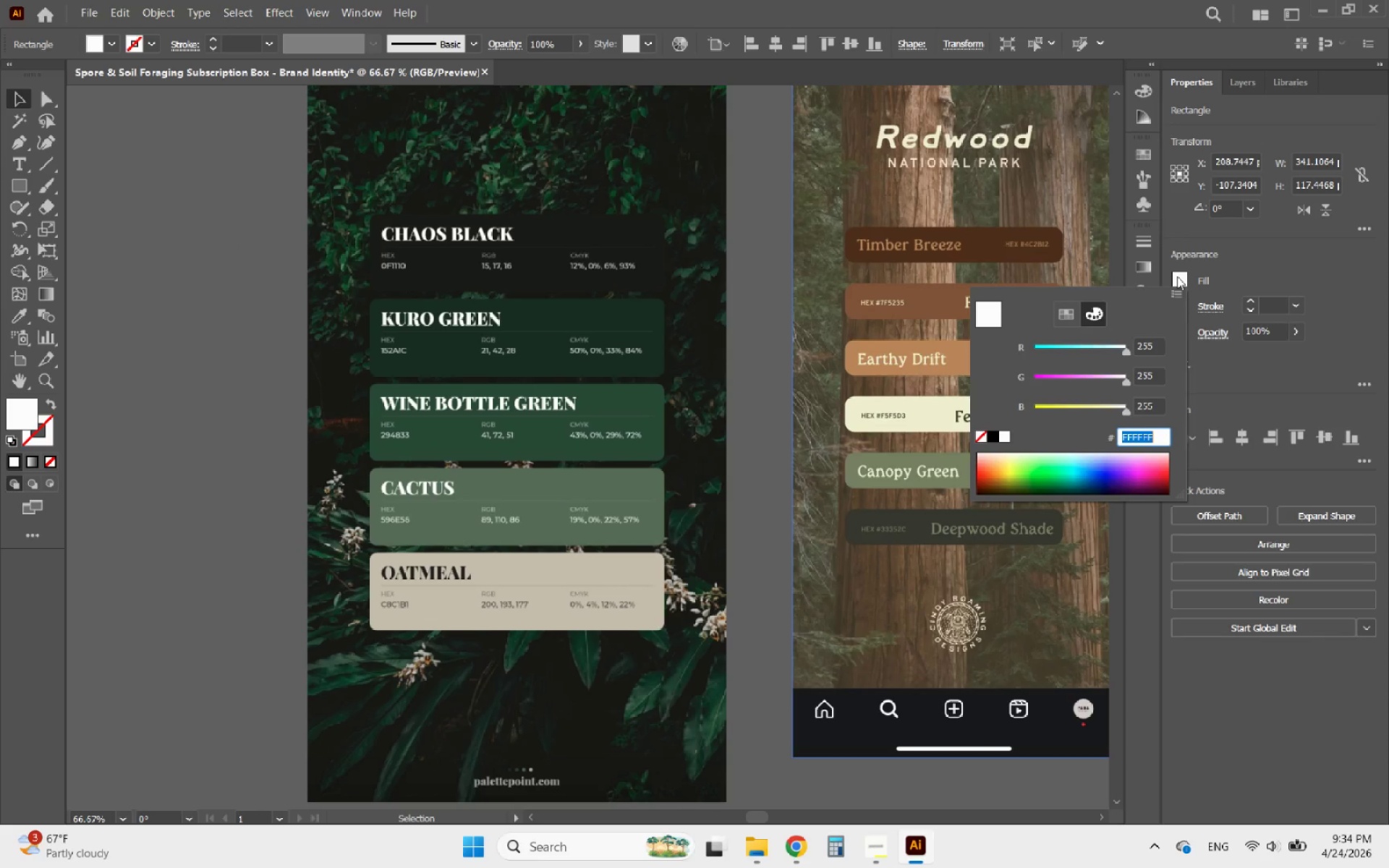 
type(59)
 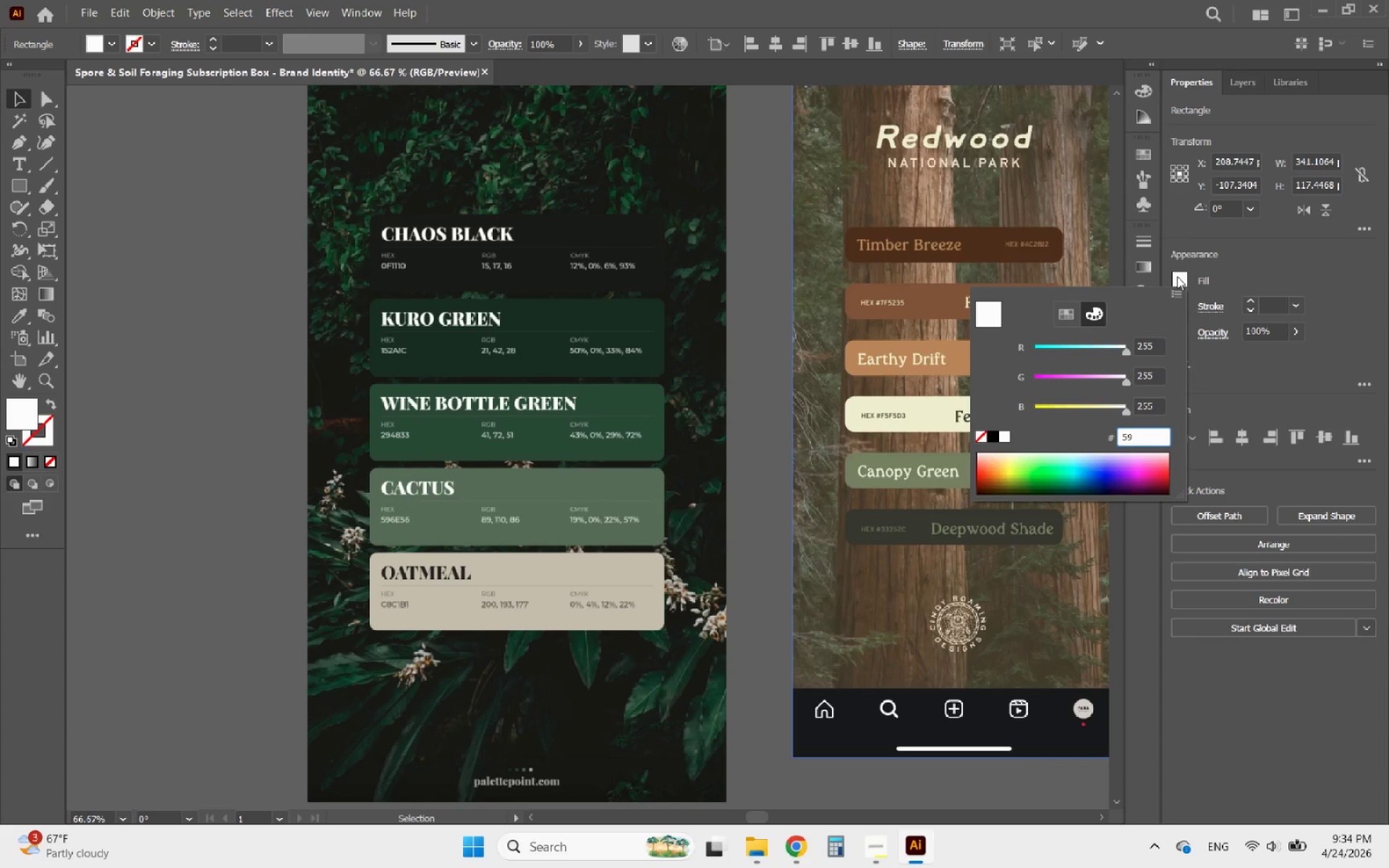 
type(6E)
 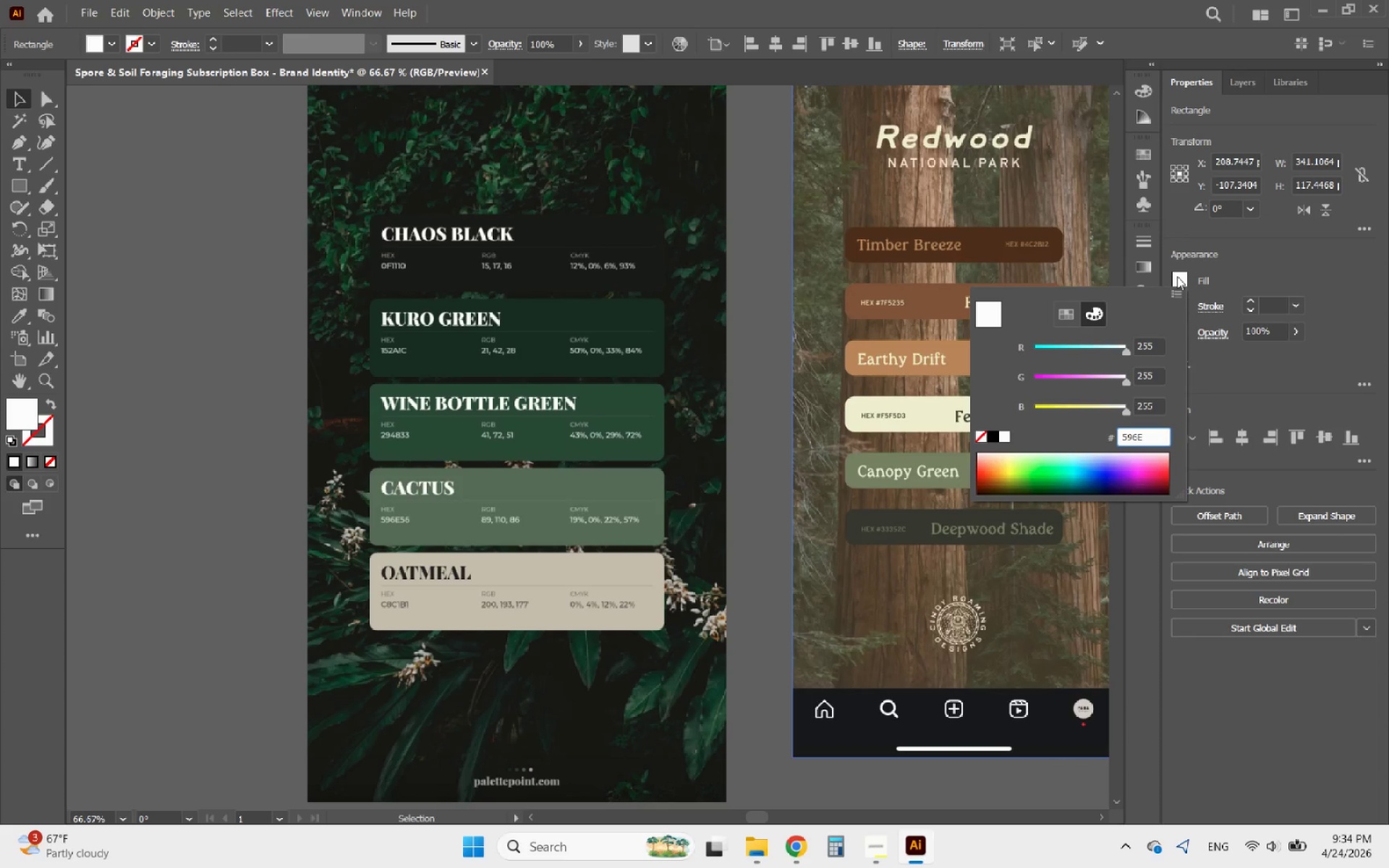 
type(S6)
 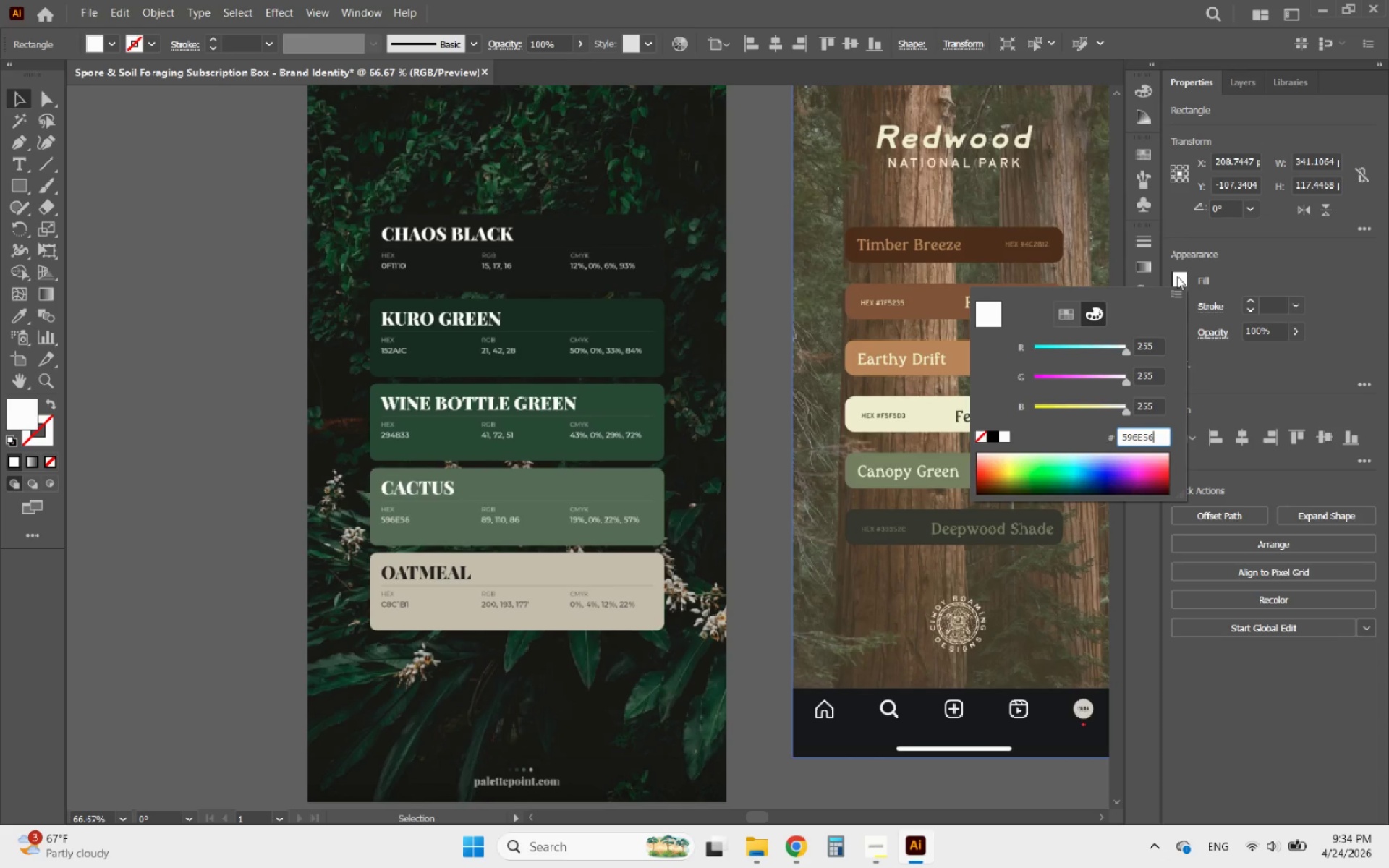 
key(Enter)
 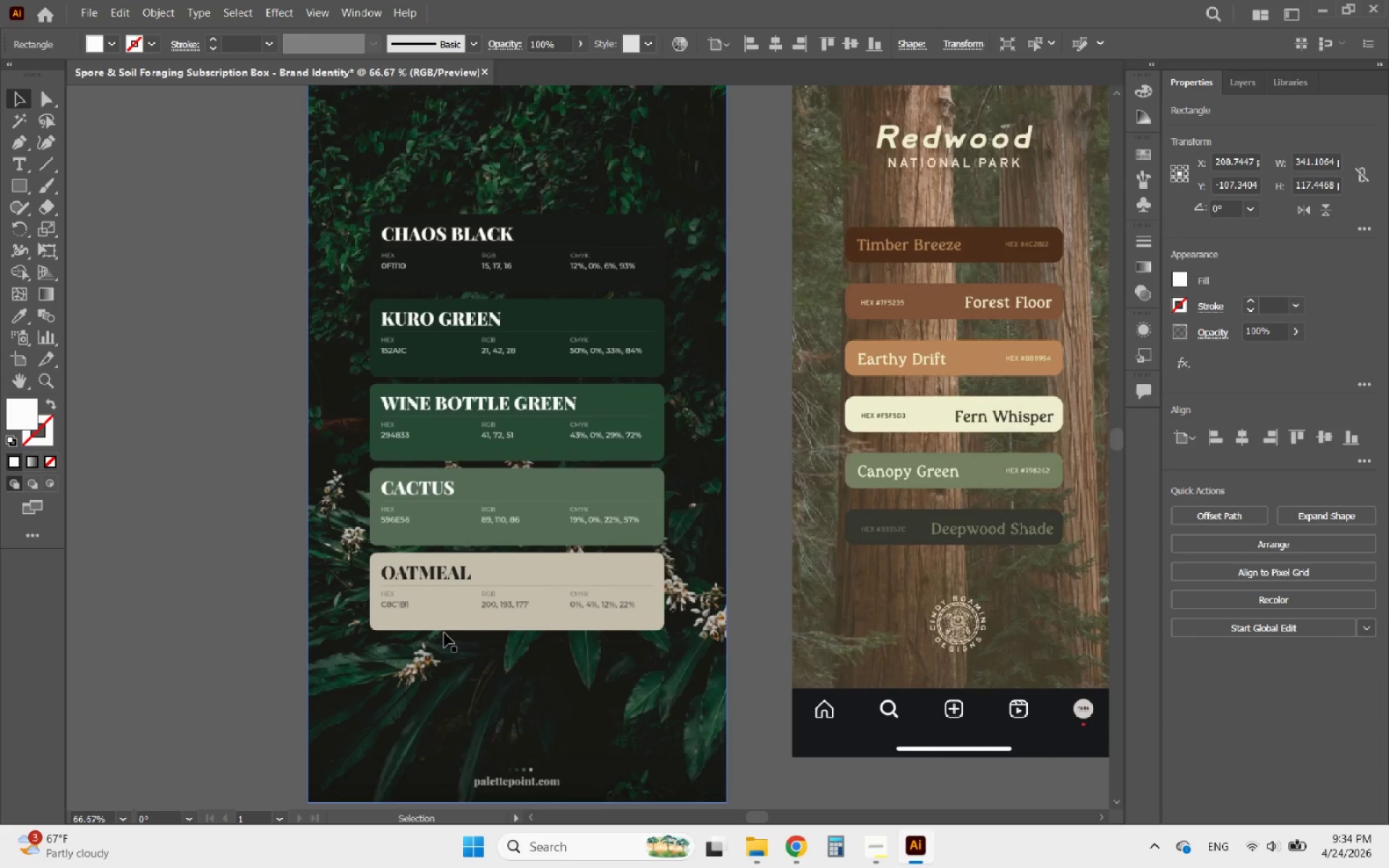 
hold_key(key=AltLeft, duration=0.47)
scroll: coordinate [481, 601], scroll_direction: down, amount: 2.0
 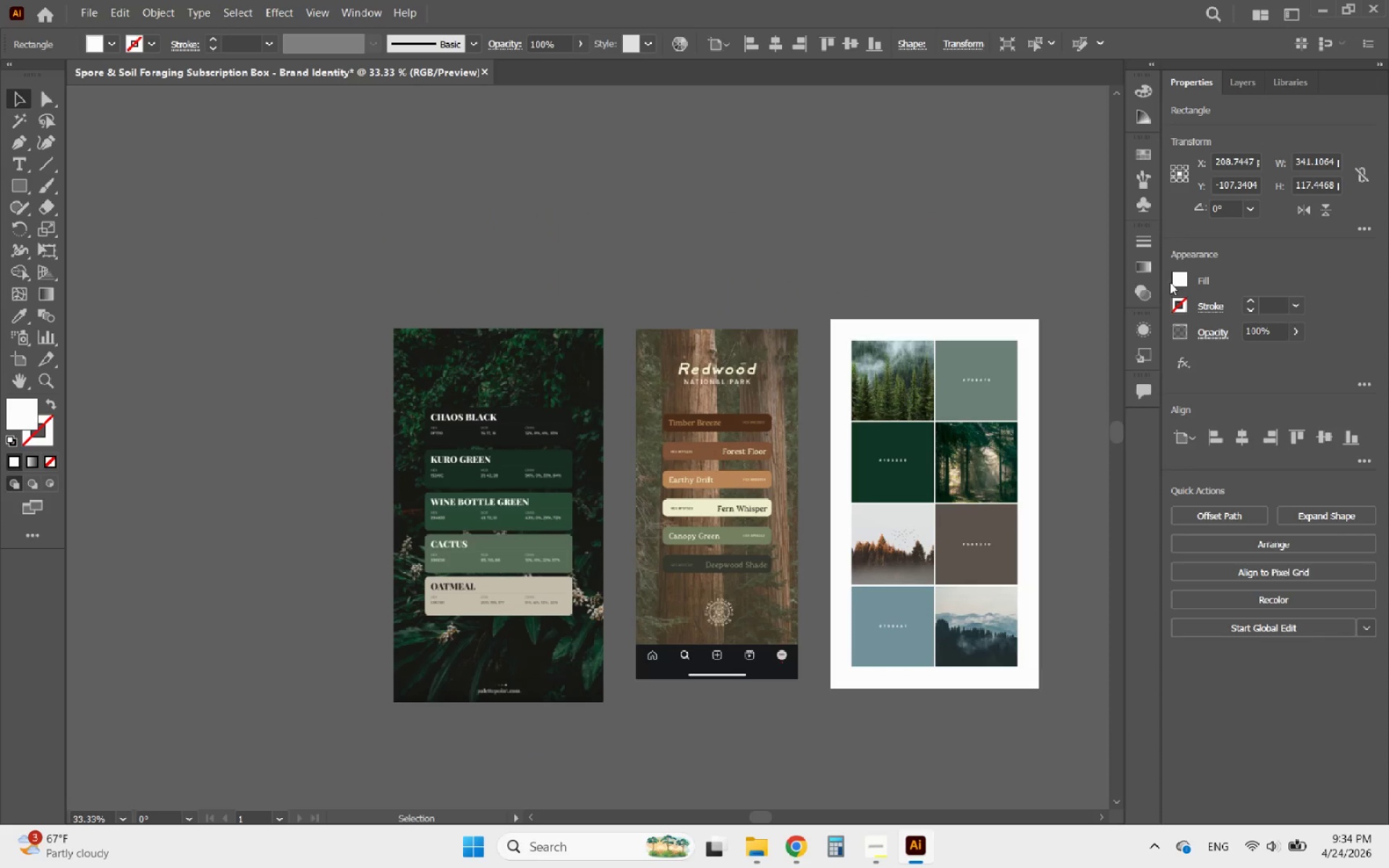 
left_click([1184, 278])
 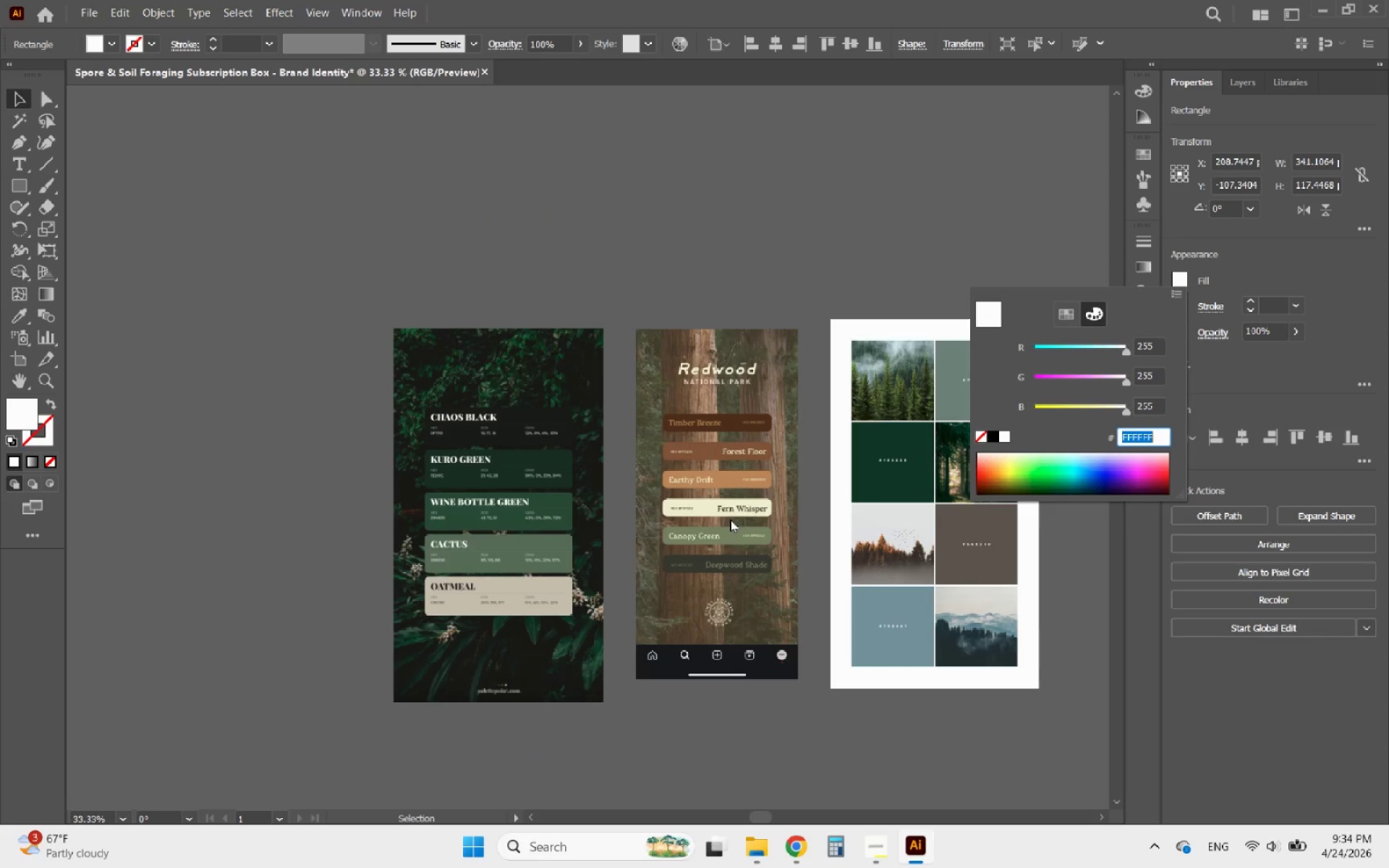 
hold_key(key=AltLeft, duration=0.53)
scroll: coordinate [458, 598], scroll_direction: up, amount: 4.0
 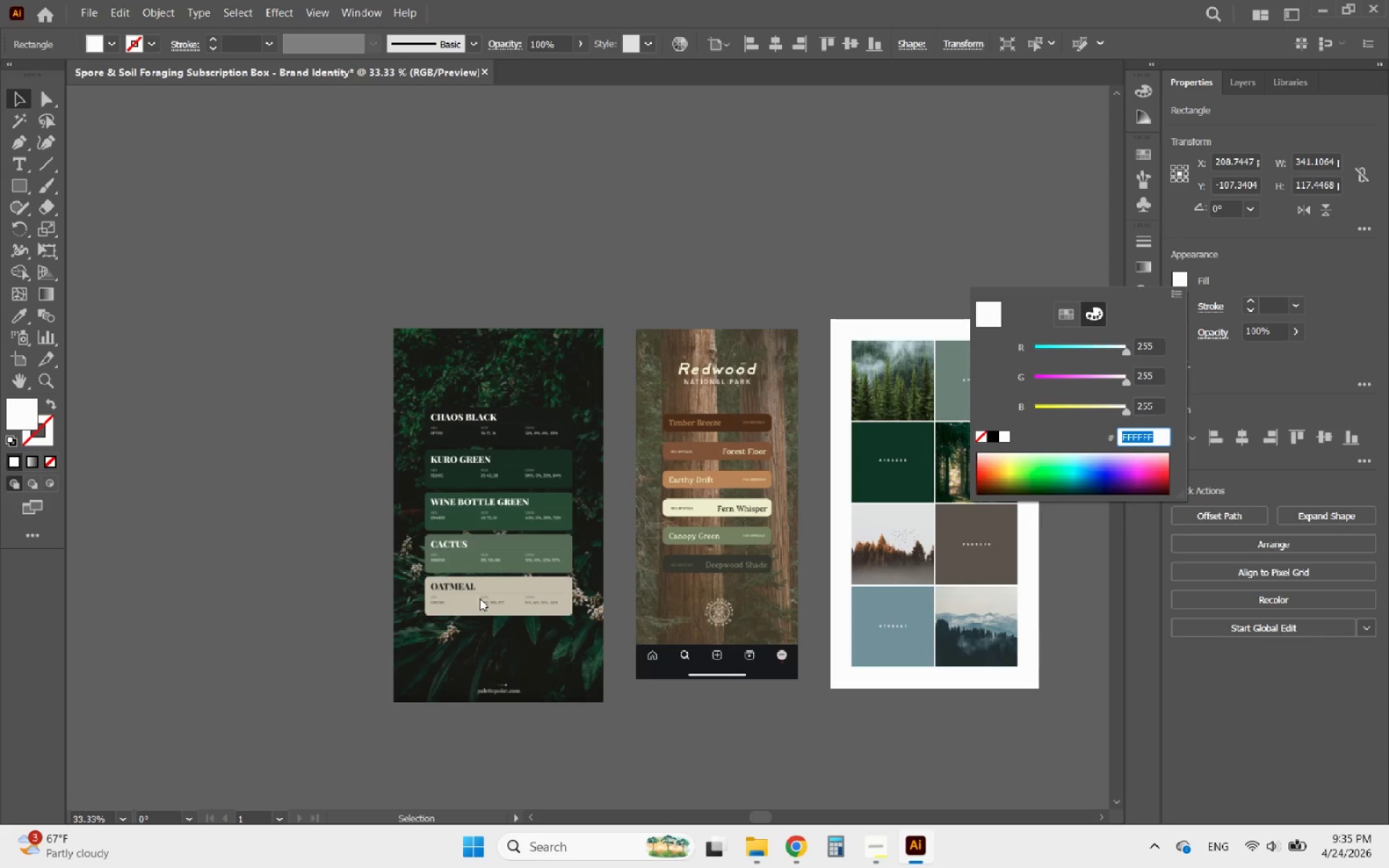 
left_click([482, 598])
 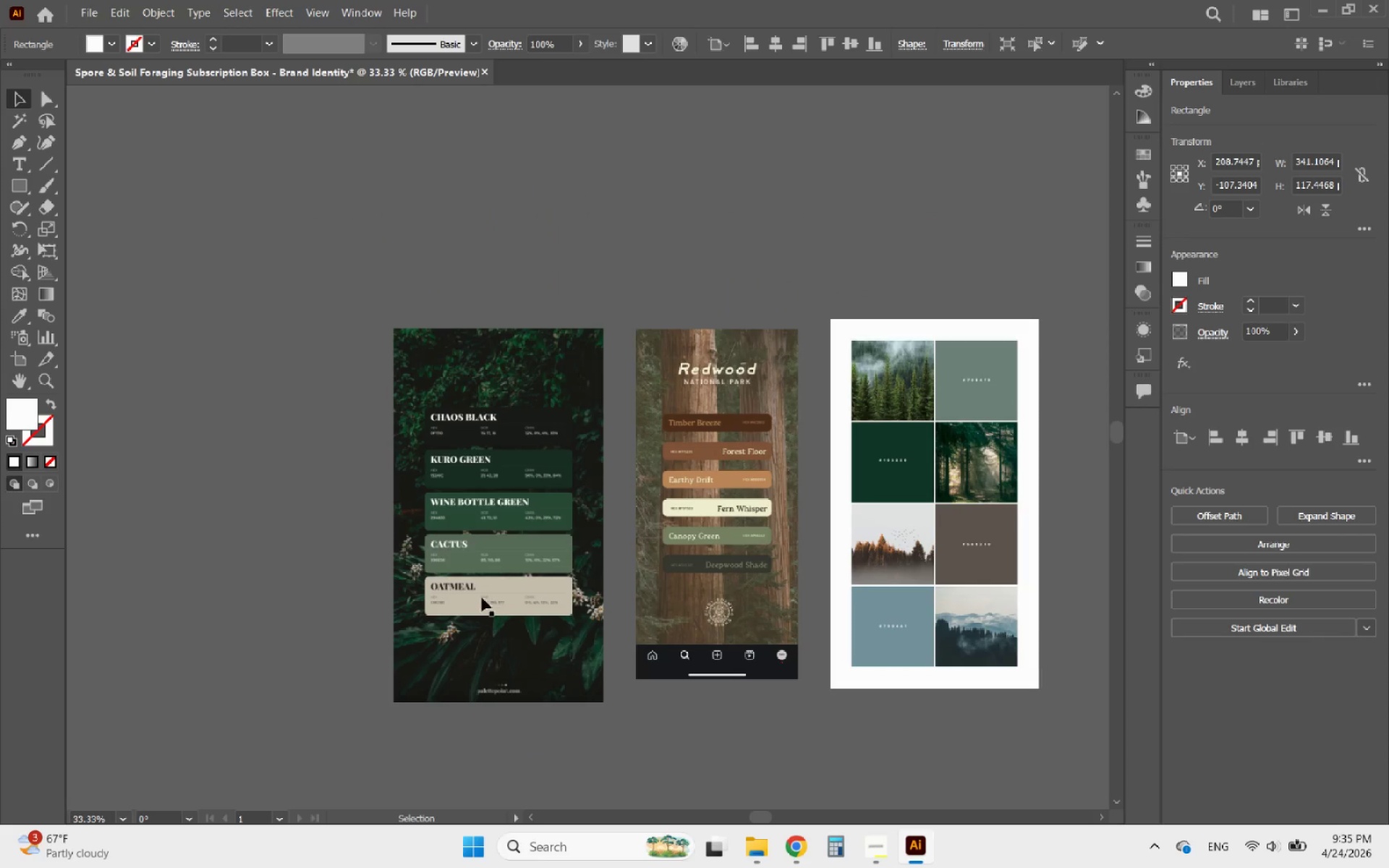 
hold_key(key=AltLeft, duration=3.23)
scroll: coordinate [831, 554], scroll_direction: down, amount: 3.0
 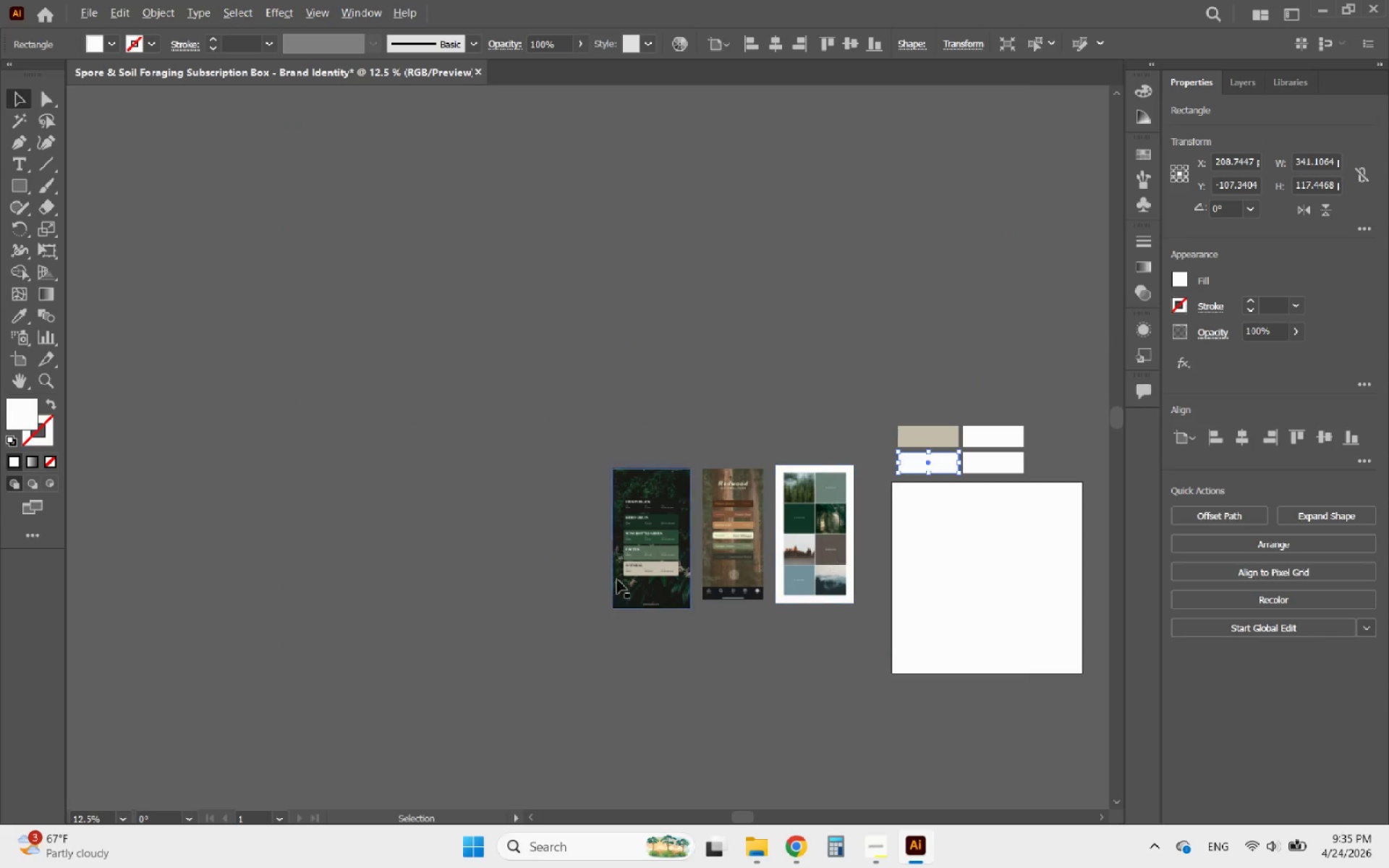 
scroll: coordinate [831, 509], scroll_direction: up, amount: 7.0
 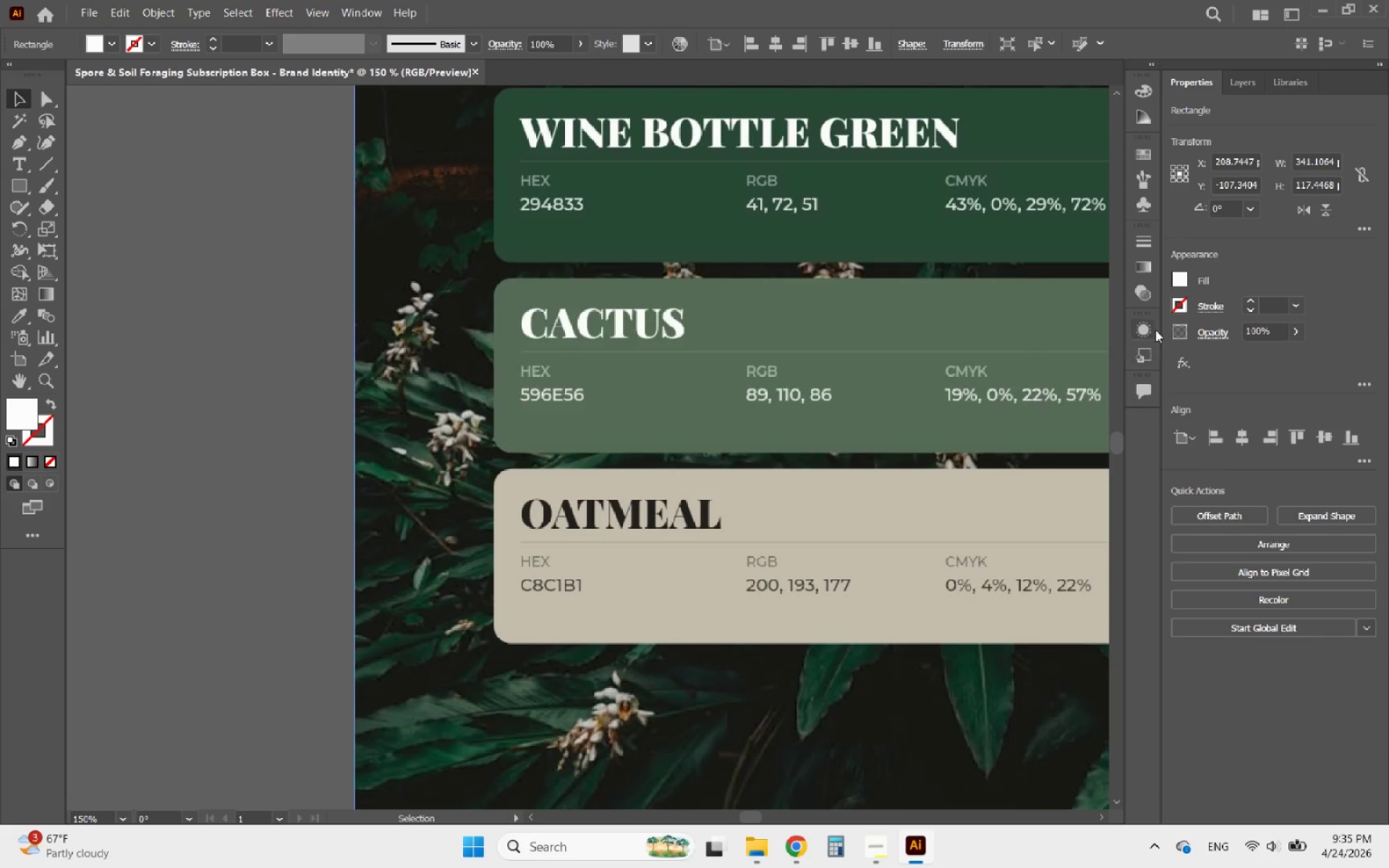 
left_click([1178, 281])
 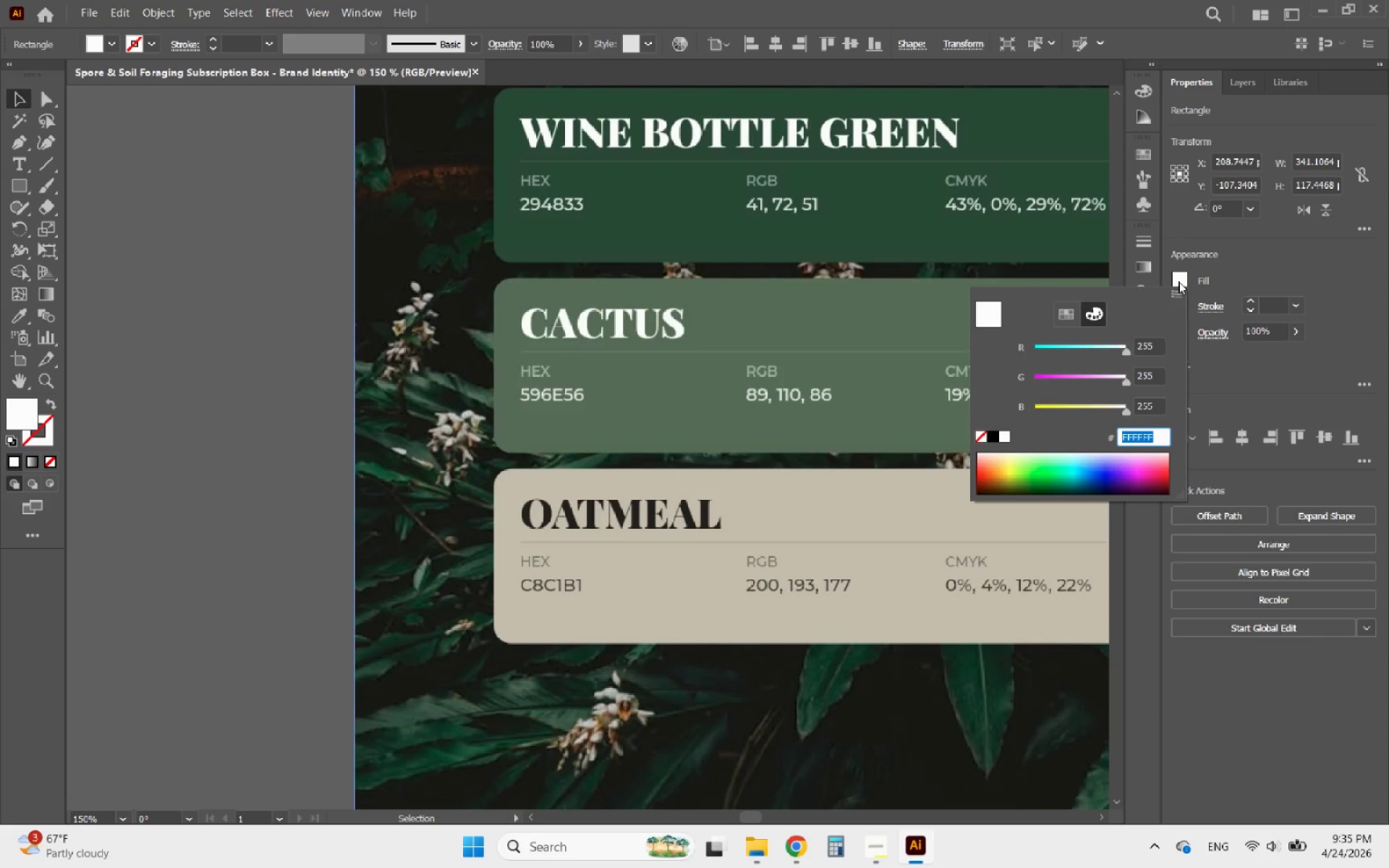 
type(5963)
key(Backspace)
type(e)
key(Backspace)
type(E)
 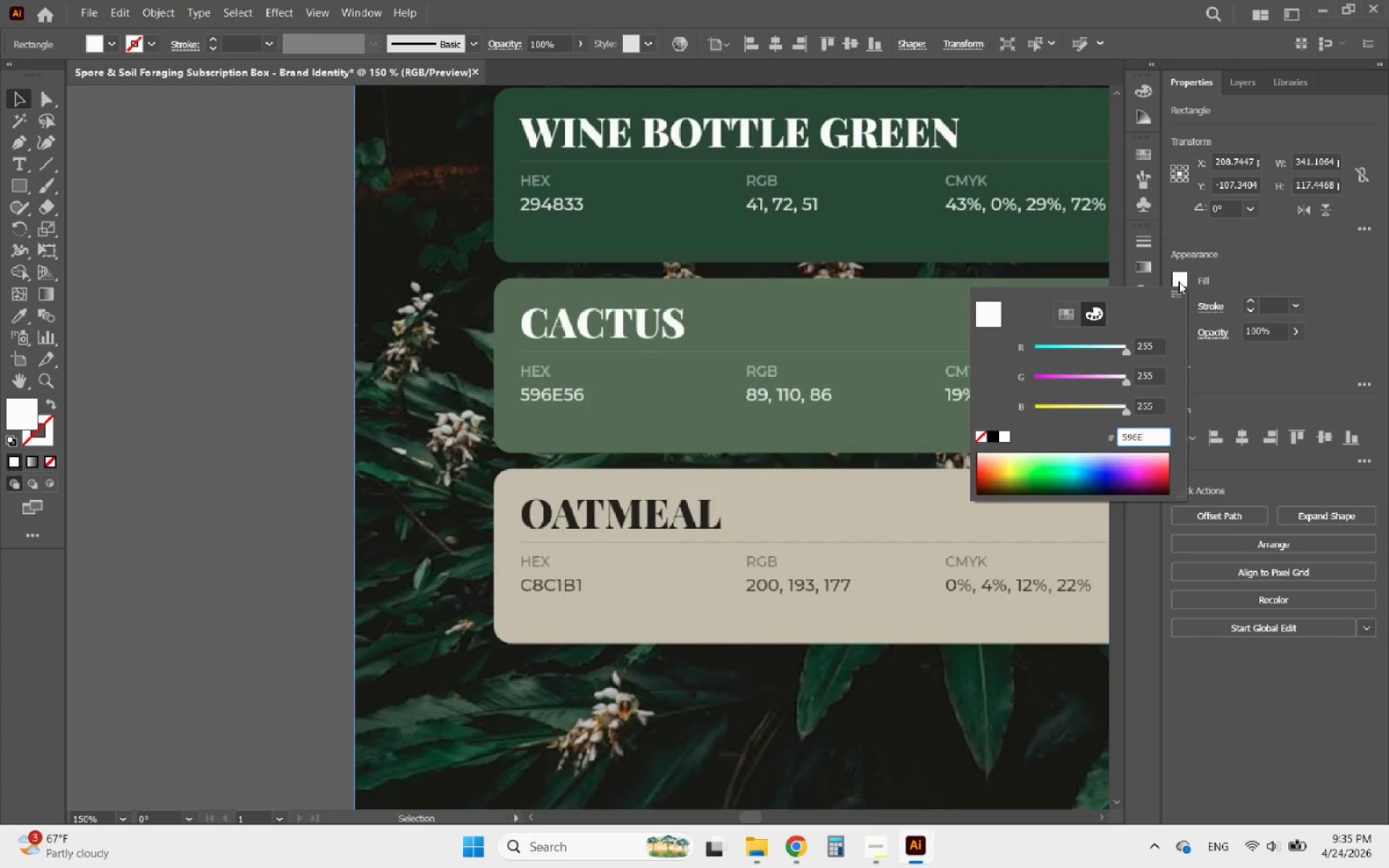 
type(56)
 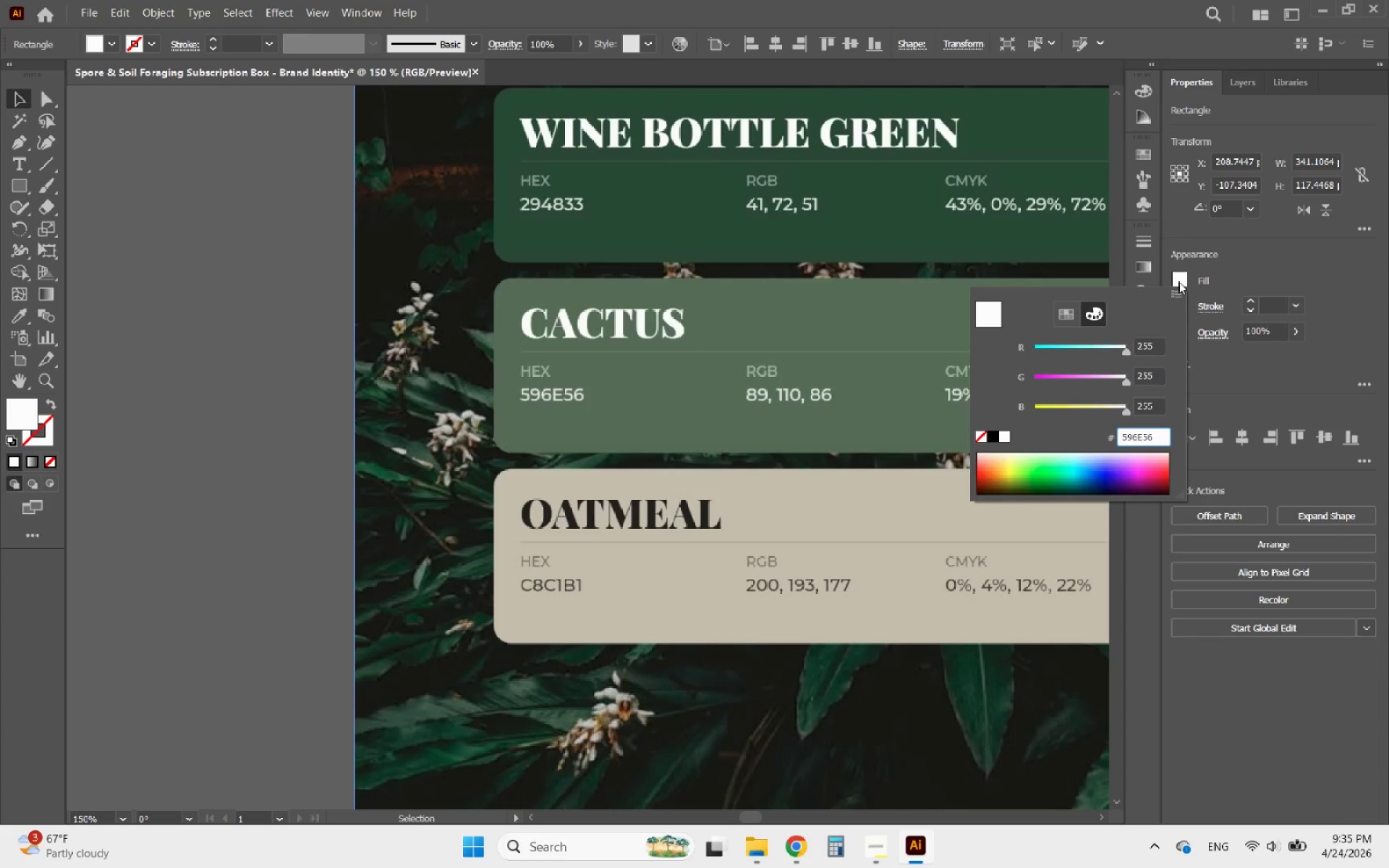 
key(Enter)
 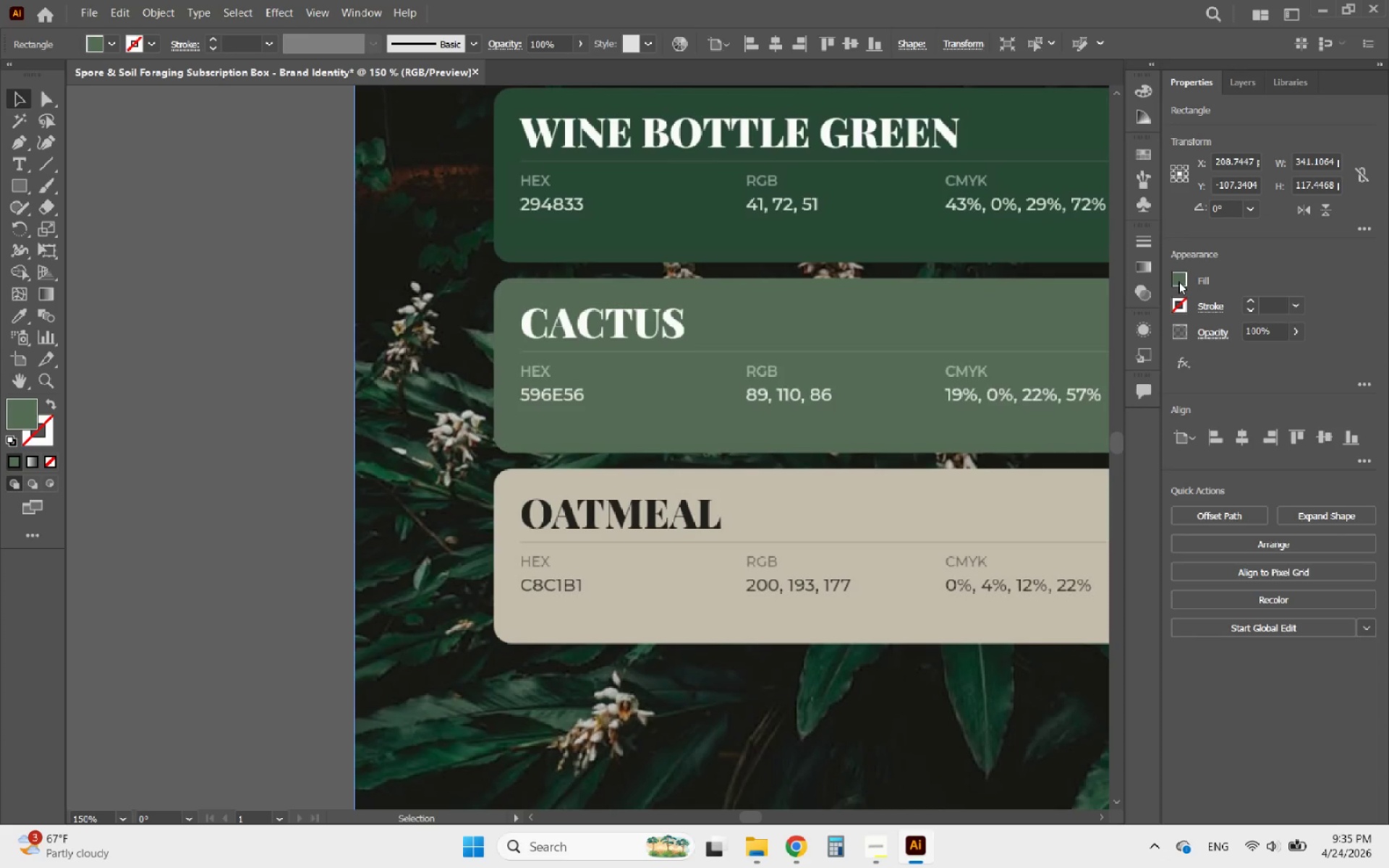 
hold_key(key=AltLeft, duration=1.5)
scroll: coordinate [502, 407], scroll_direction: down, amount: 6.0
 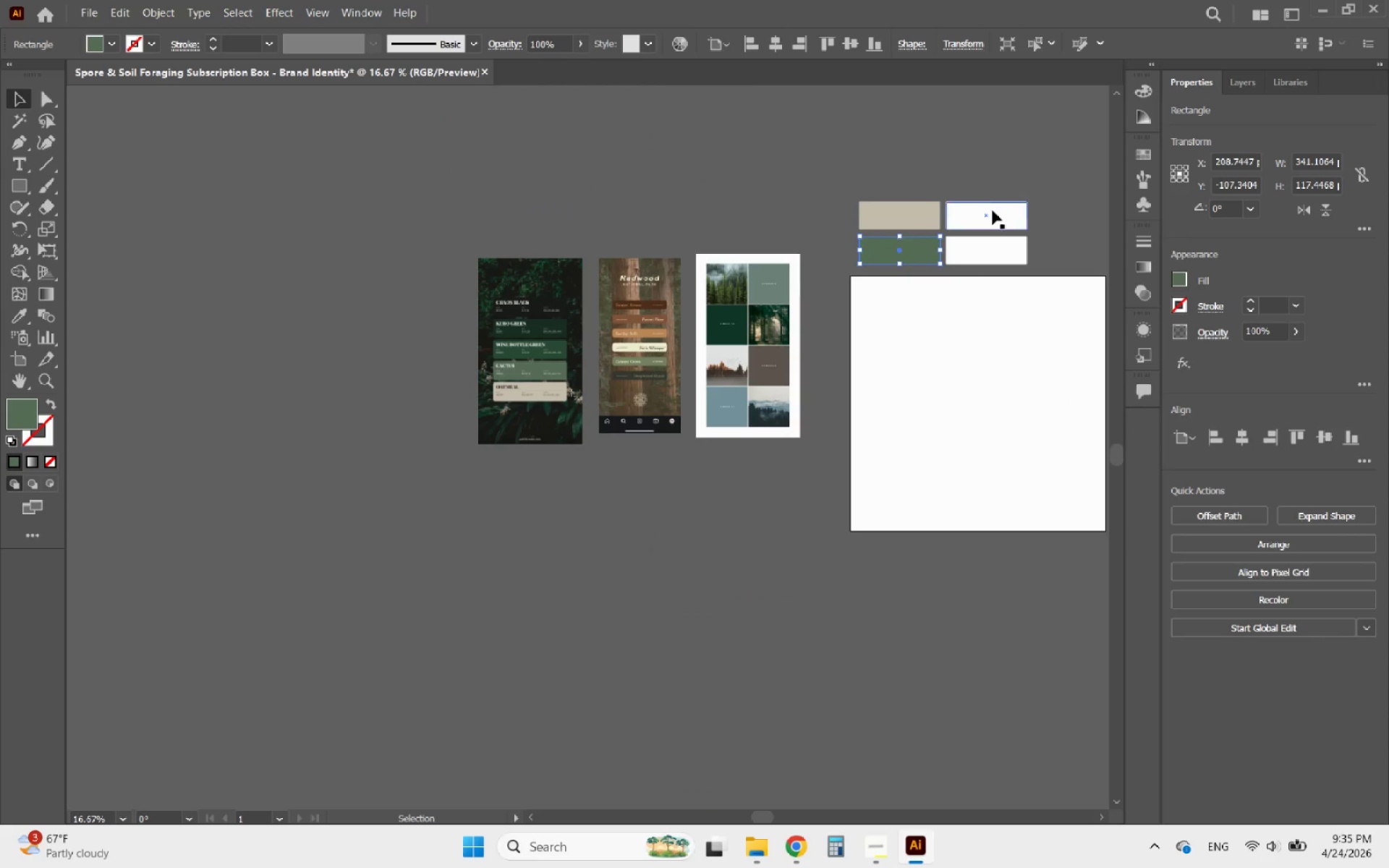 
left_click([991, 212])
 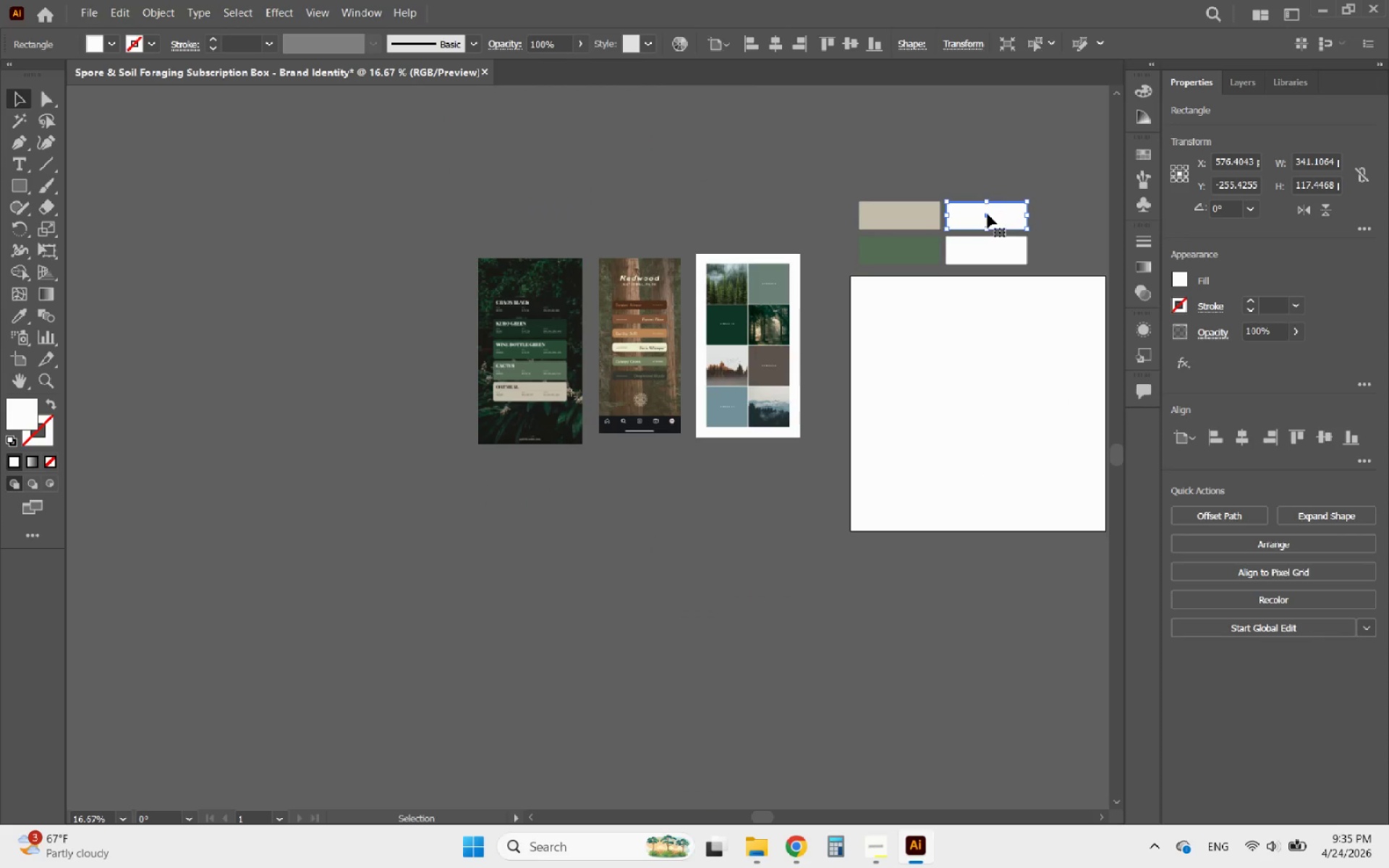 
hold_key(key=AltLeft, duration=2.92)
scroll: coordinate [514, 310], scroll_direction: up, amount: 5.0
 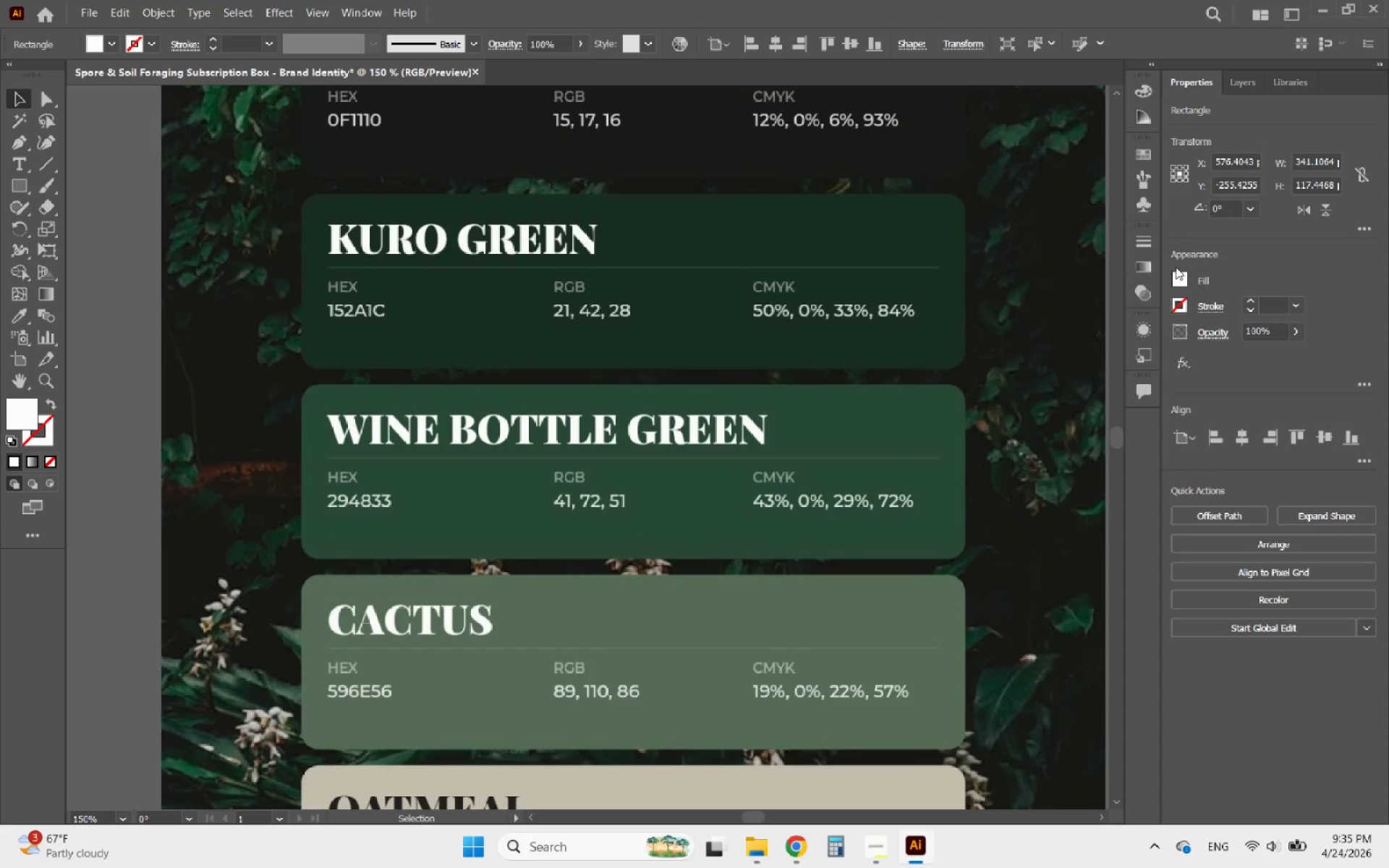 
left_click([1179, 282])
 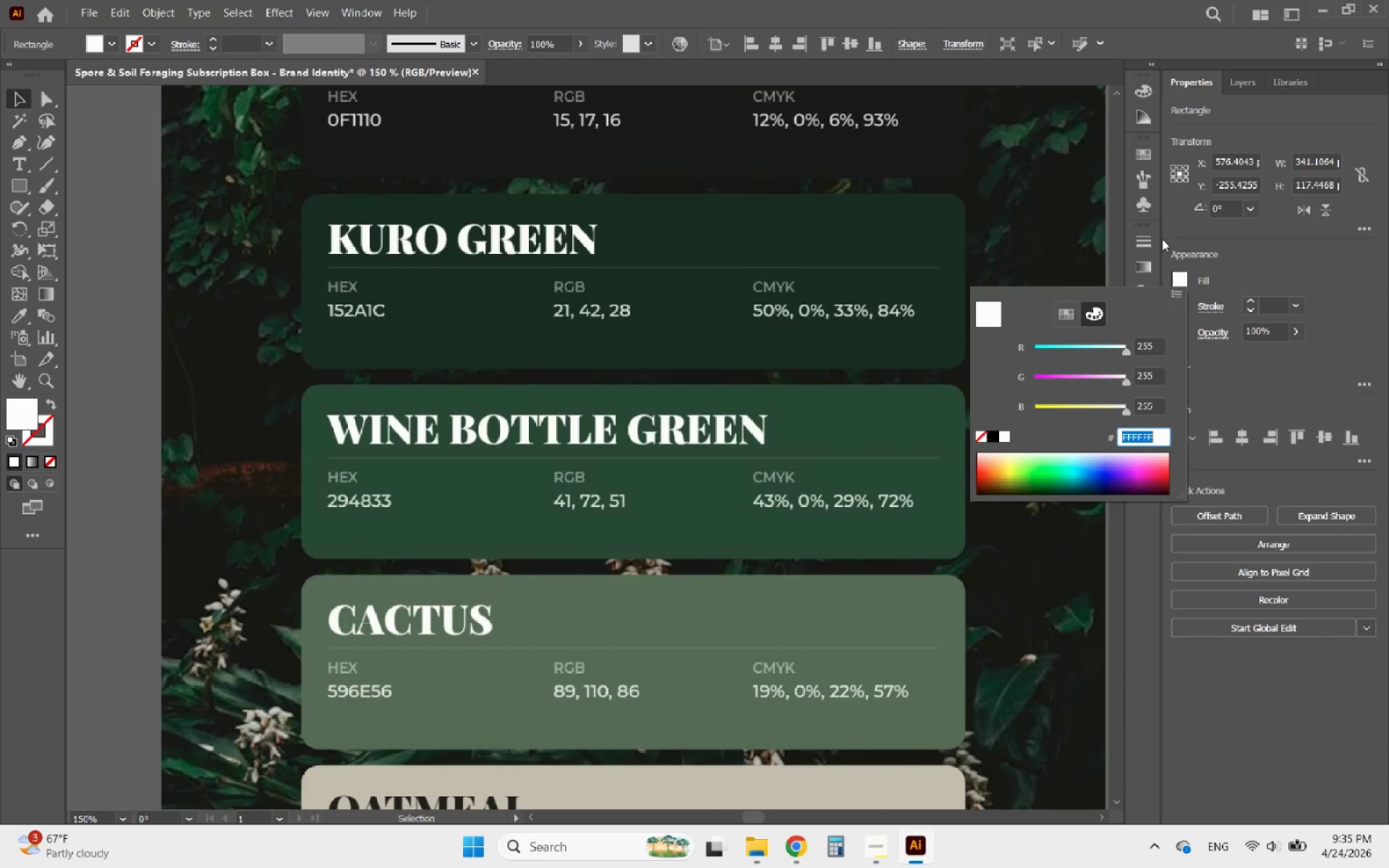 
type(152A1C)
 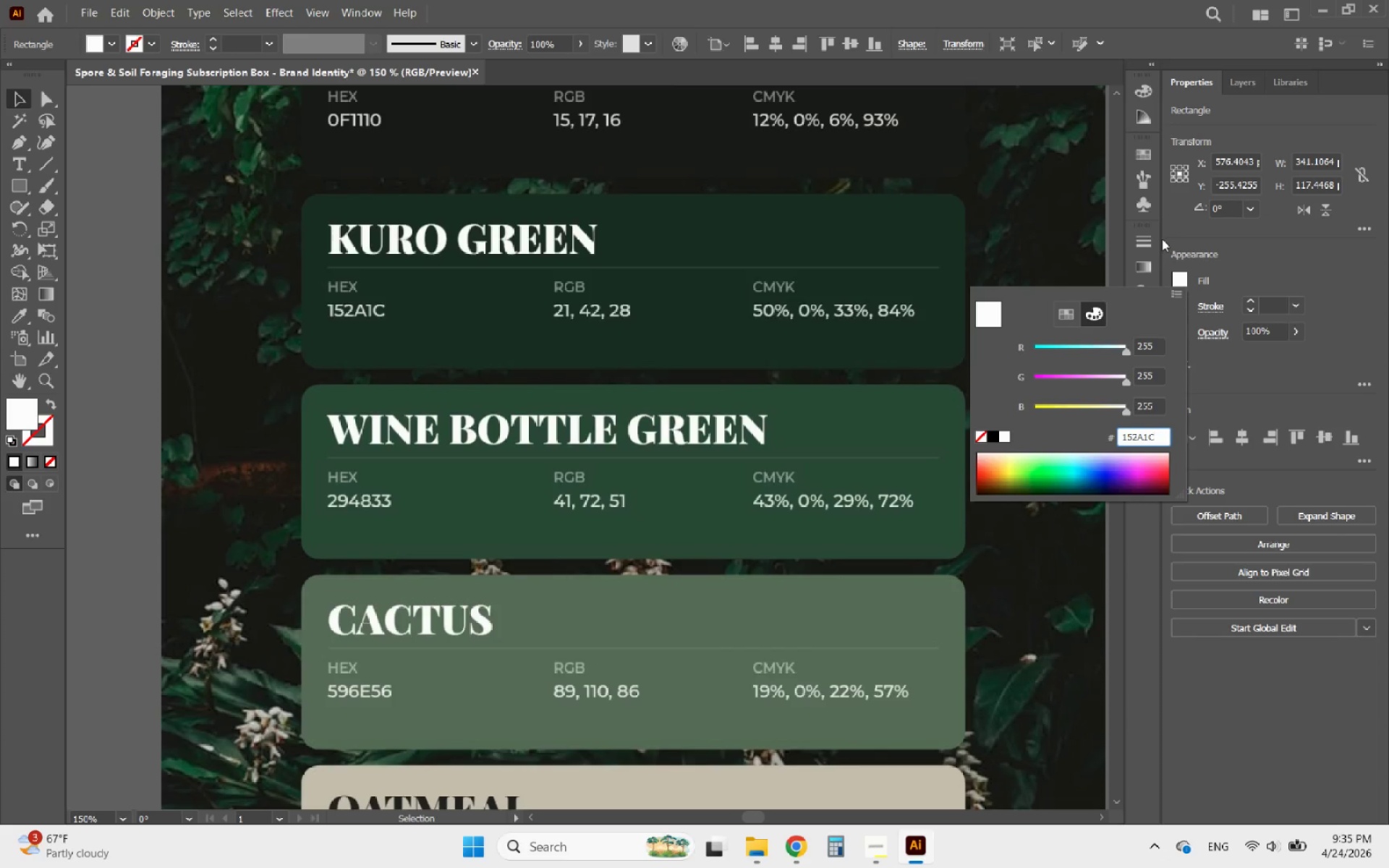 
key(Enter)
 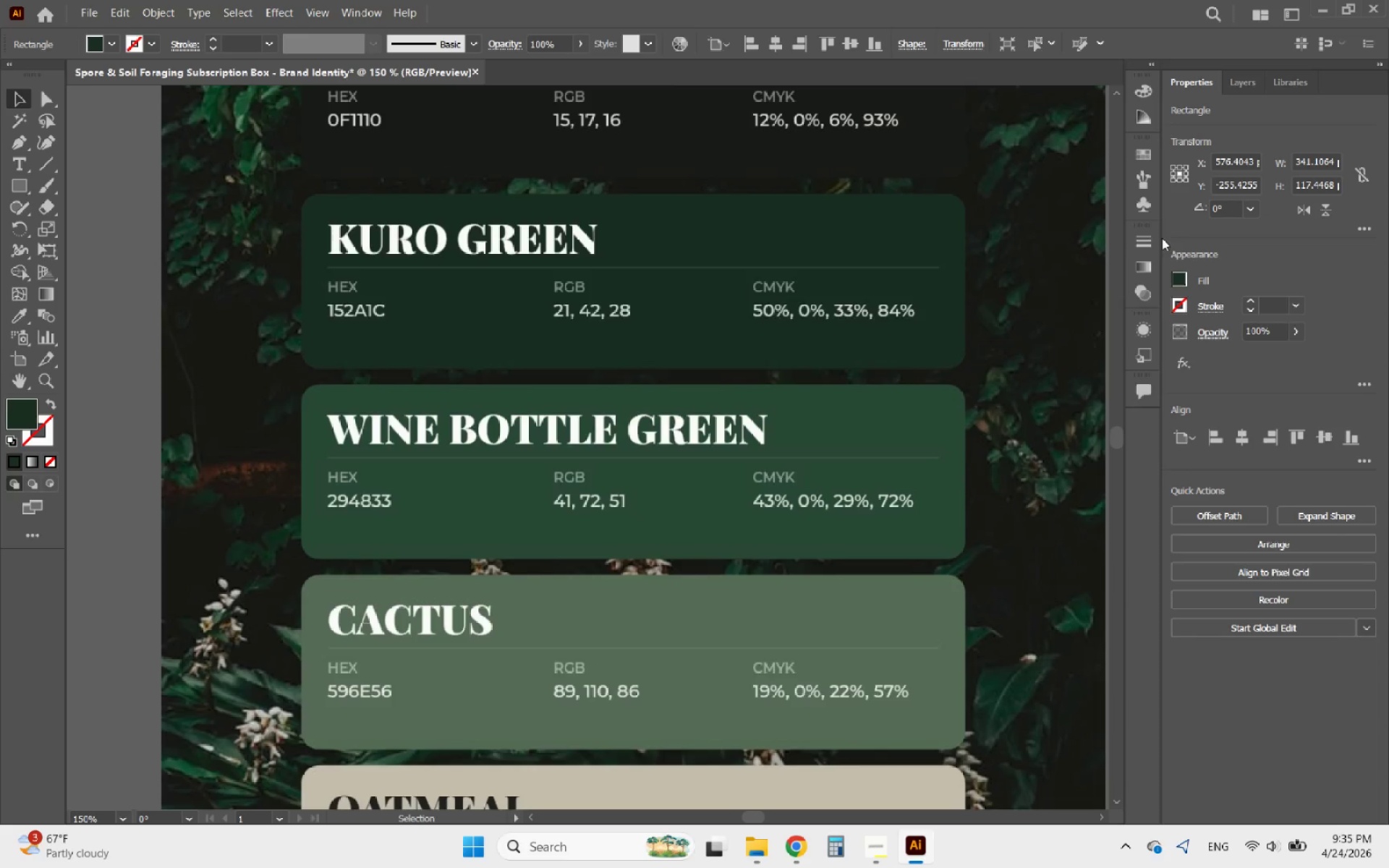 
hold_key(key=AltLeft, duration=2.27)
scroll: coordinate [550, 321], scroll_direction: down, amount: 7.0
 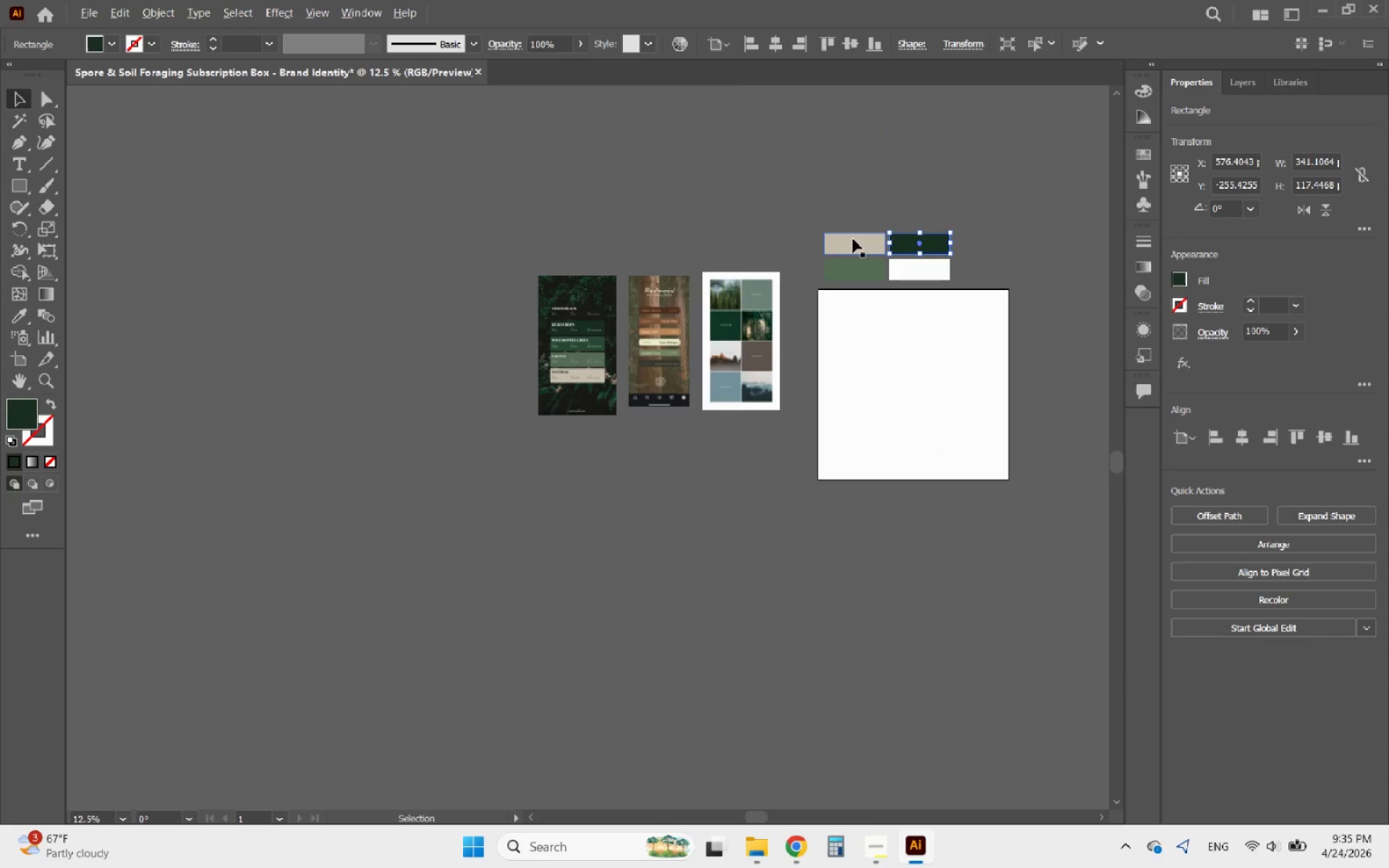 
left_click([938, 285])
 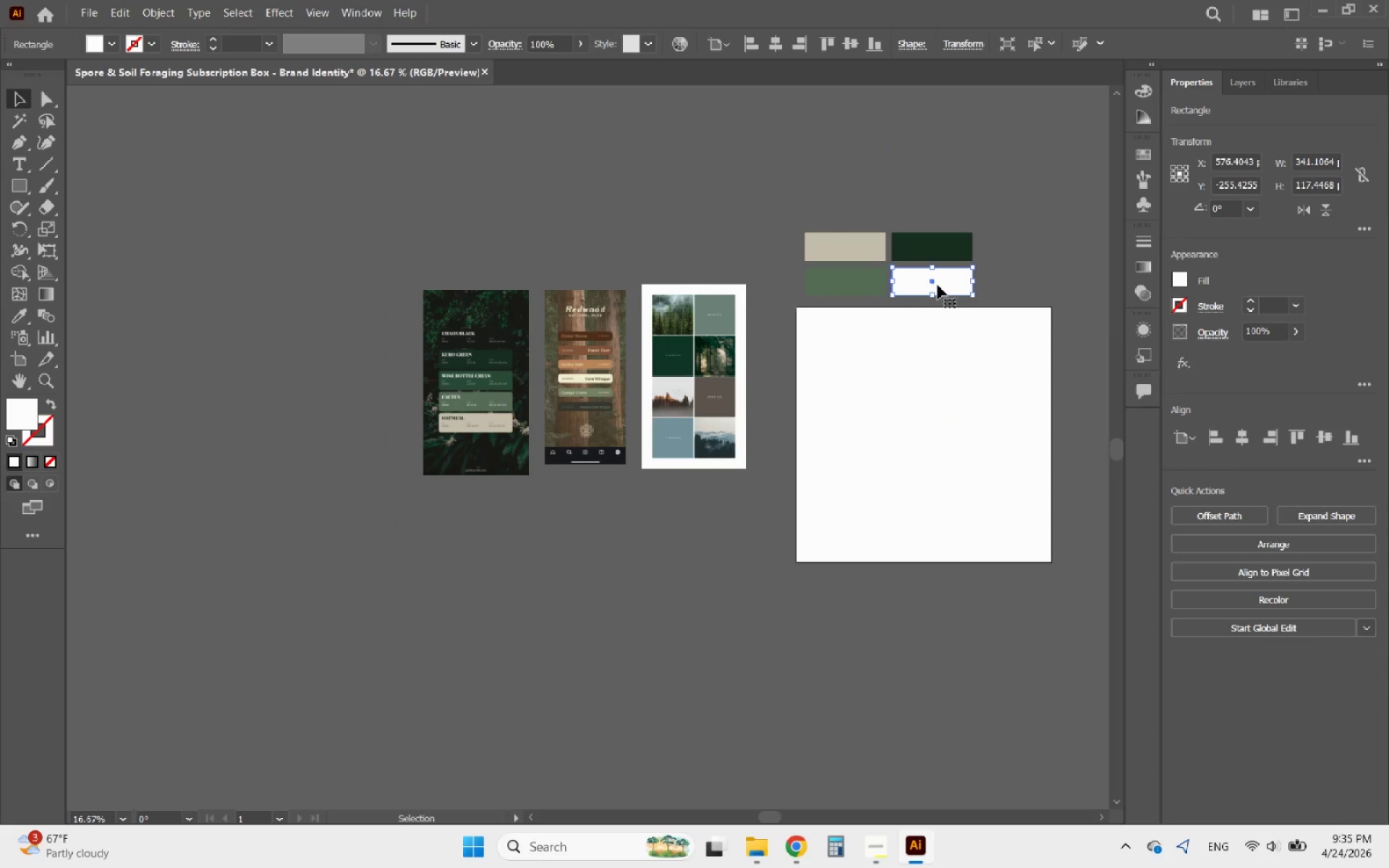 
scroll: coordinate [882, 234], scroll_direction: up, amount: 1.0
 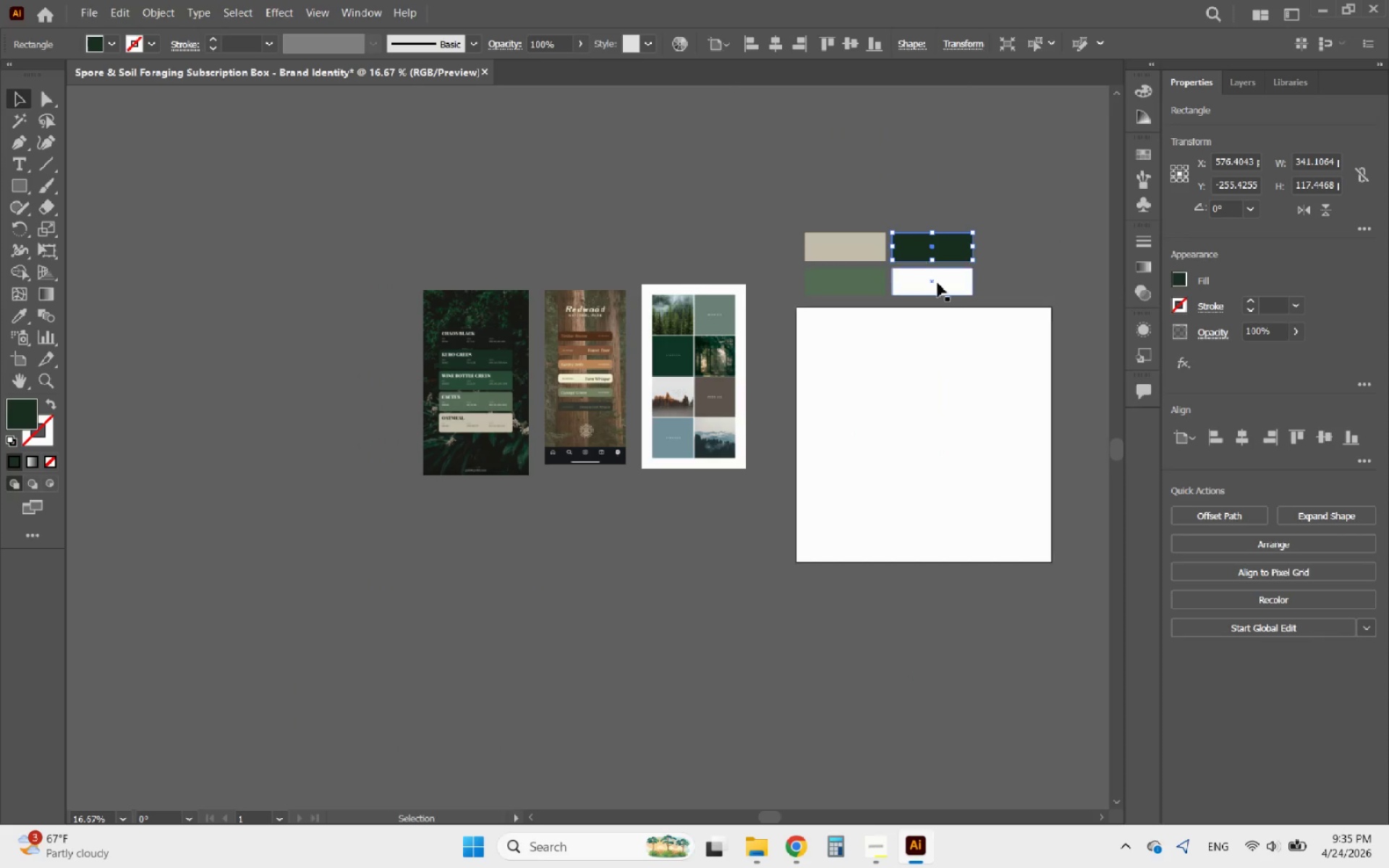 
hold_key(key=AltLeft, duration=1.61)
scroll: coordinate [446, 369], scroll_direction: up, amount: 7.0
 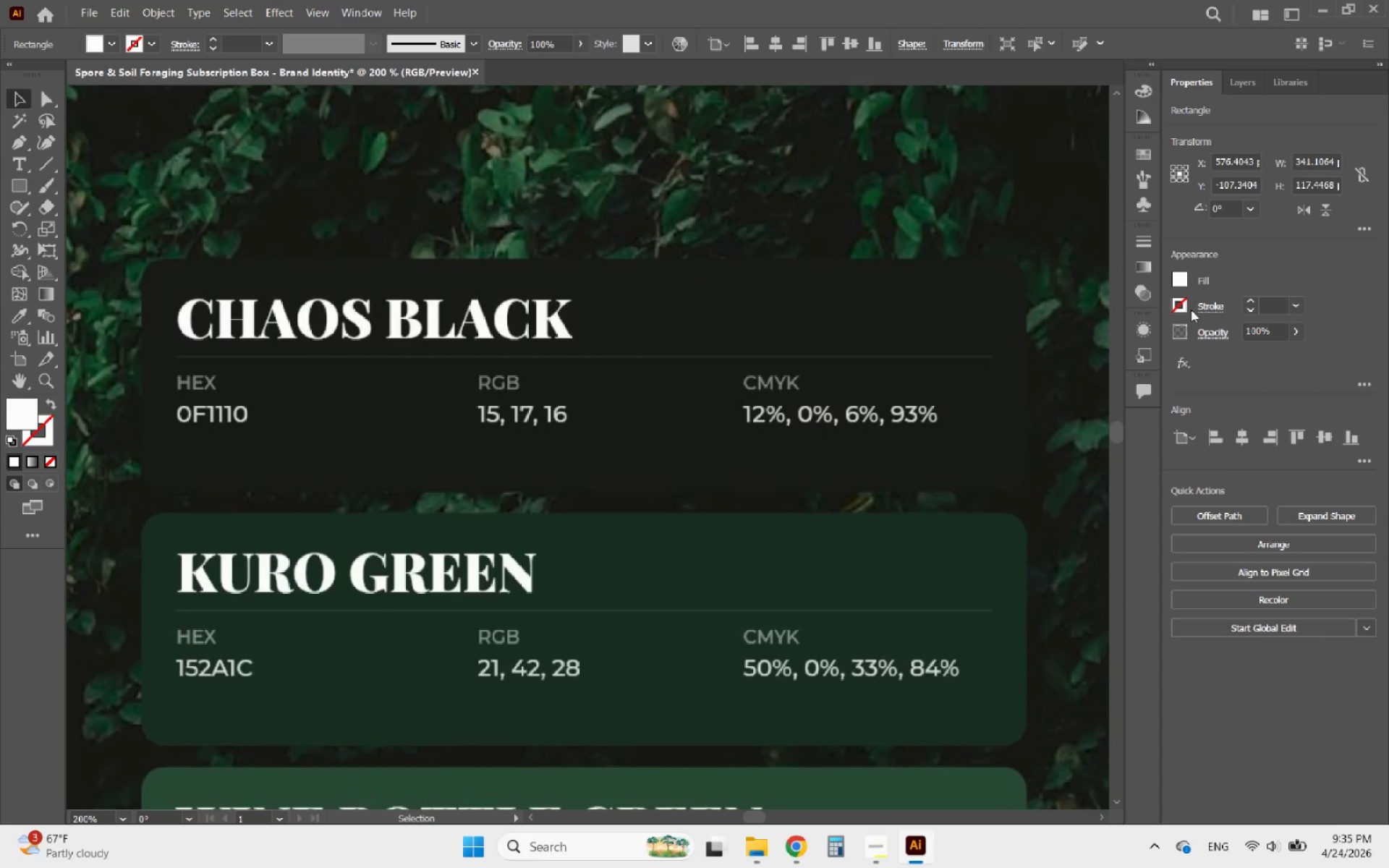 
left_click([1172, 284])
 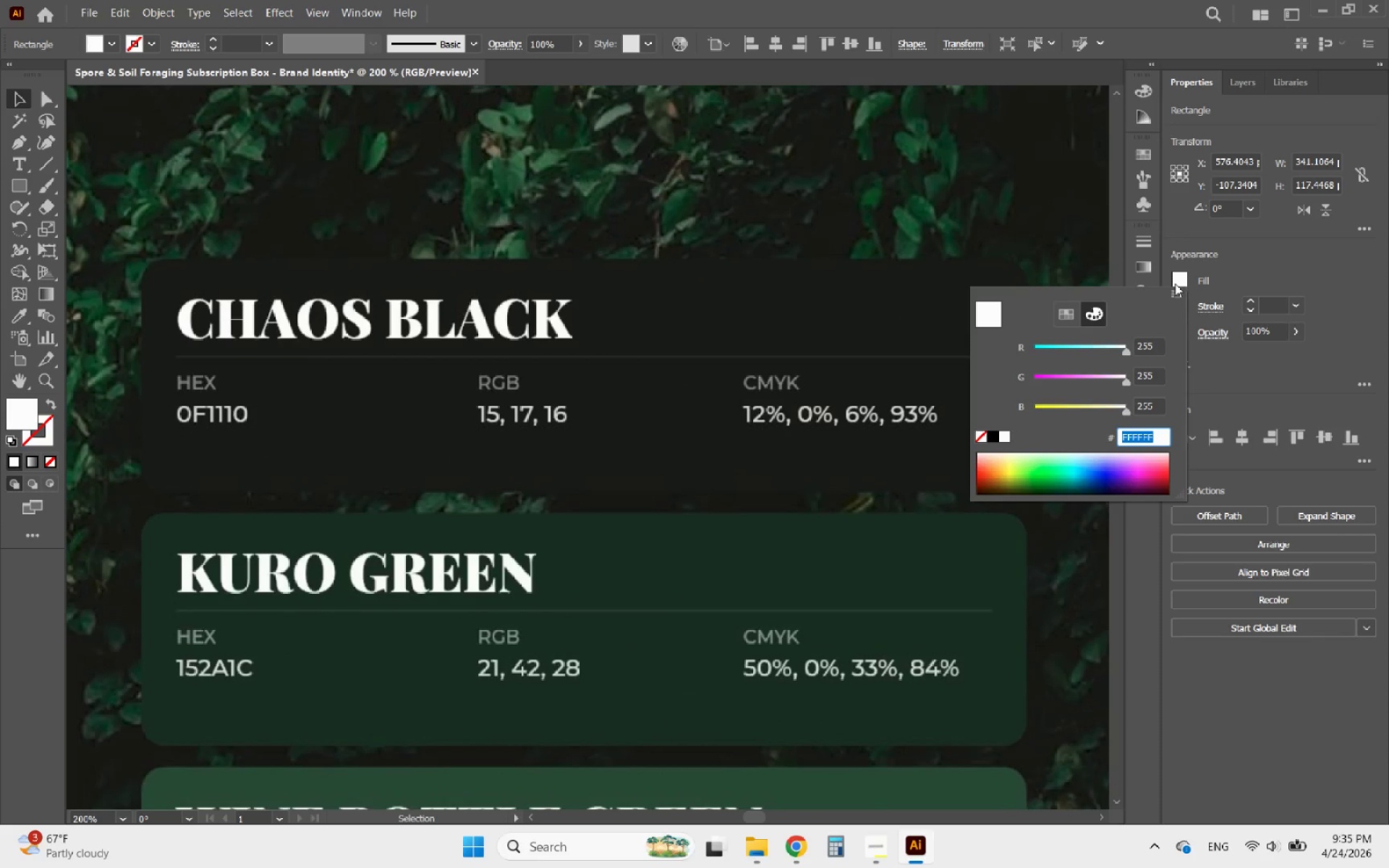 
key(VolumeUp)
 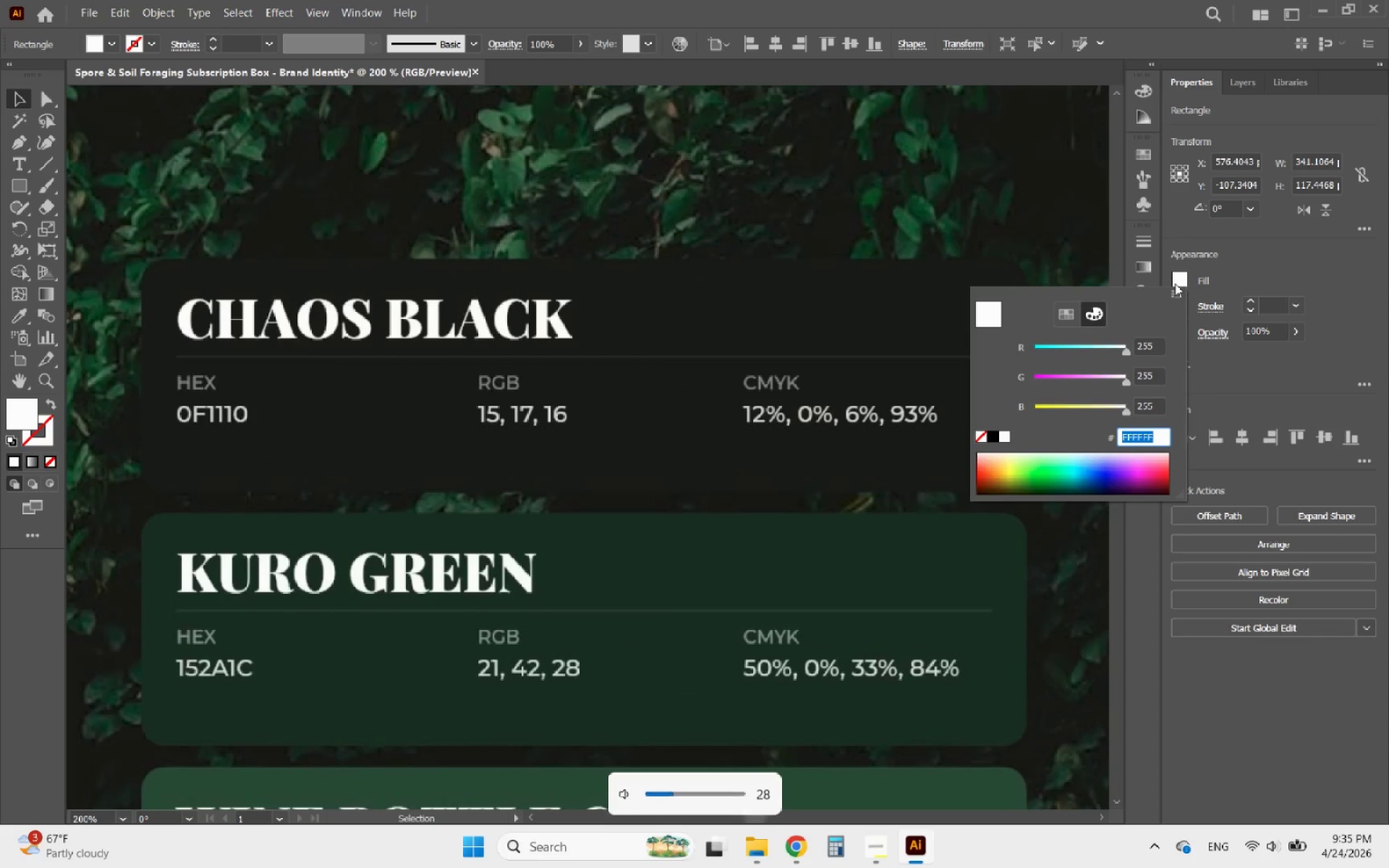 
key(VolumeUp)
 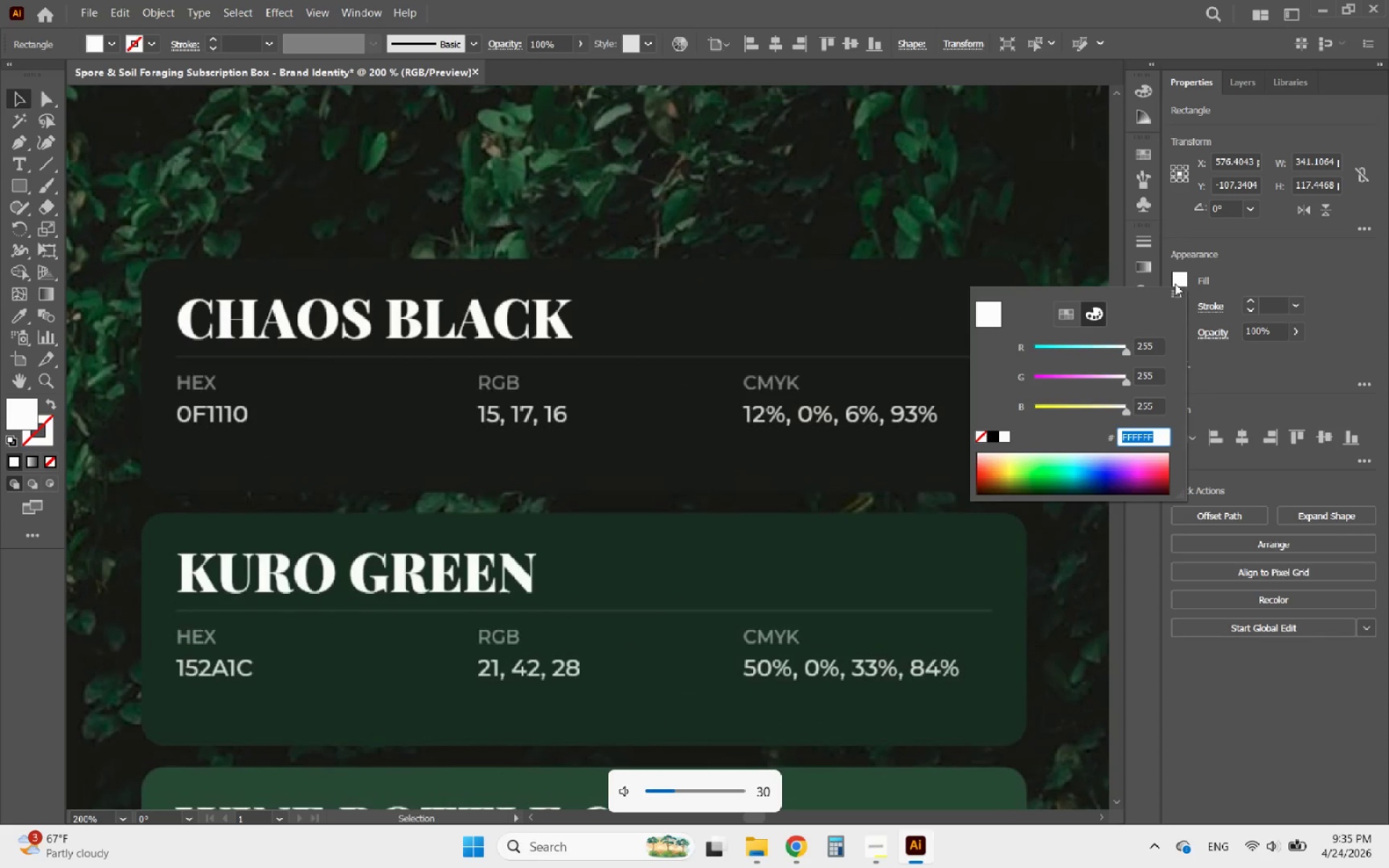 
key(VolumeUp)
 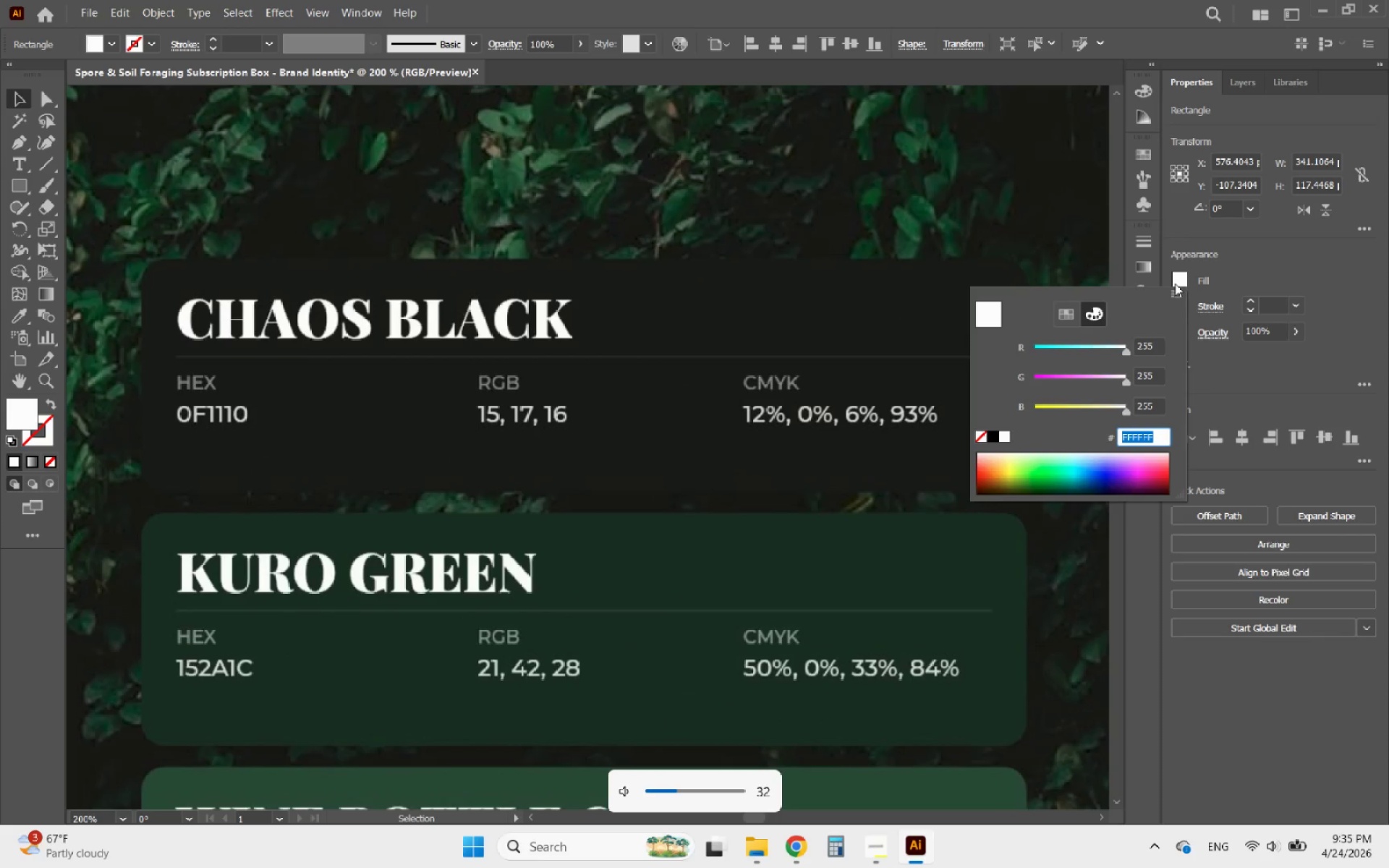 
key(VolumeUp)
 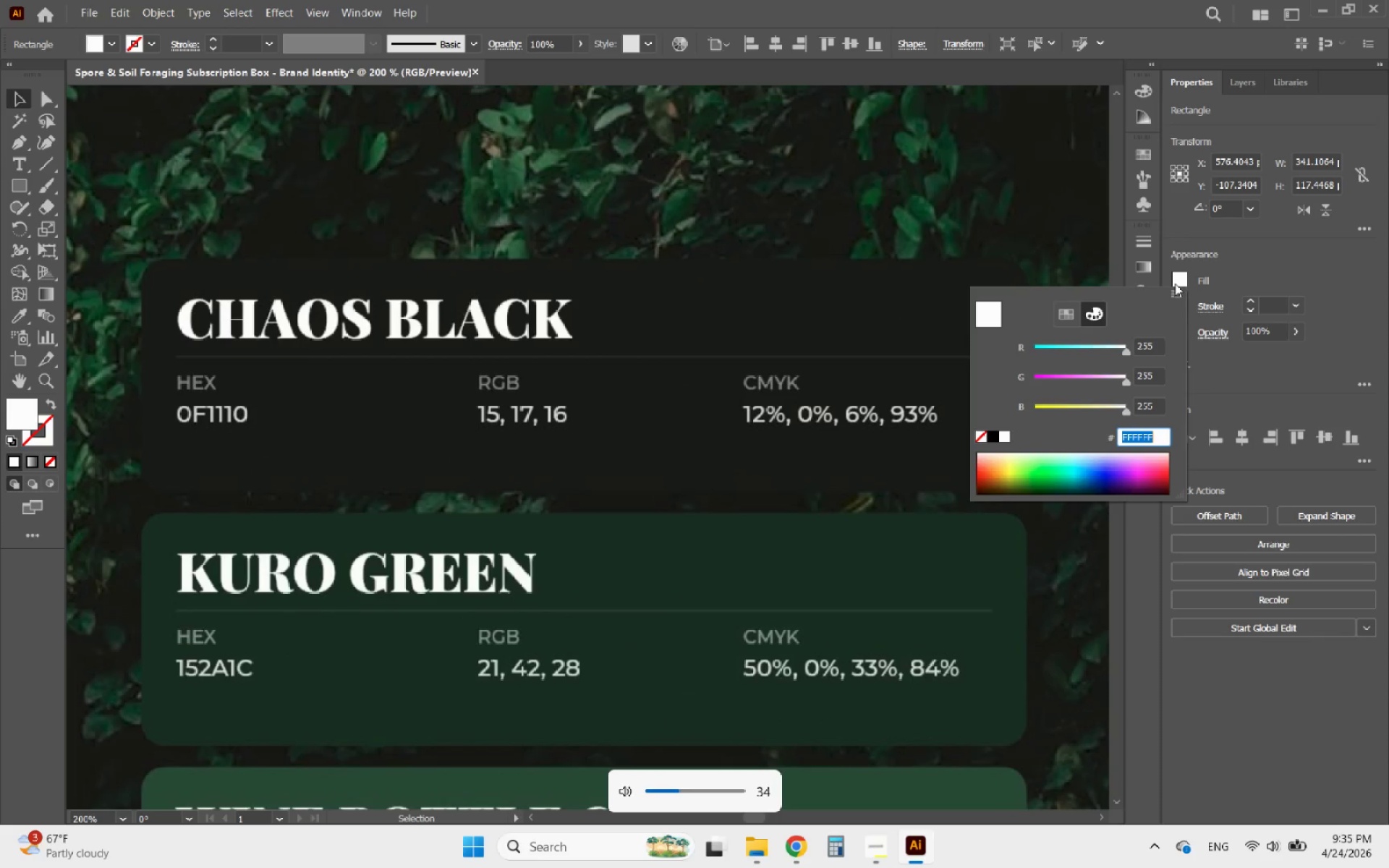 
key(VolumeUp)
 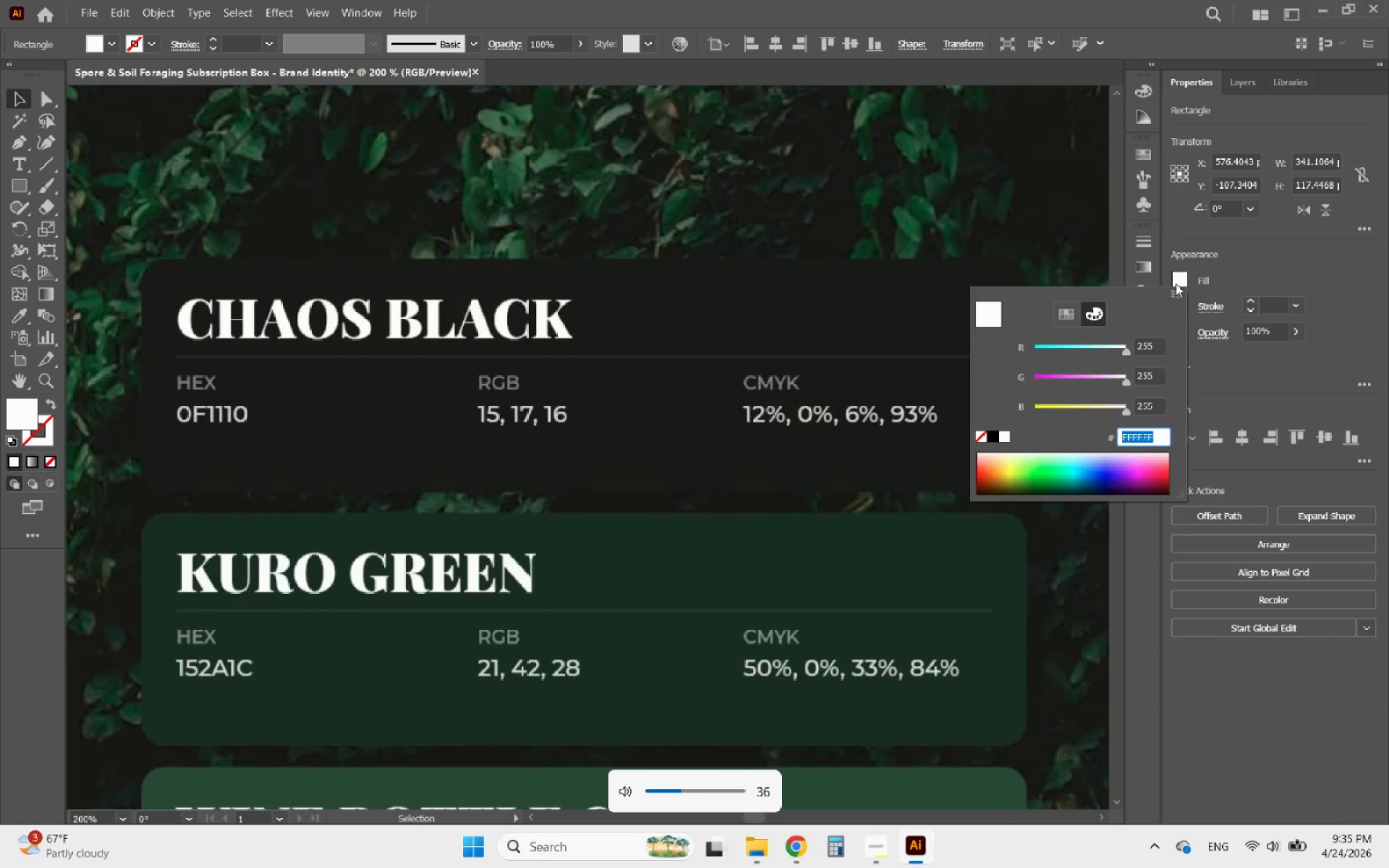 
key(VolumeUp)
 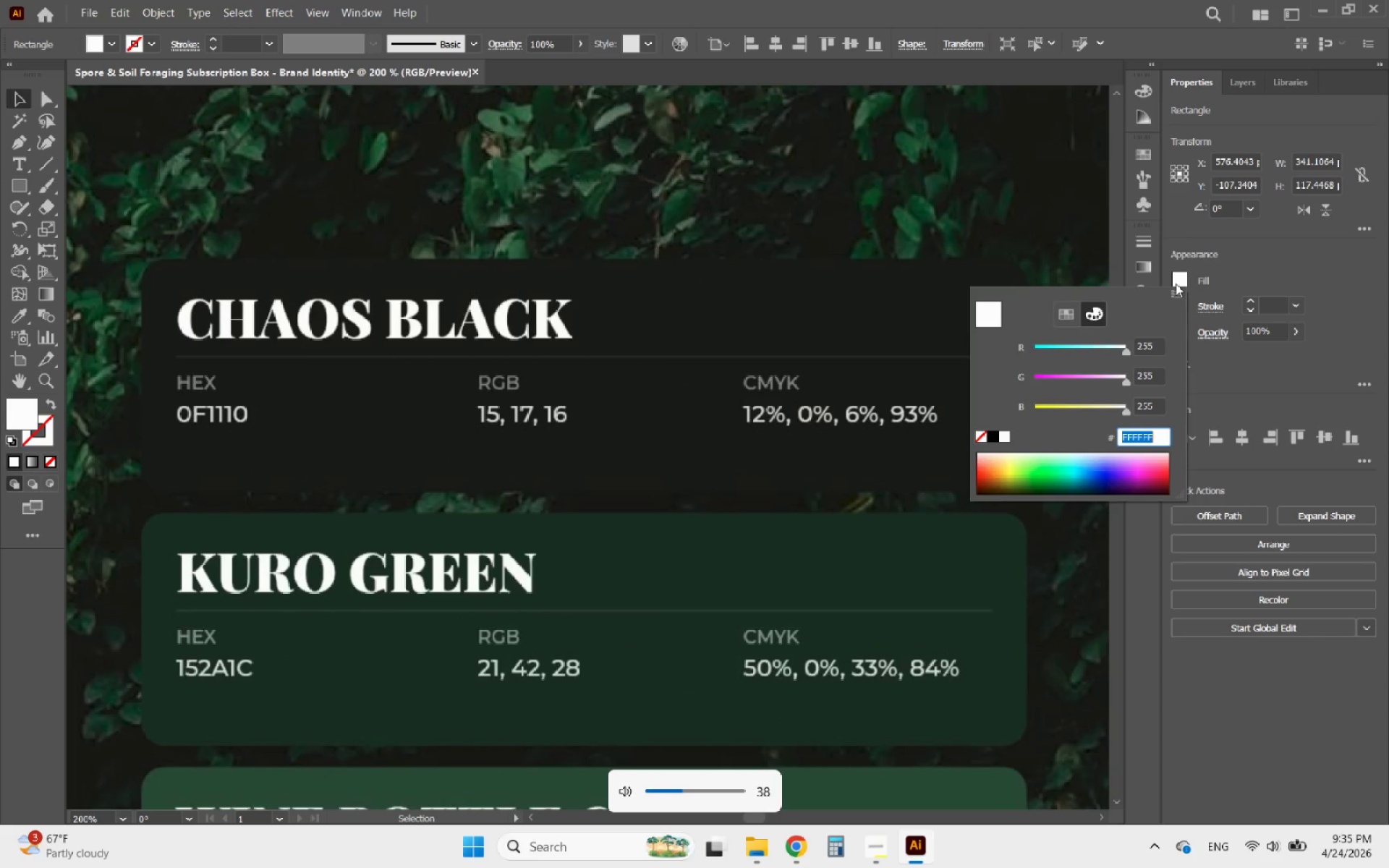 
key(VolumeUp)
 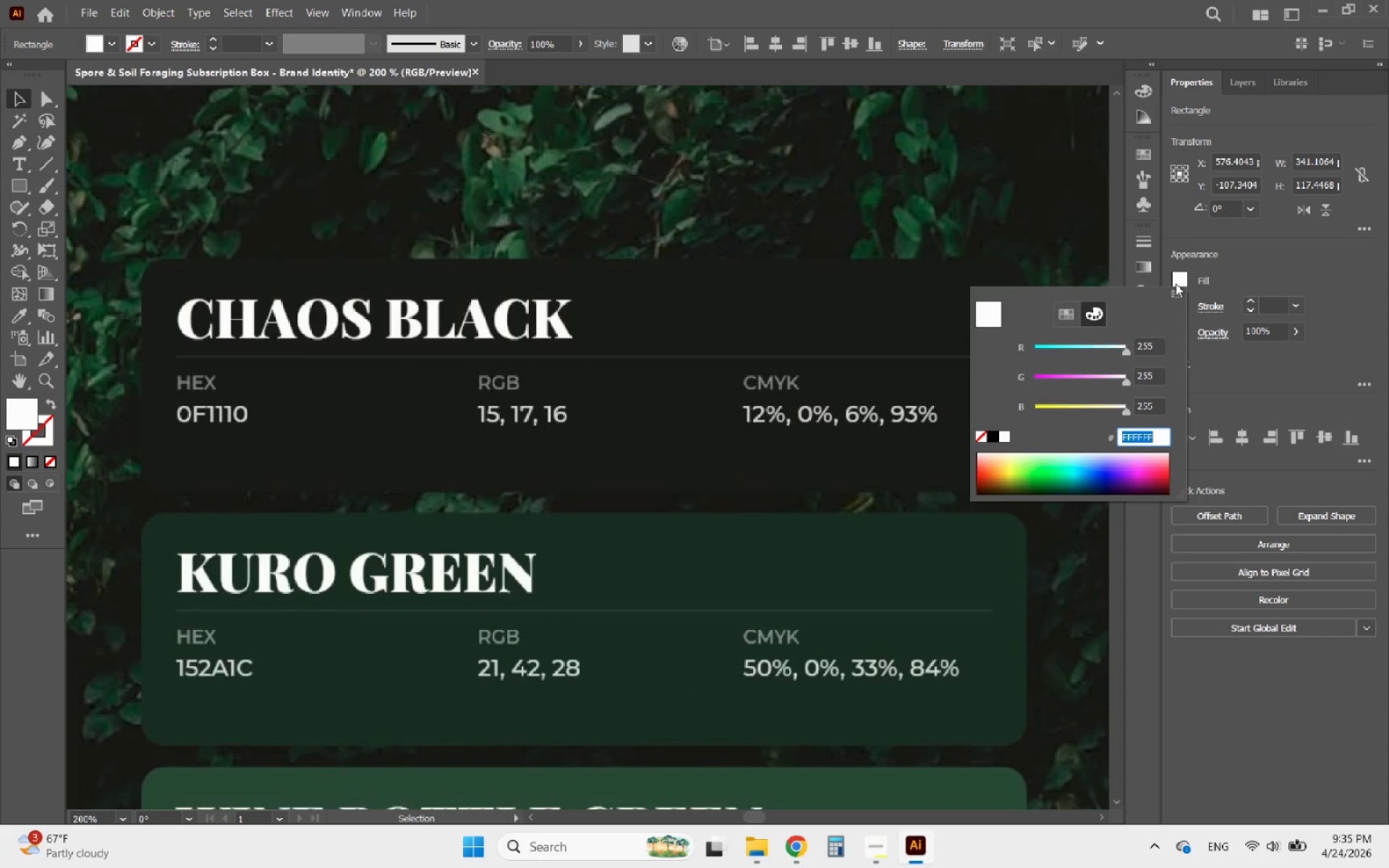 
type(0F1110)
 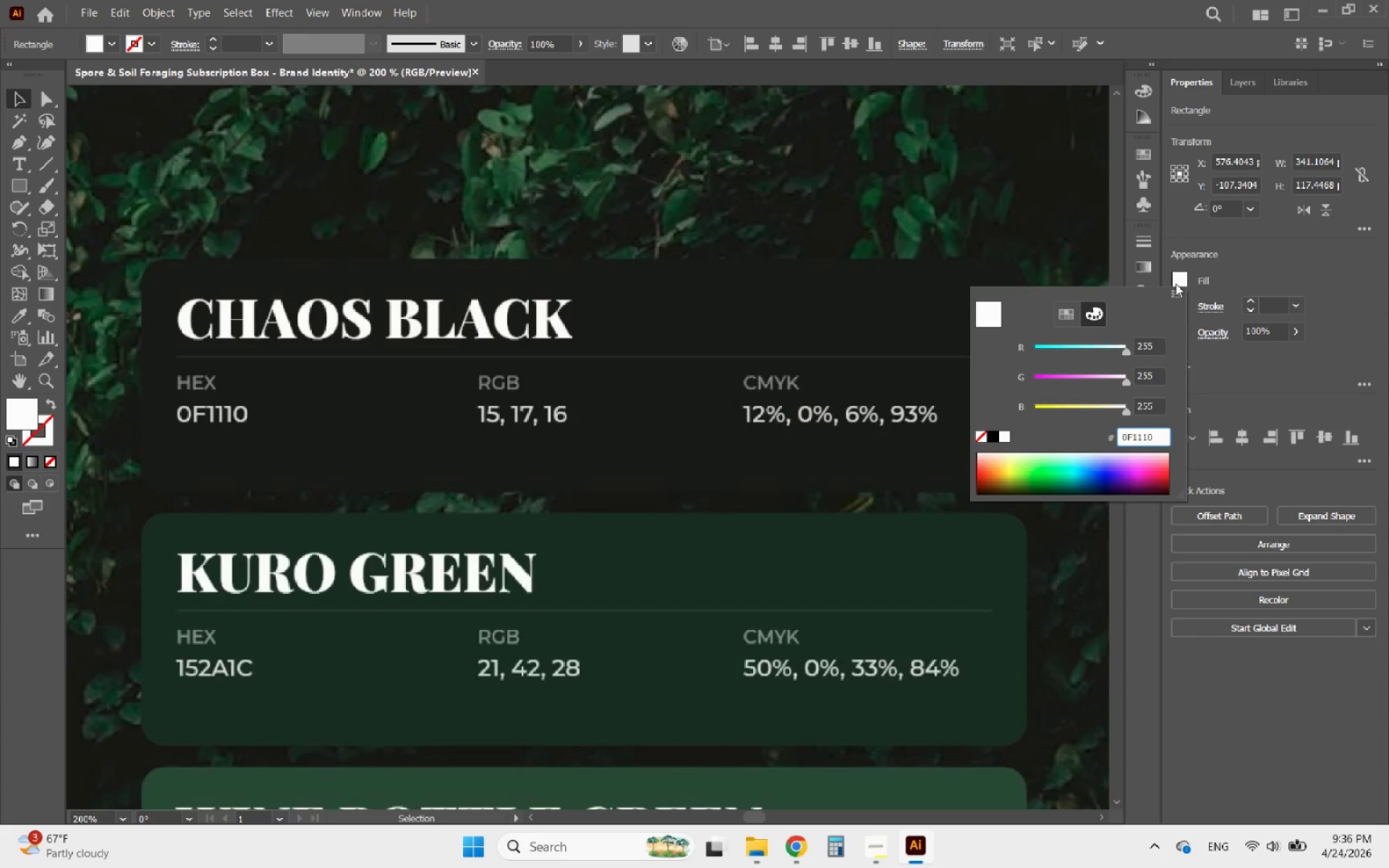 
key(Enter)
 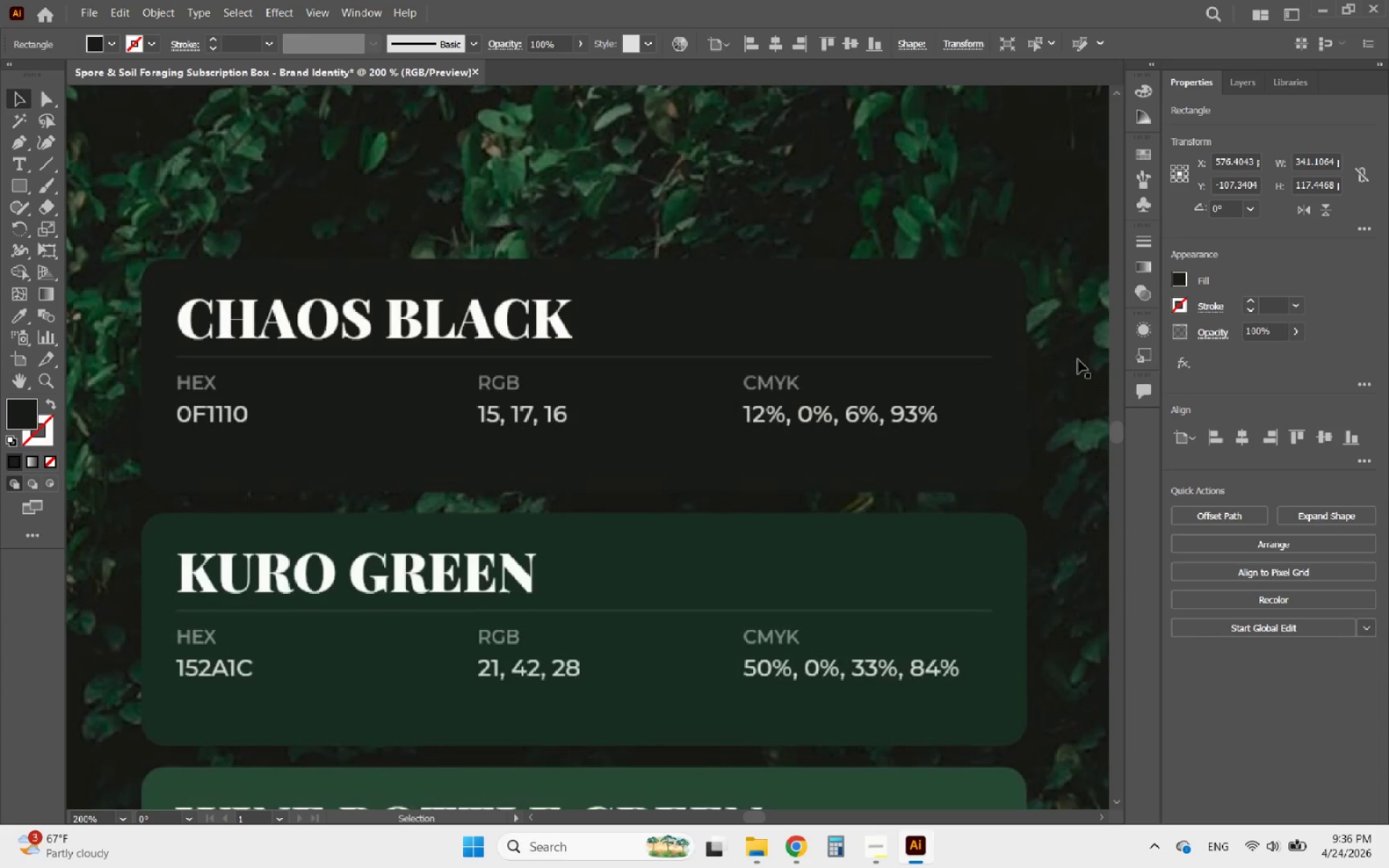 
hold_key(key=AltLeft, duration=0.86)
scroll: coordinate [497, 417], scroll_direction: down, amount: 6.0
 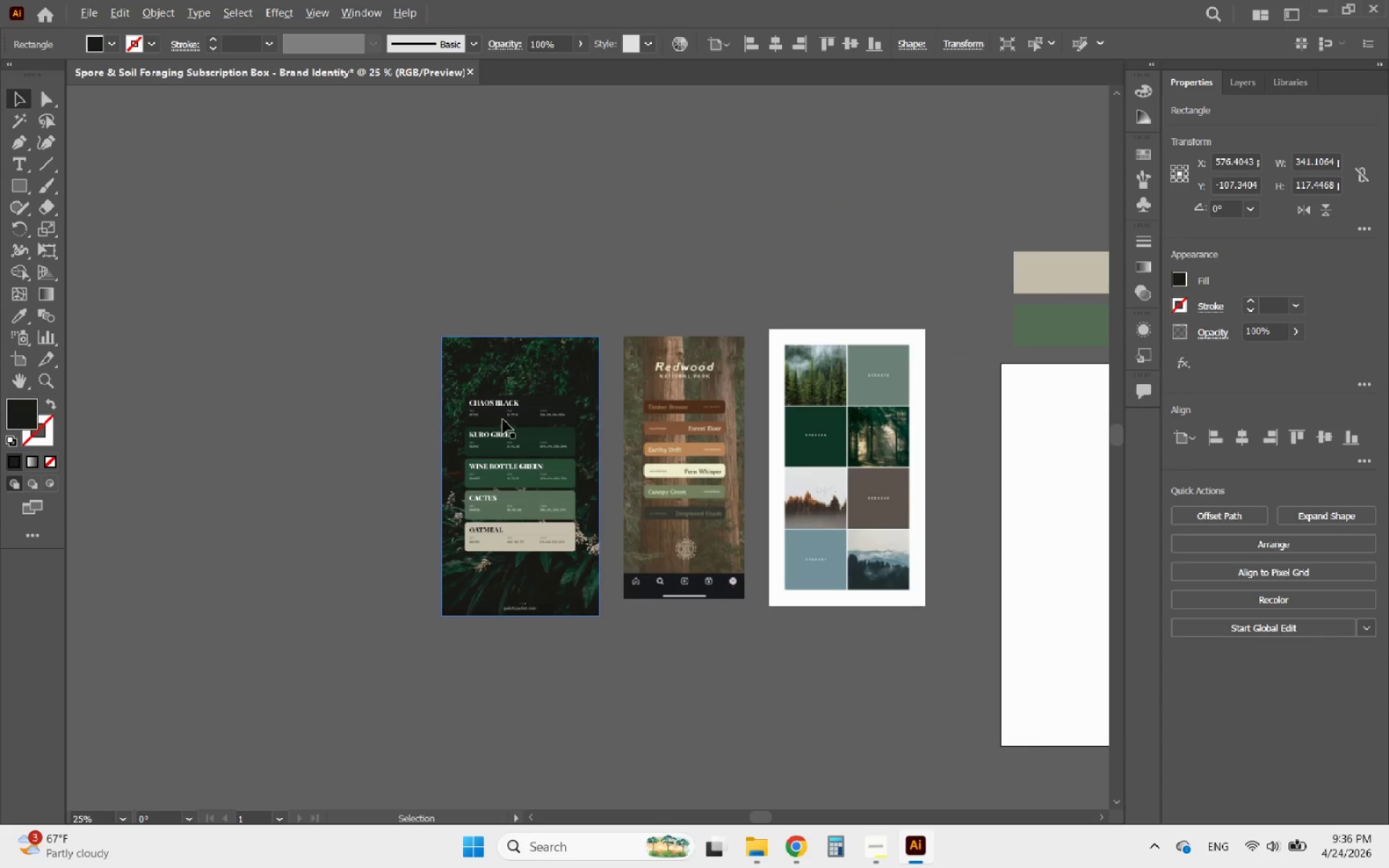 
key(Alt+AltLeft)
 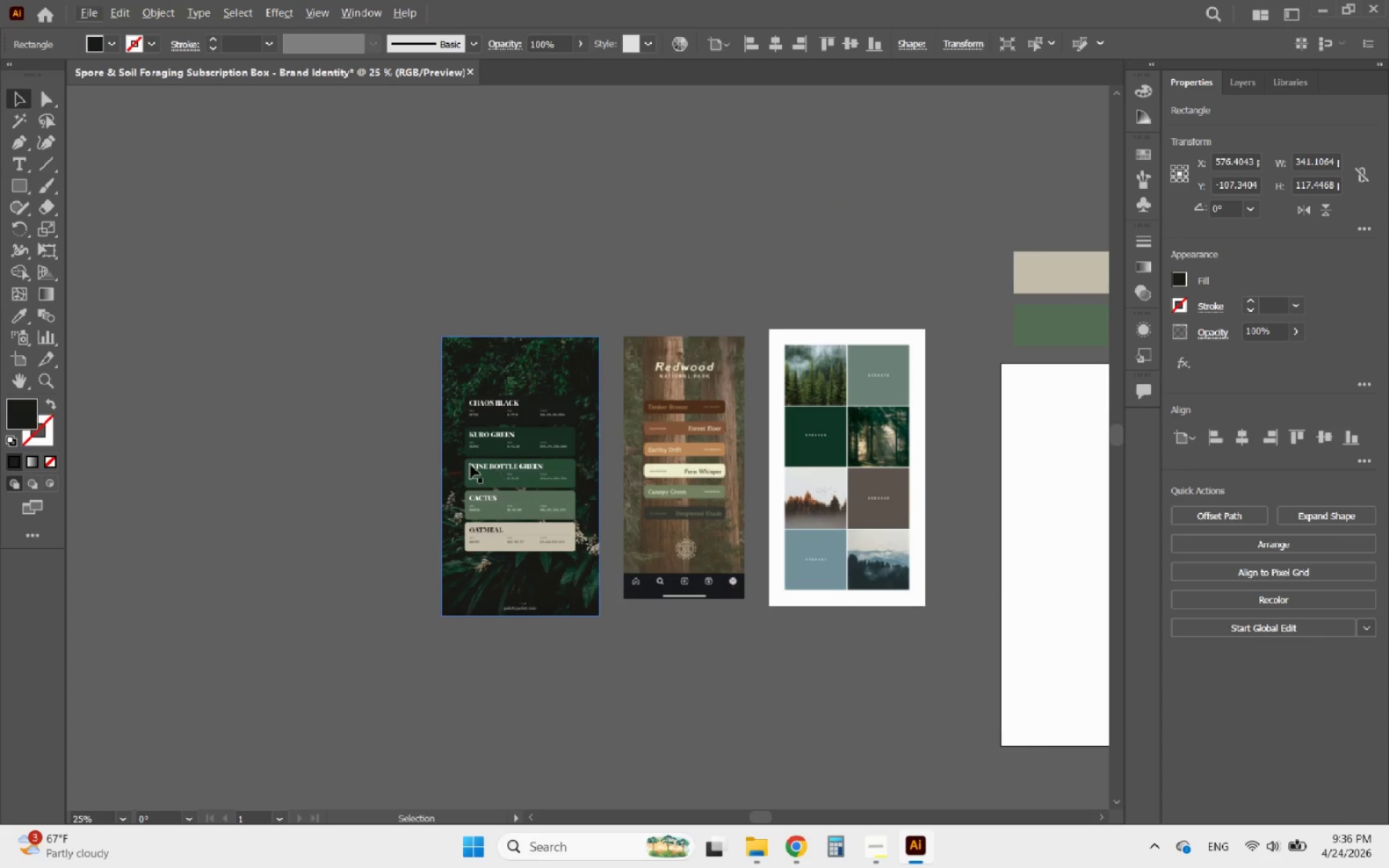 
left_click([469, 464])
 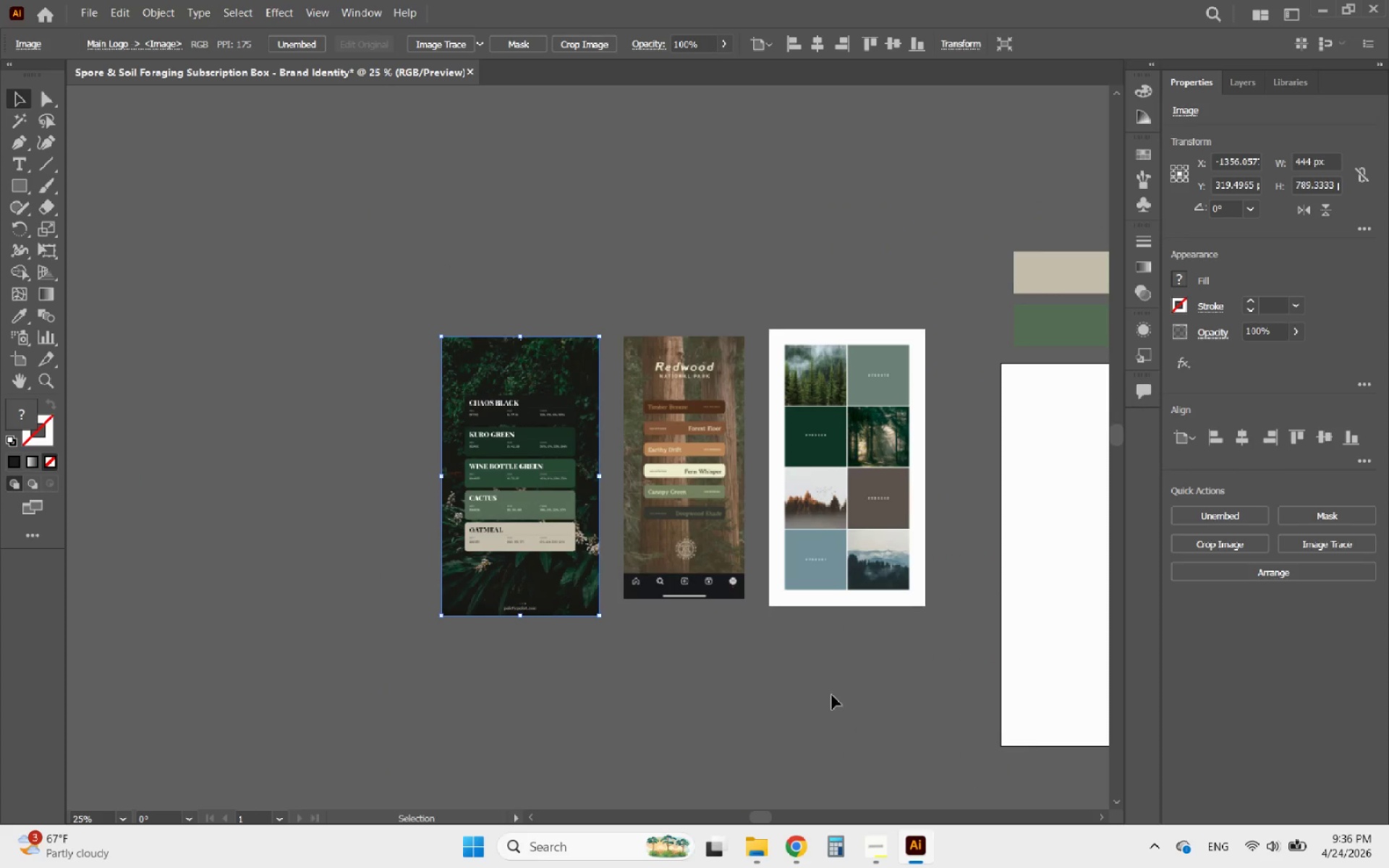 
left_click_drag(start_coordinate=[851, 696], to_coordinate=[473, 515])
 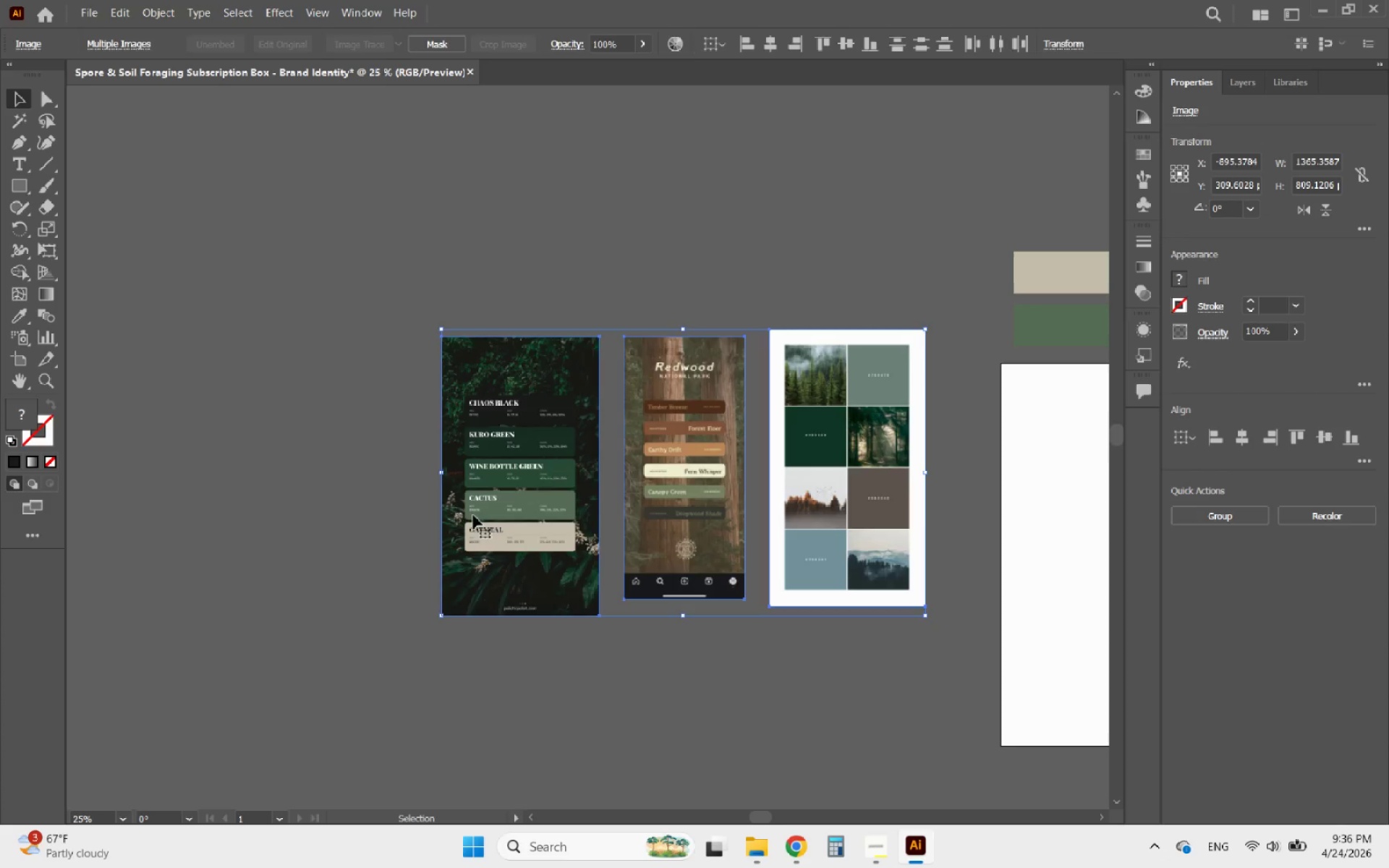 
key(Delete)
 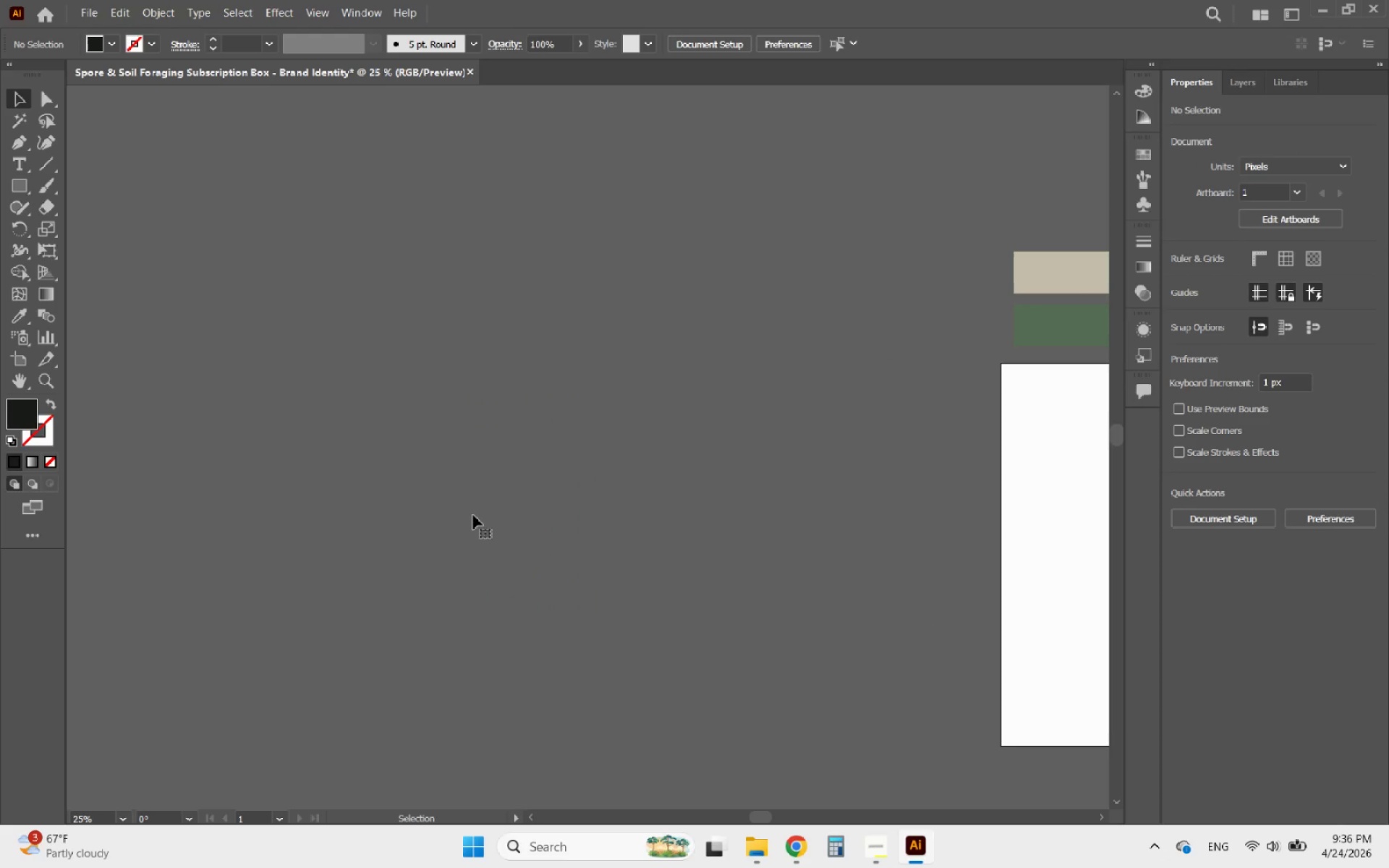 
hold_key(key=AltLeft, duration=2.41)
scroll: coordinate [742, 432], scroll_direction: none, amount: 0.0
 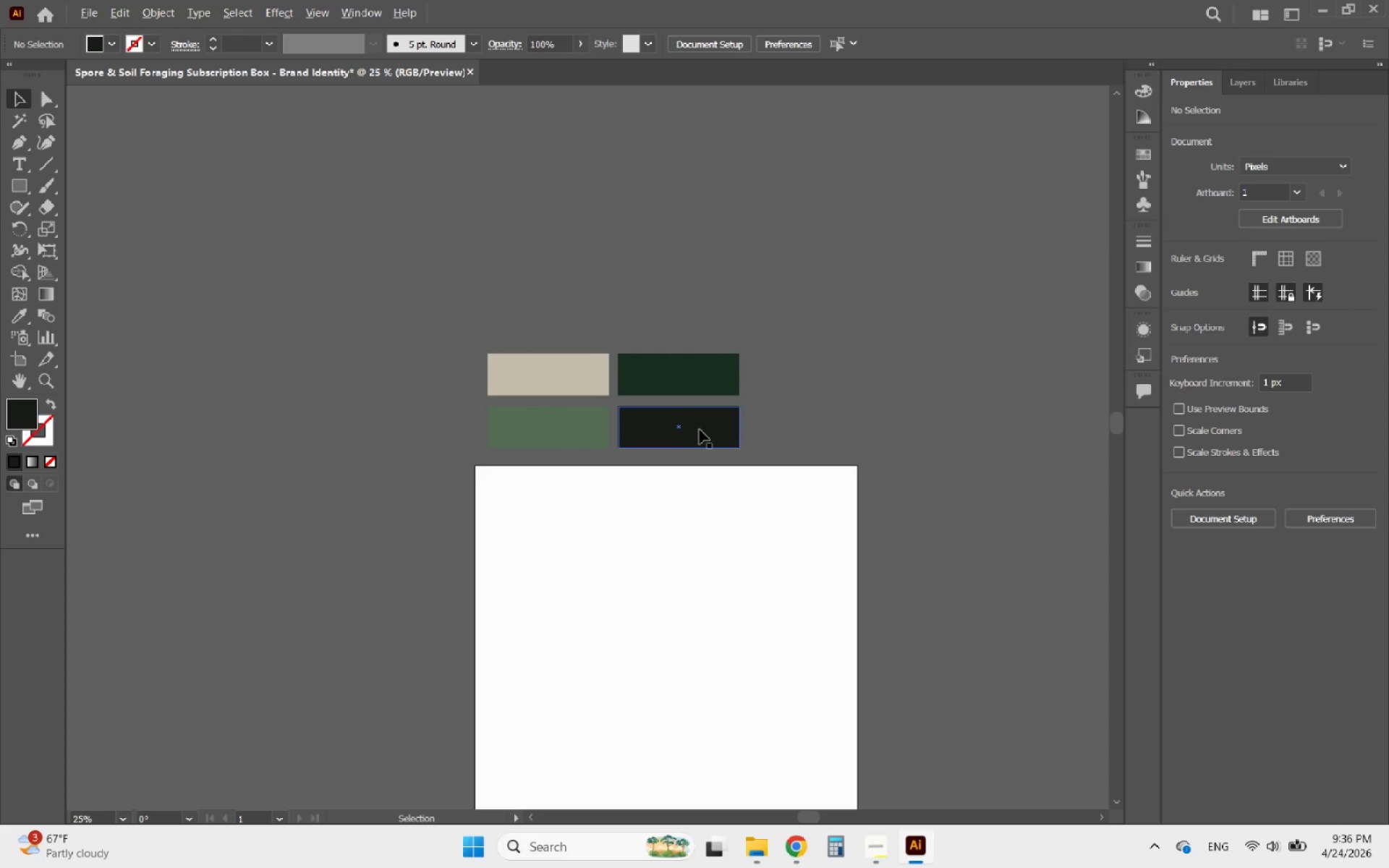 
scroll: coordinate [676, 430], scroll_direction: up, amount: 2.0
 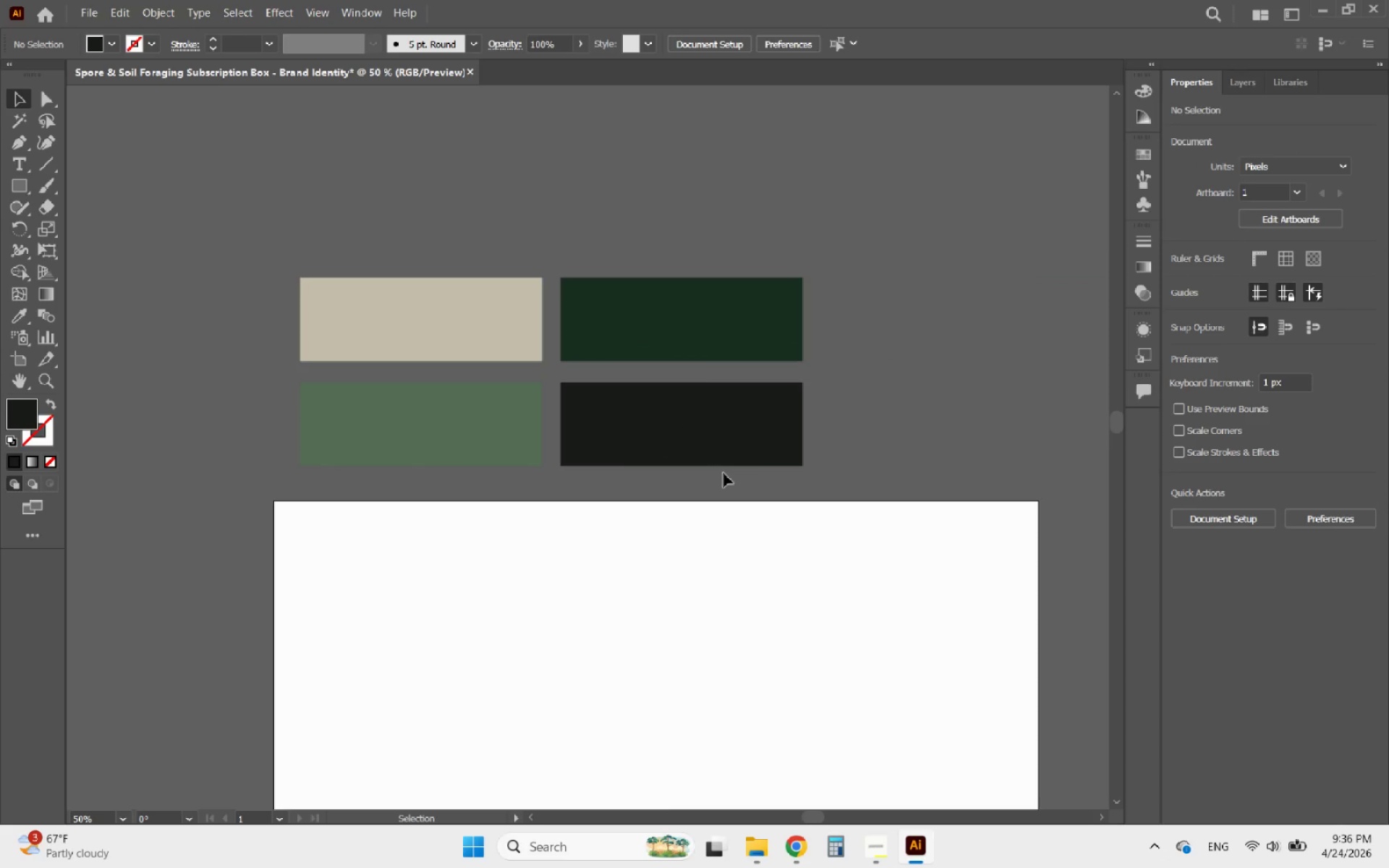 
hold_key(key=AltLeft, duration=0.72)
scroll: coordinate [632, 296], scroll_direction: down, amount: 3.0
 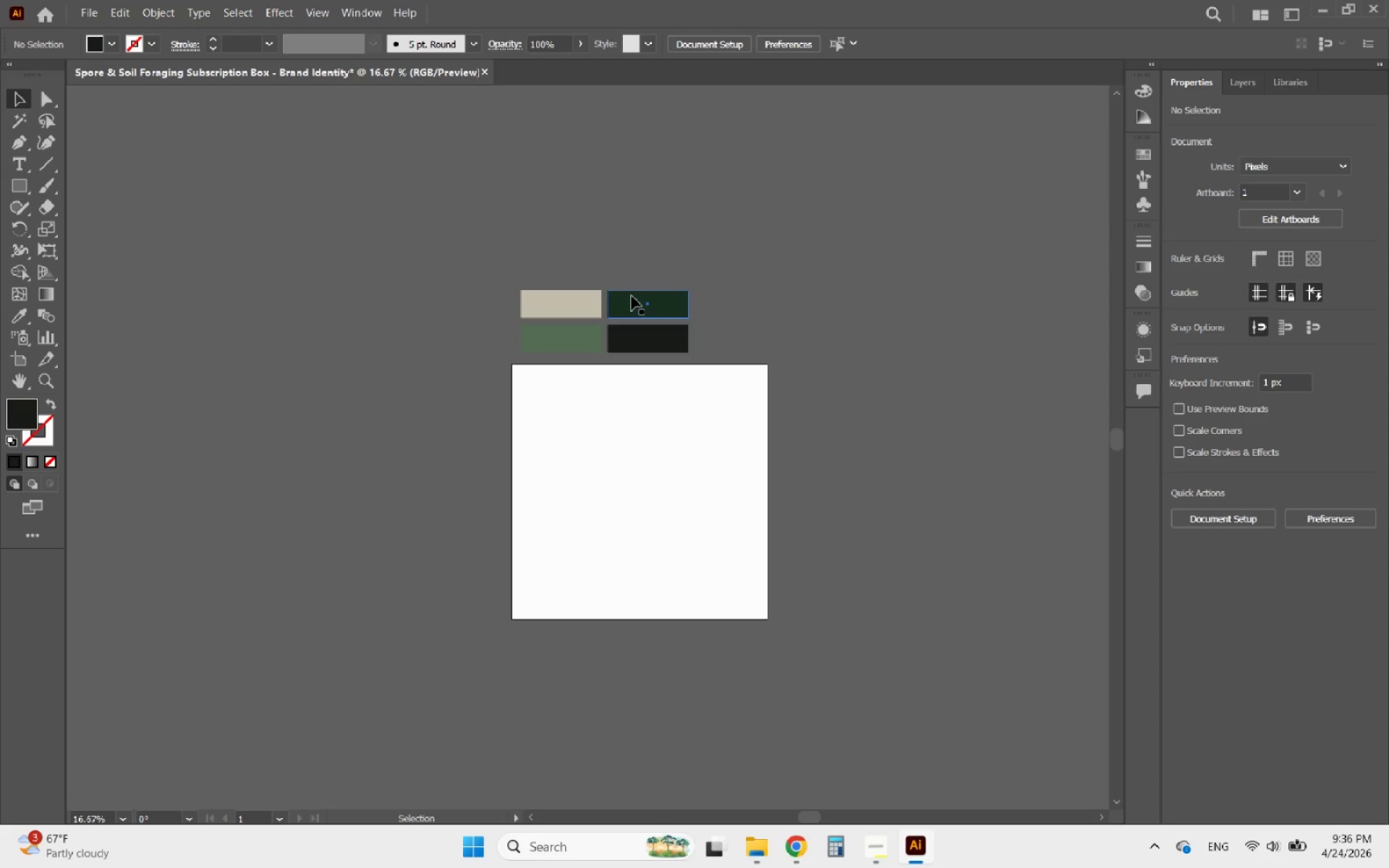 
key(Control+Z)
 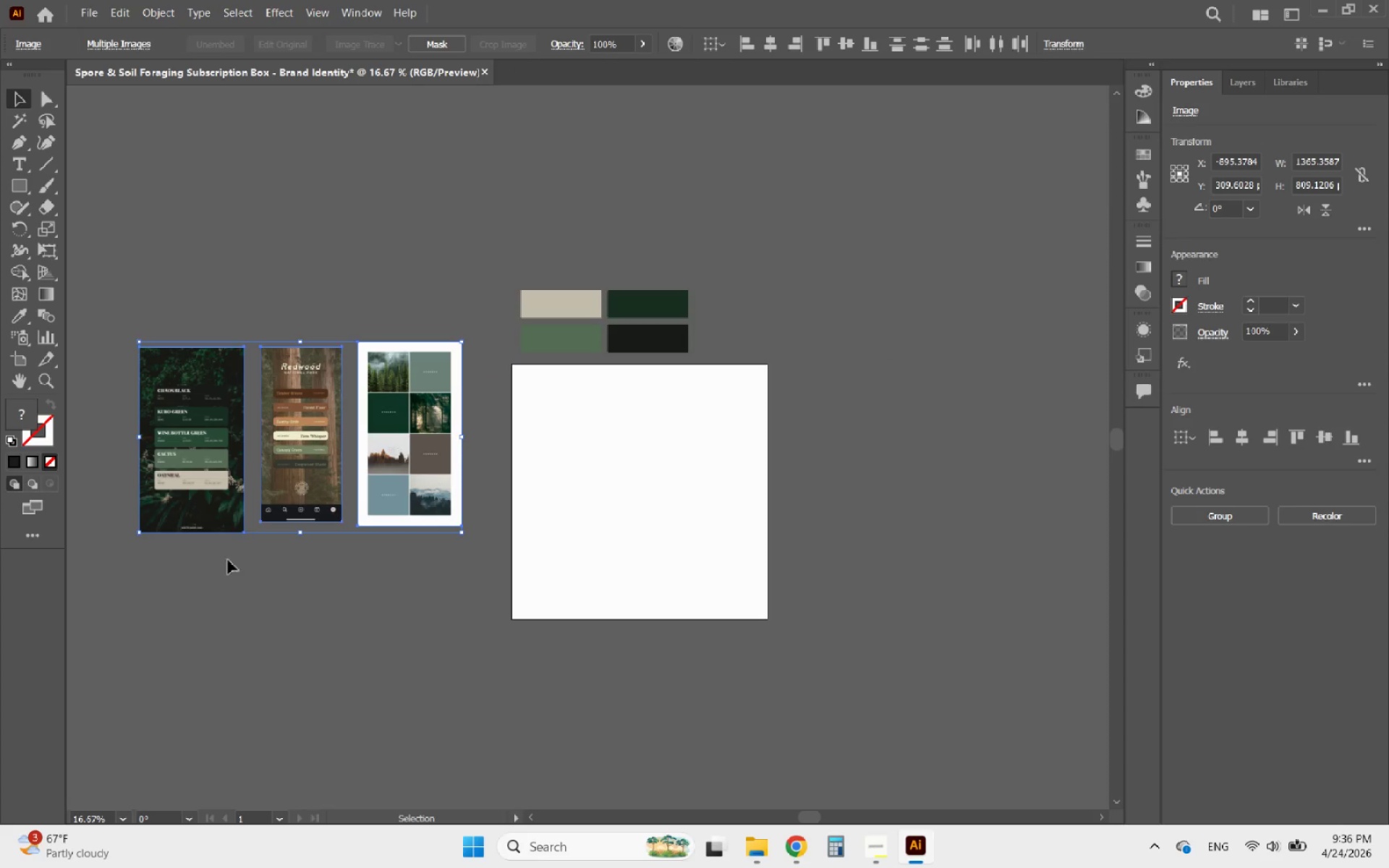 
left_click([232, 622])
 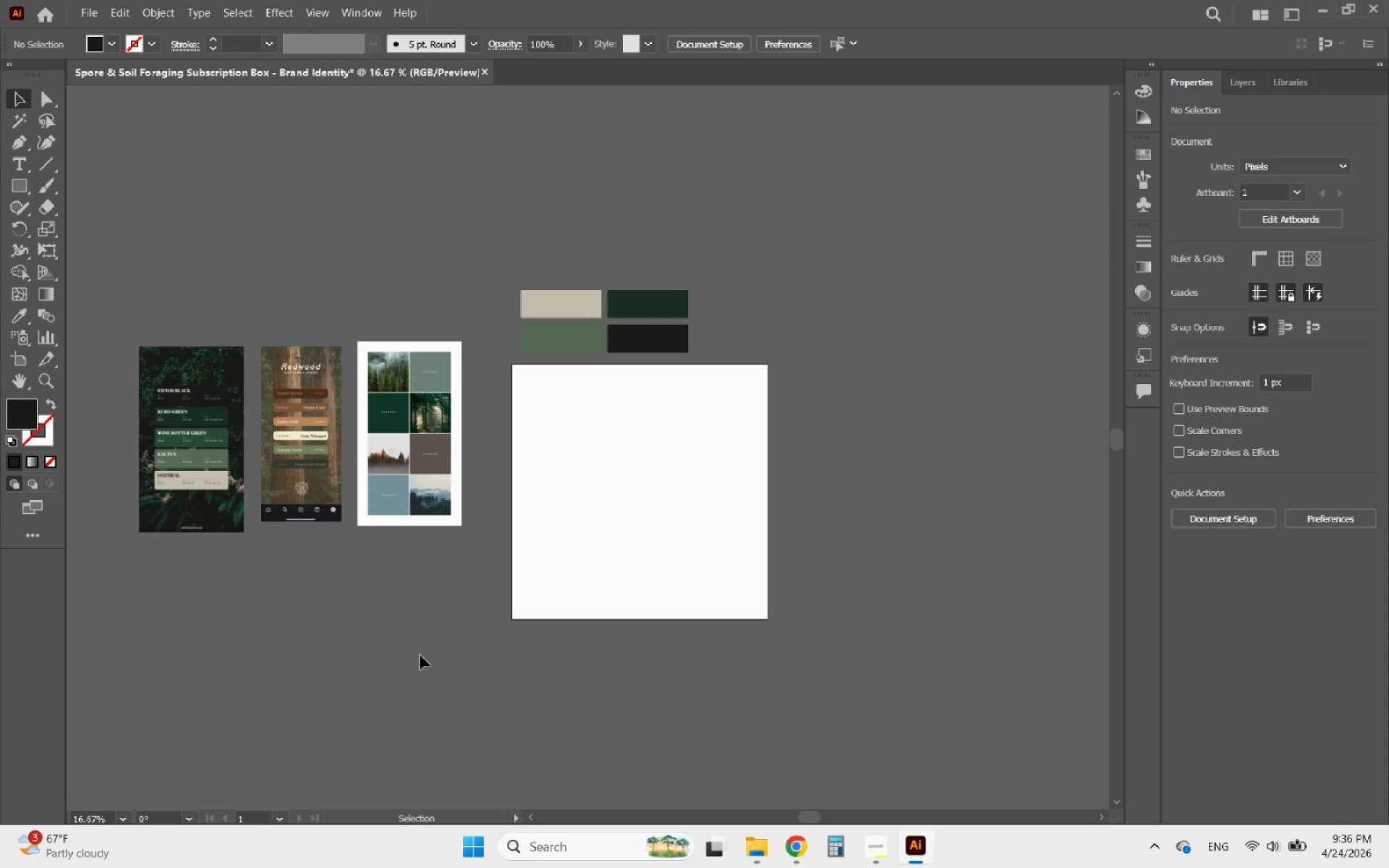 
hold_key(key=AltLeft, duration=0.5)
 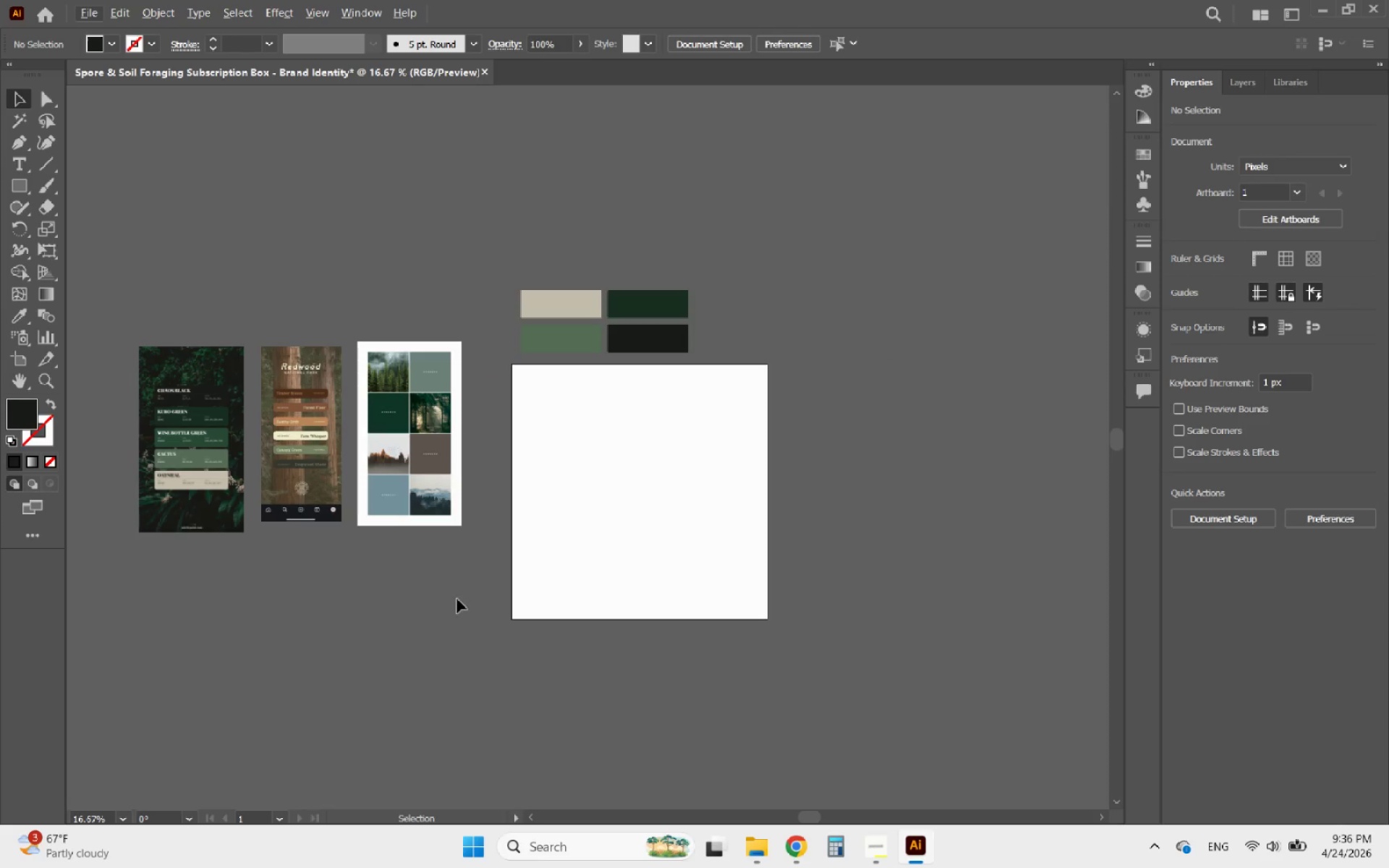 
left_click_drag(start_coordinate=[457, 599], to_coordinate=[300, 424])
 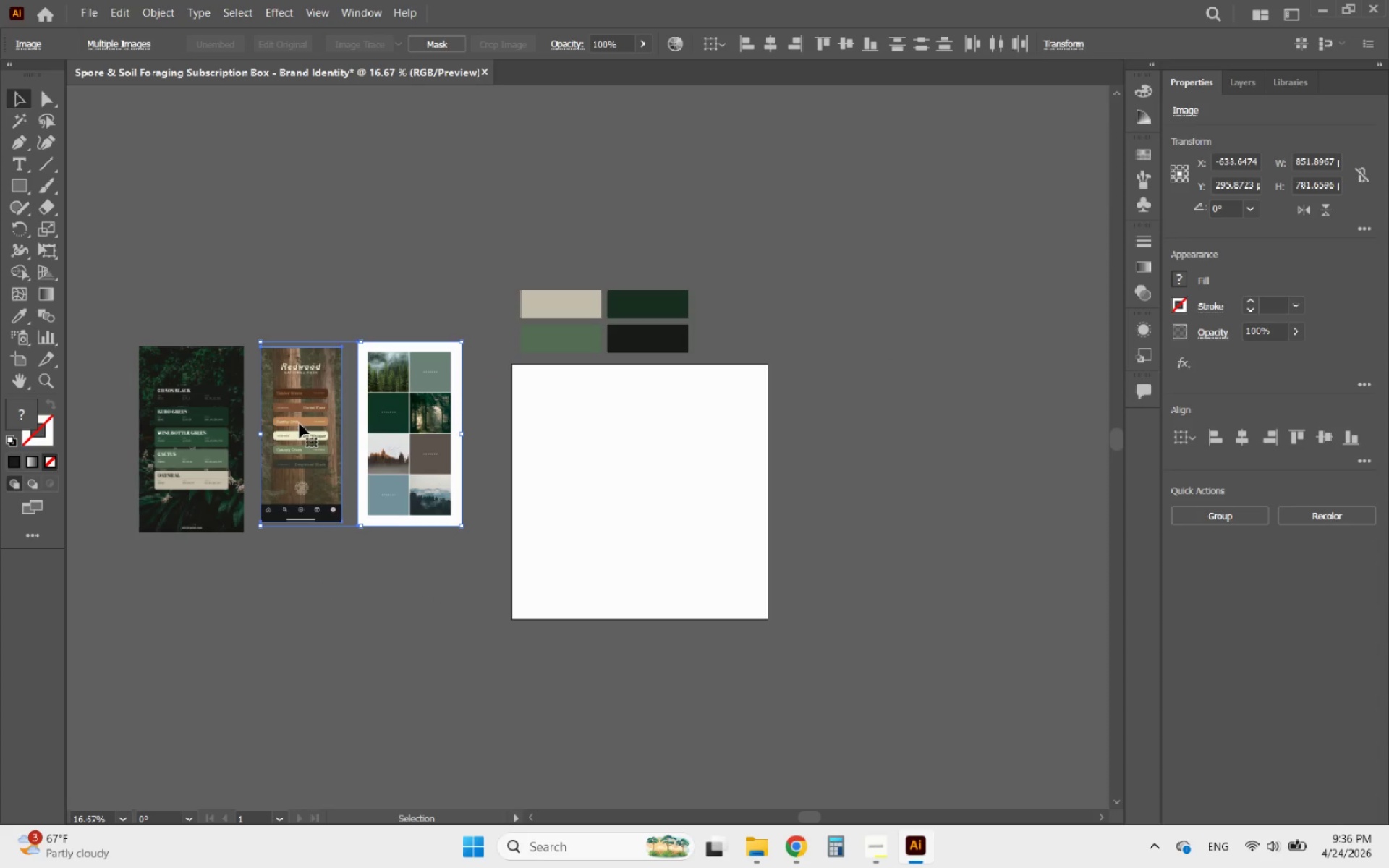 
key(Delete)
 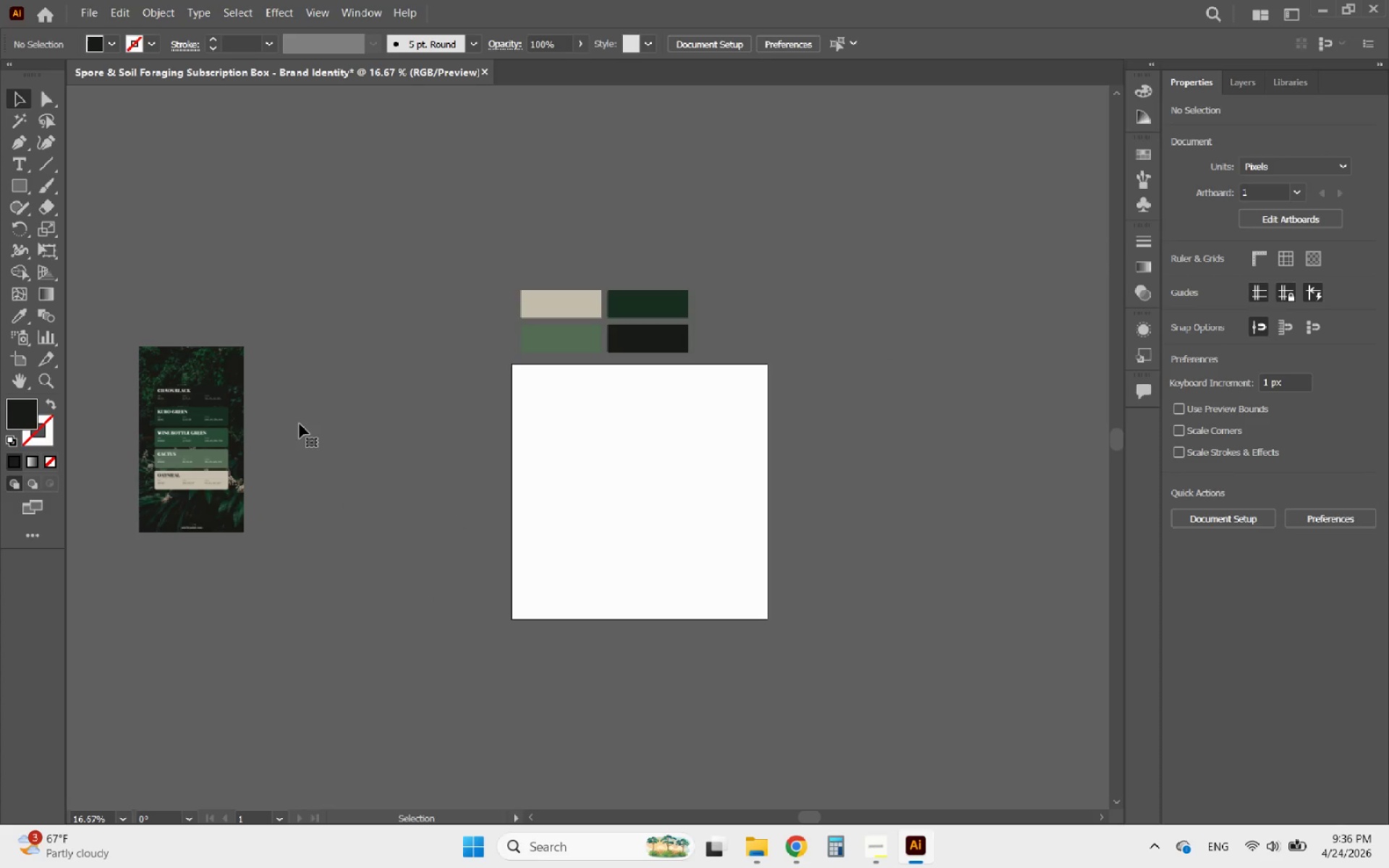 
hold_key(key=AltLeft, duration=2.83)
scroll: coordinate [722, 541], scroll_direction: up, amount: 2.0
 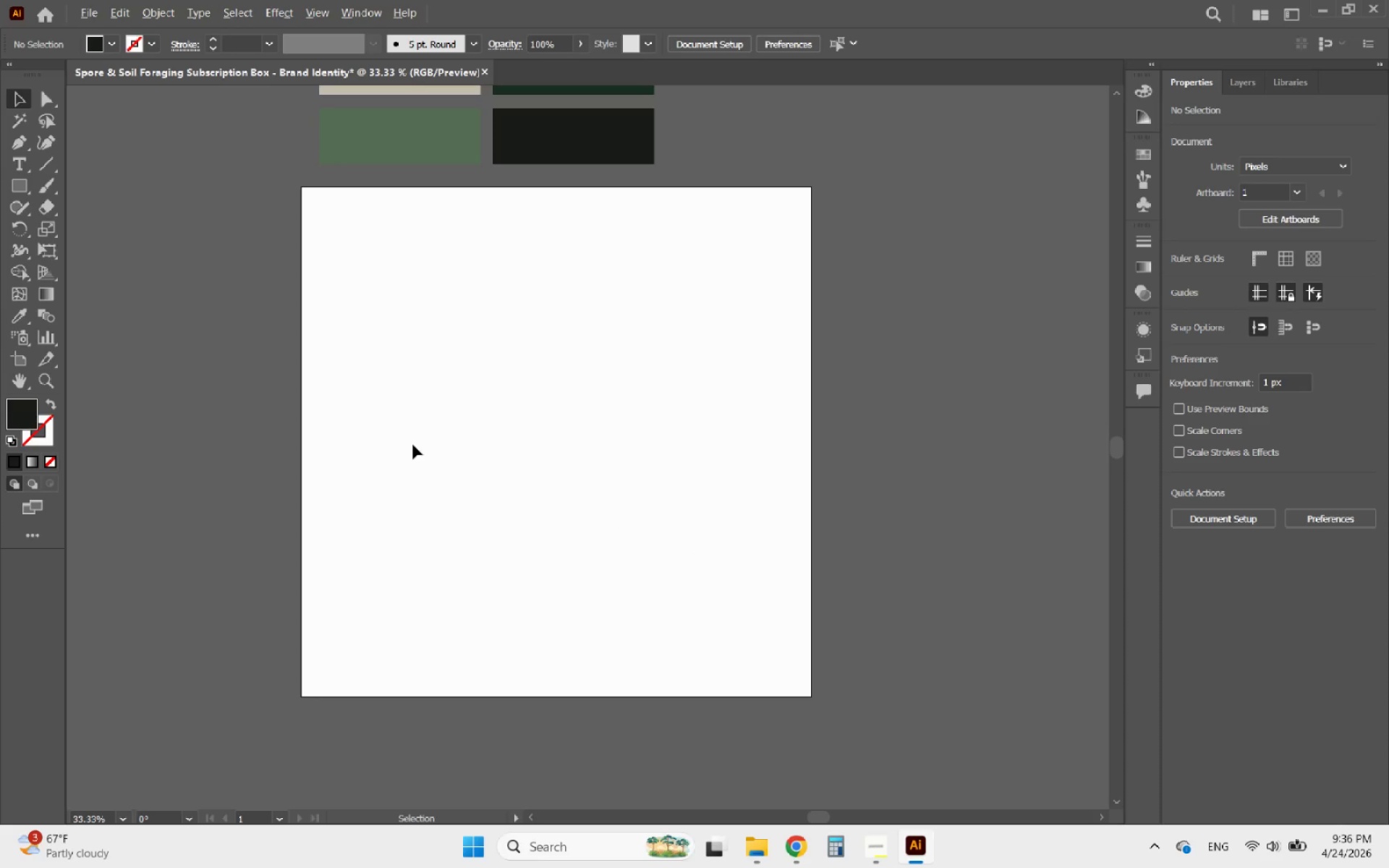 
scroll: coordinate [393, 439], scroll_direction: down, amount: 2.0
 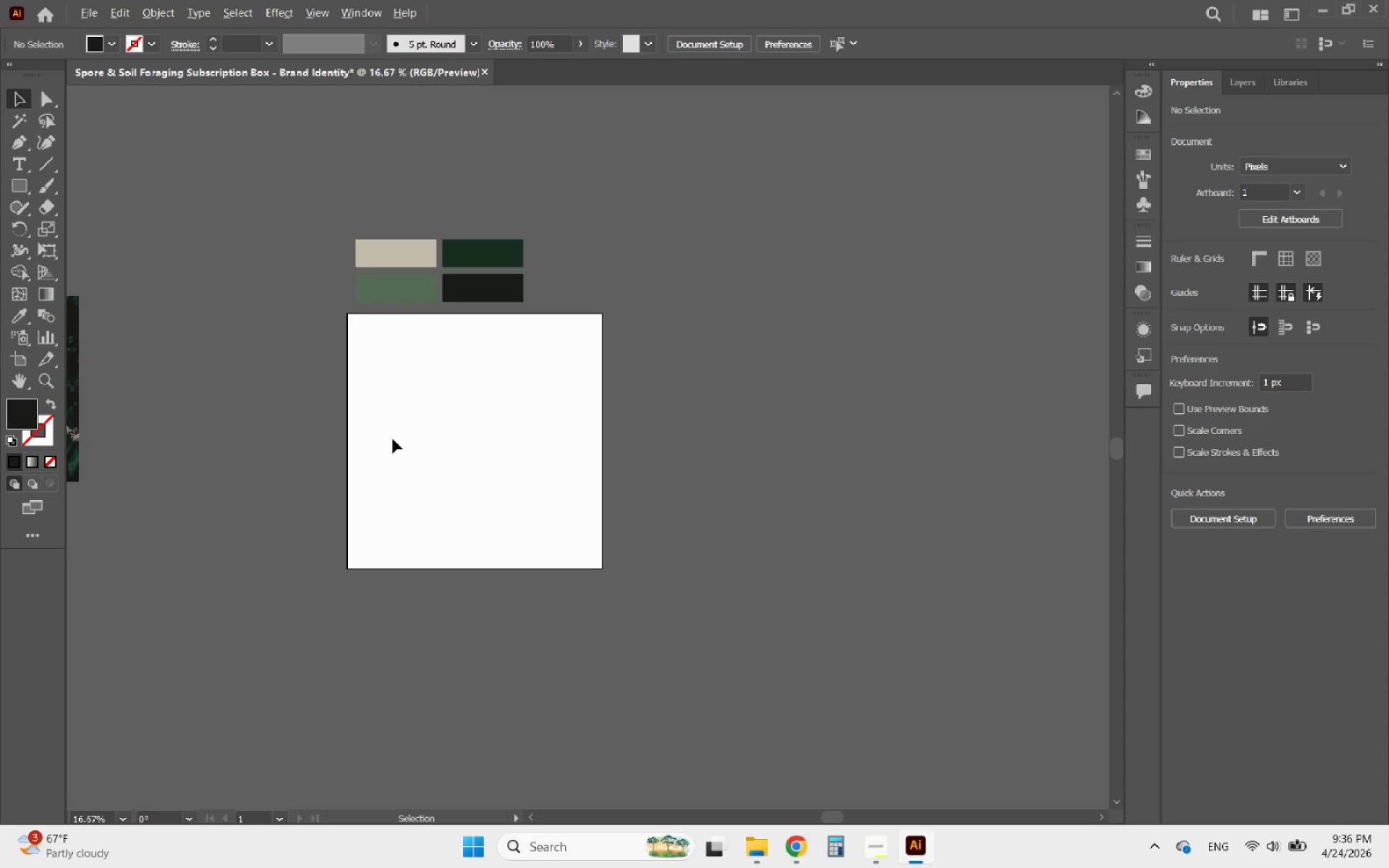 
scroll: coordinate [393, 439], scroll_direction: up, amount: 2.0
 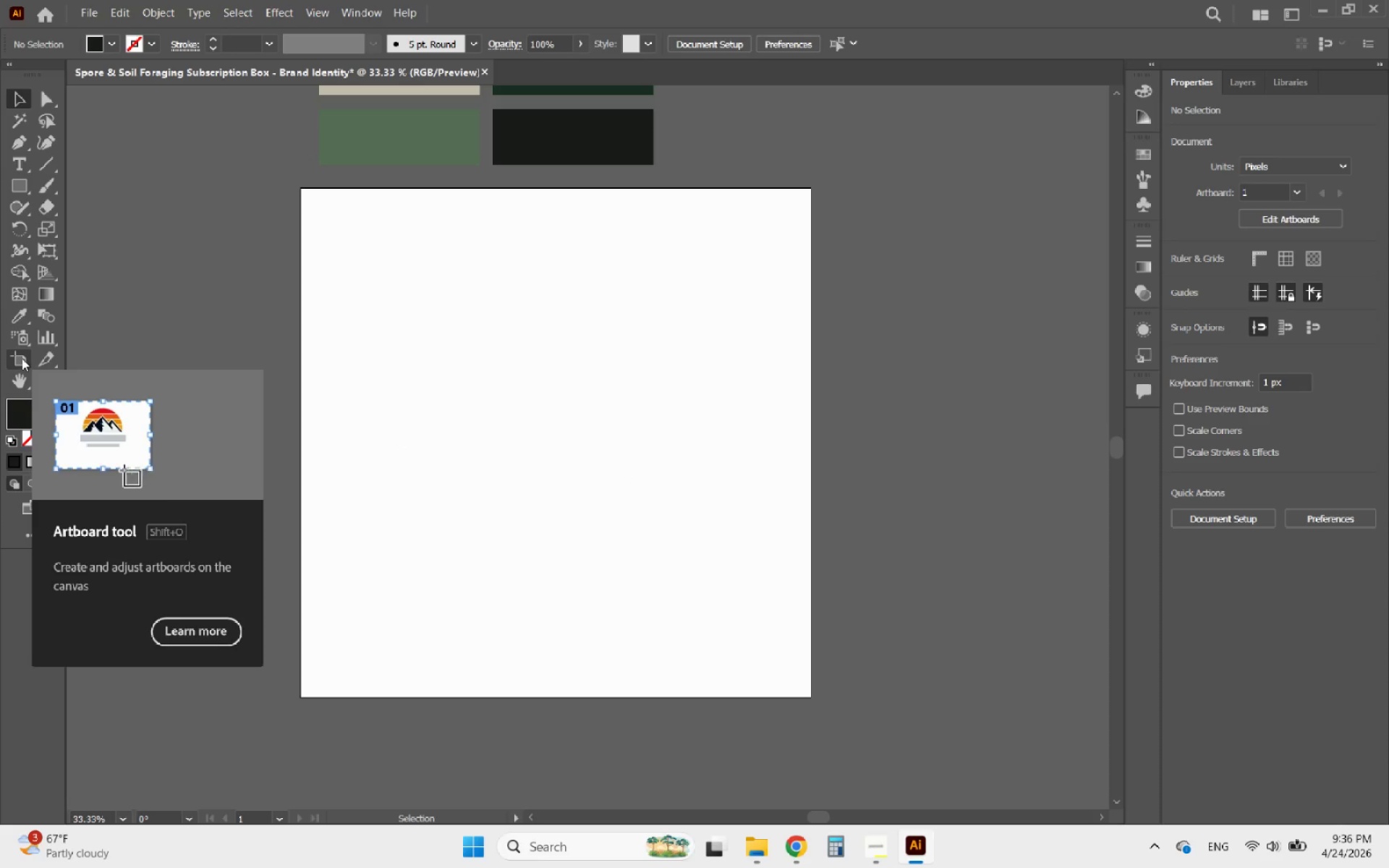 
left_click([22, 358])
 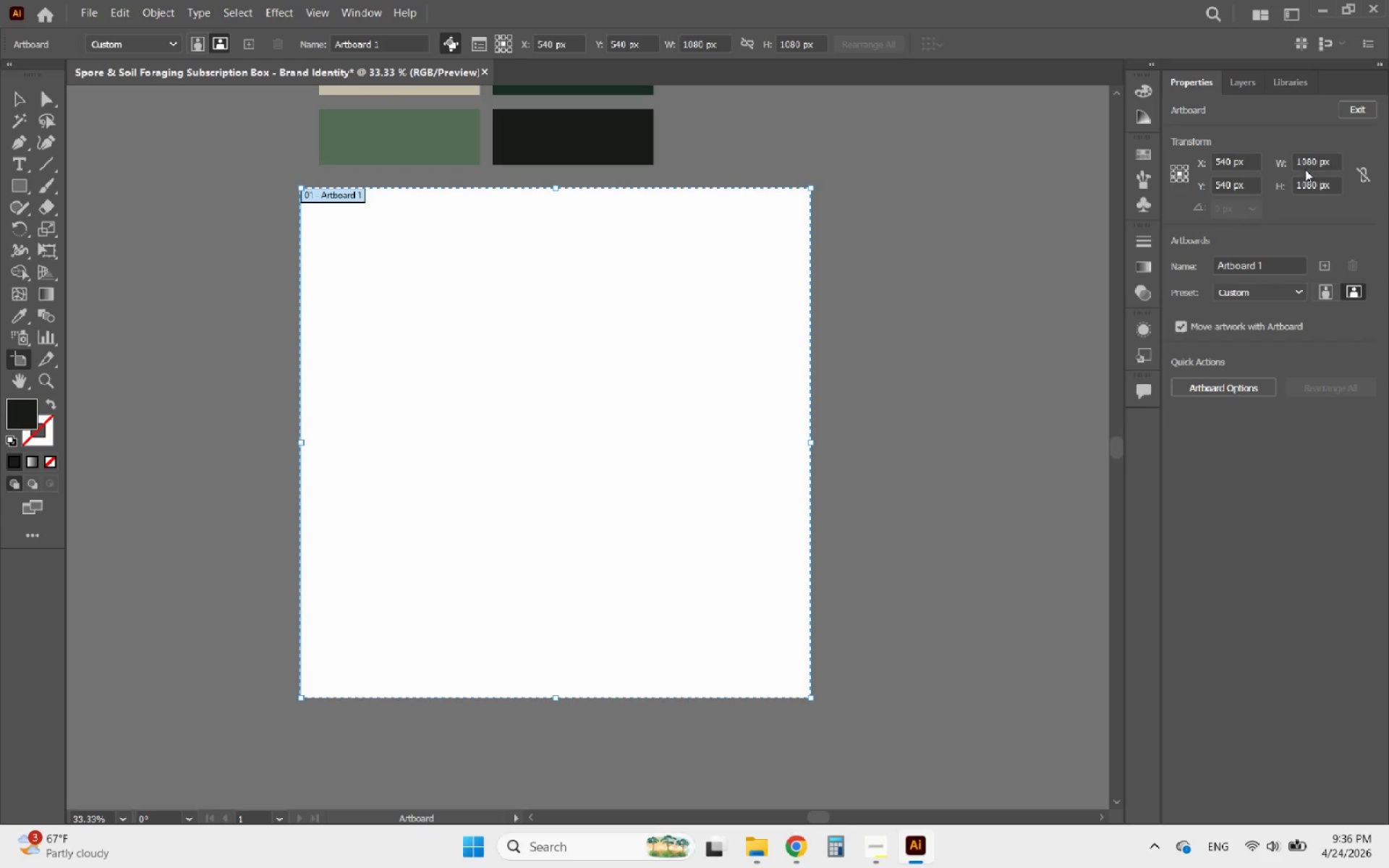 
left_click_drag(start_coordinate=[1311, 166], to_coordinate=[1301, 167])
 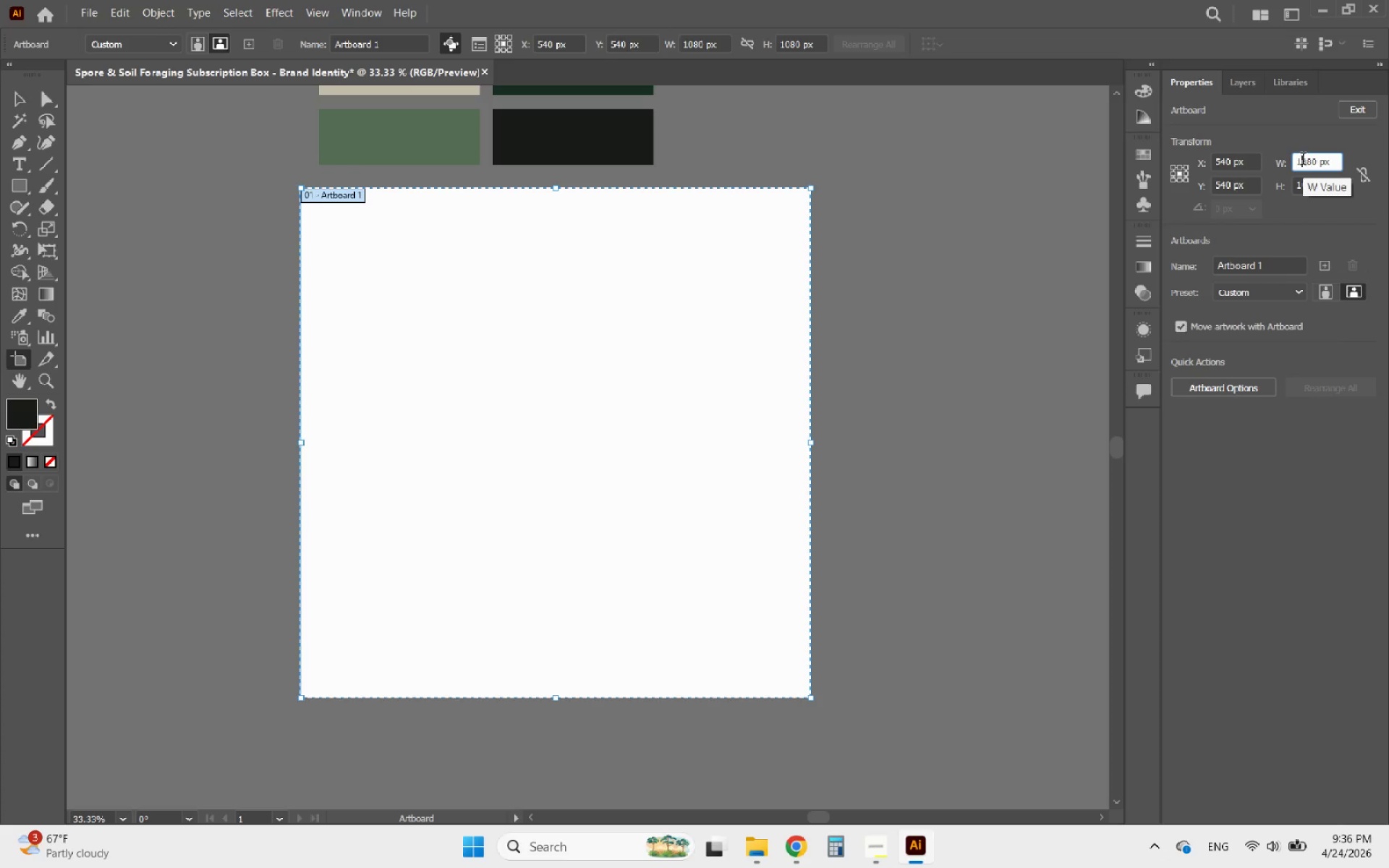 
double_click([1308, 162])
 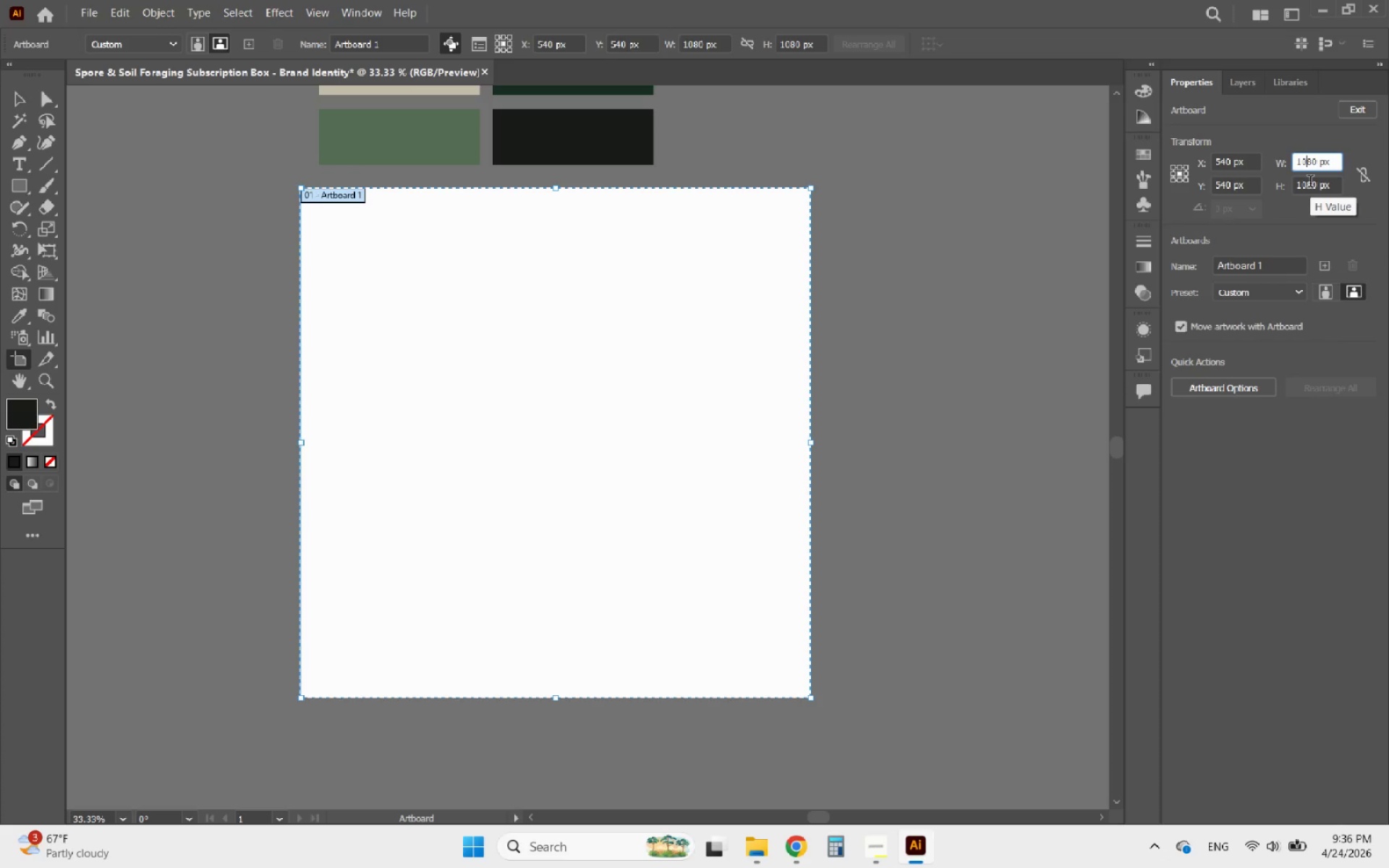 
key(Backspace)
 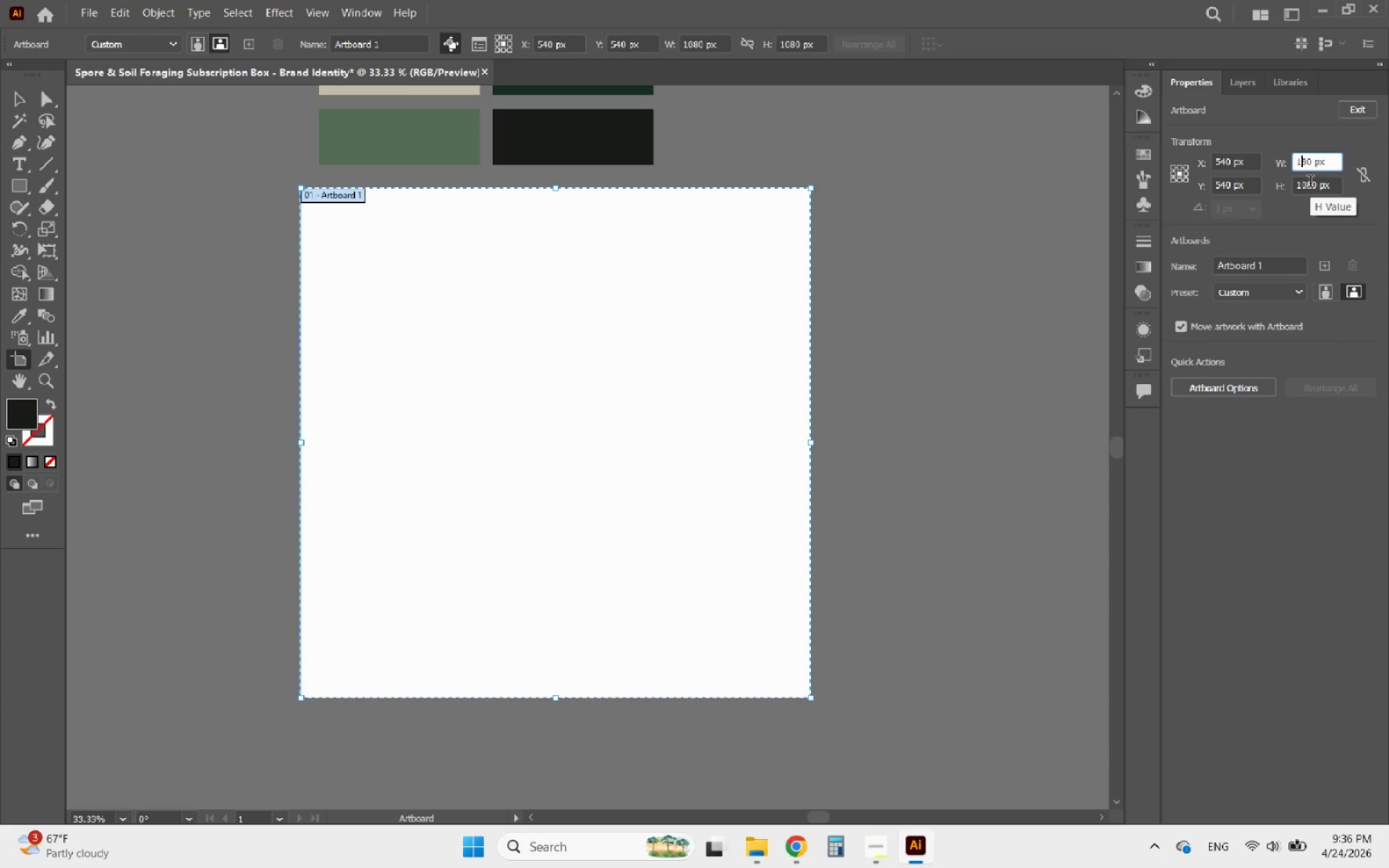 
key(2)
 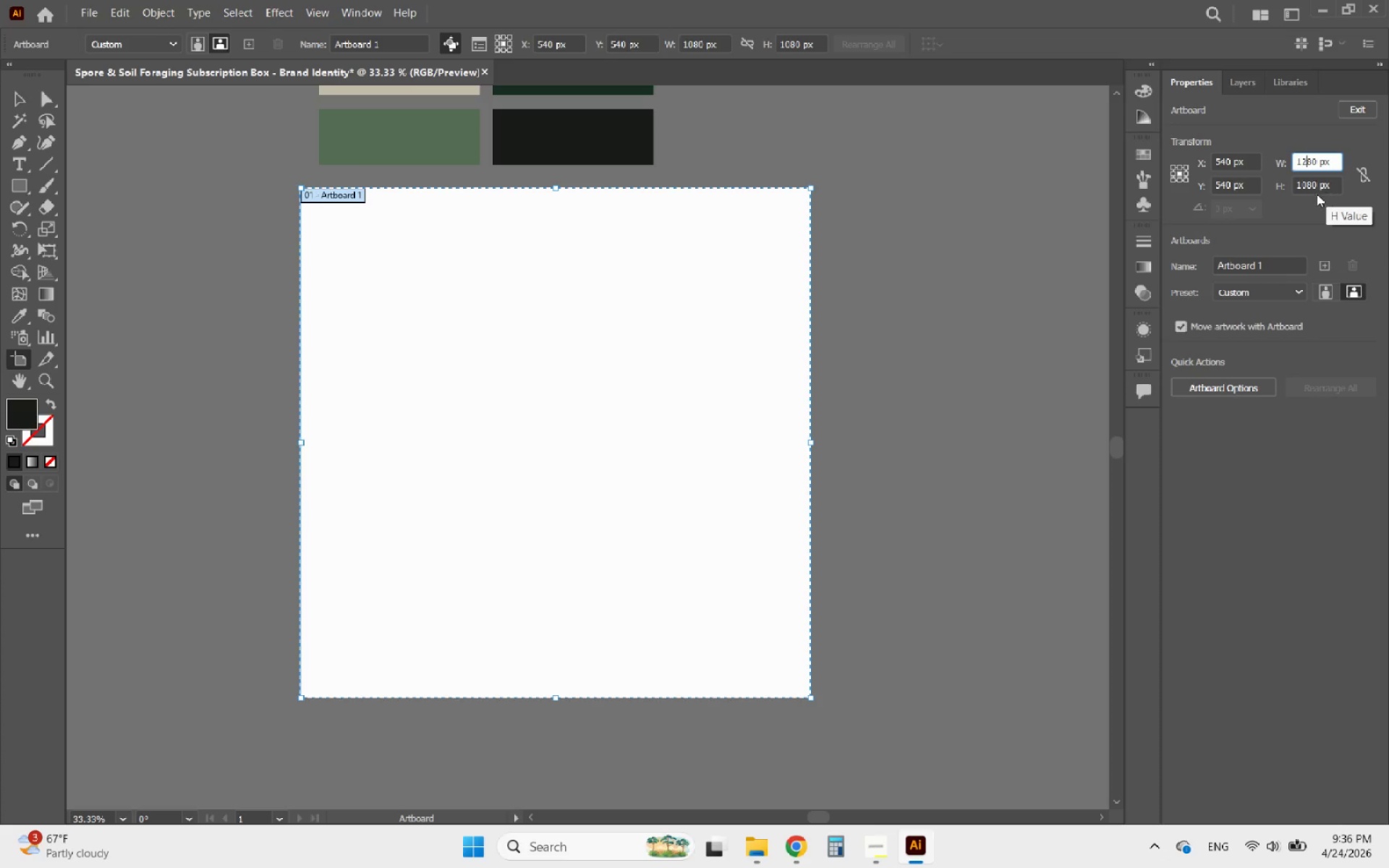 
left_click_drag(start_coordinate=[1312, 185], to_coordinate=[1286, 187])
 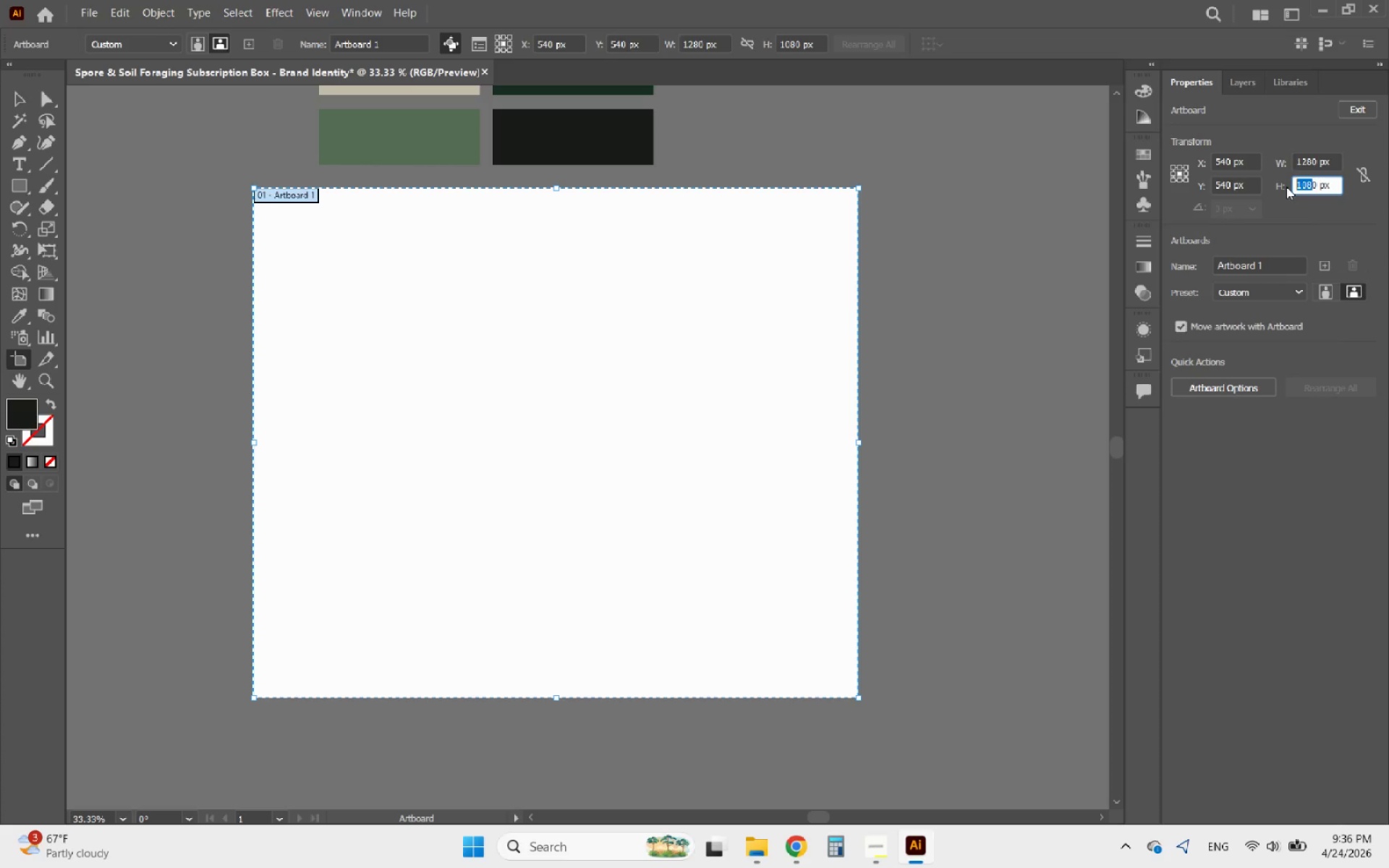 
type(72)
 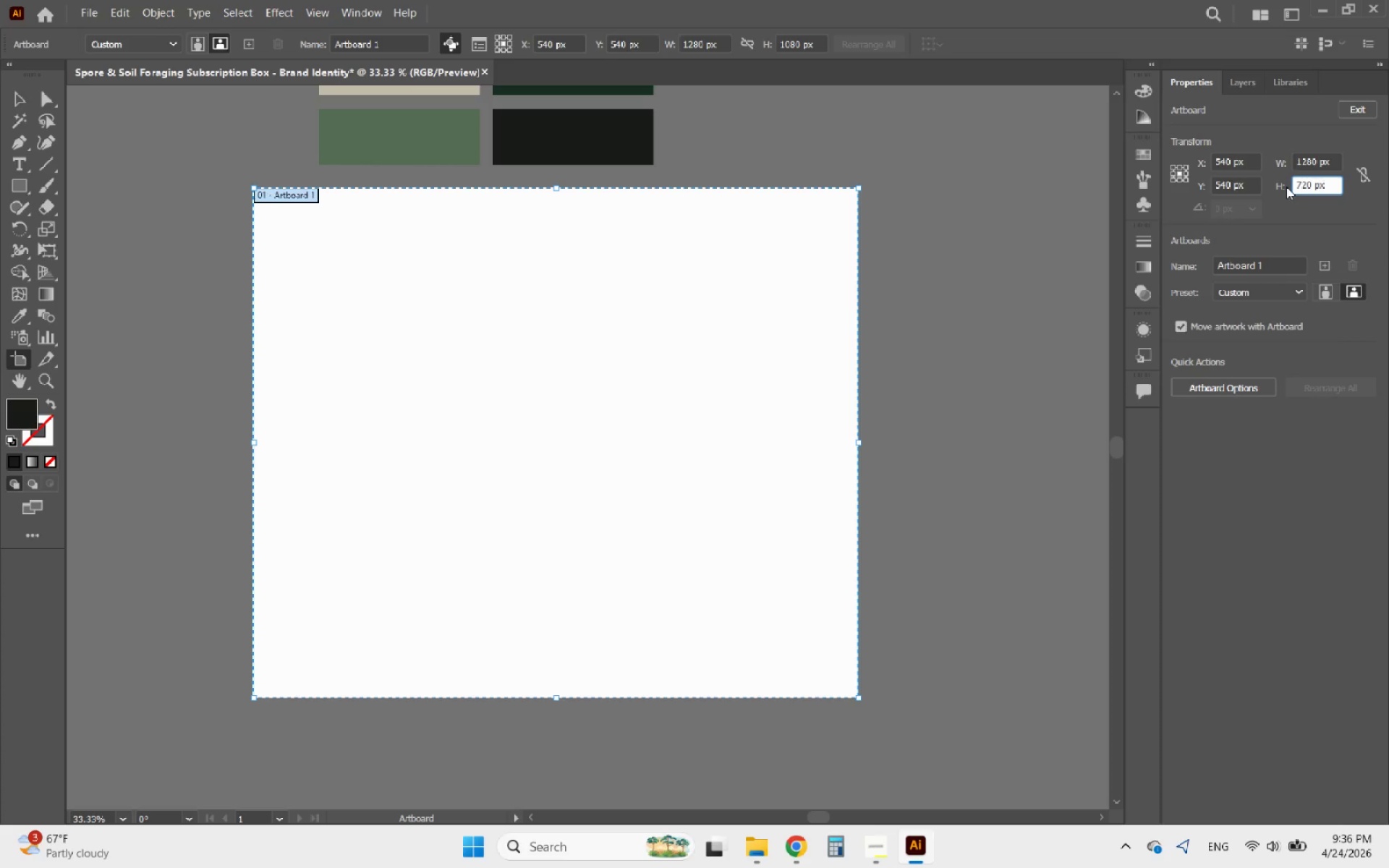 
key(Enter)
 